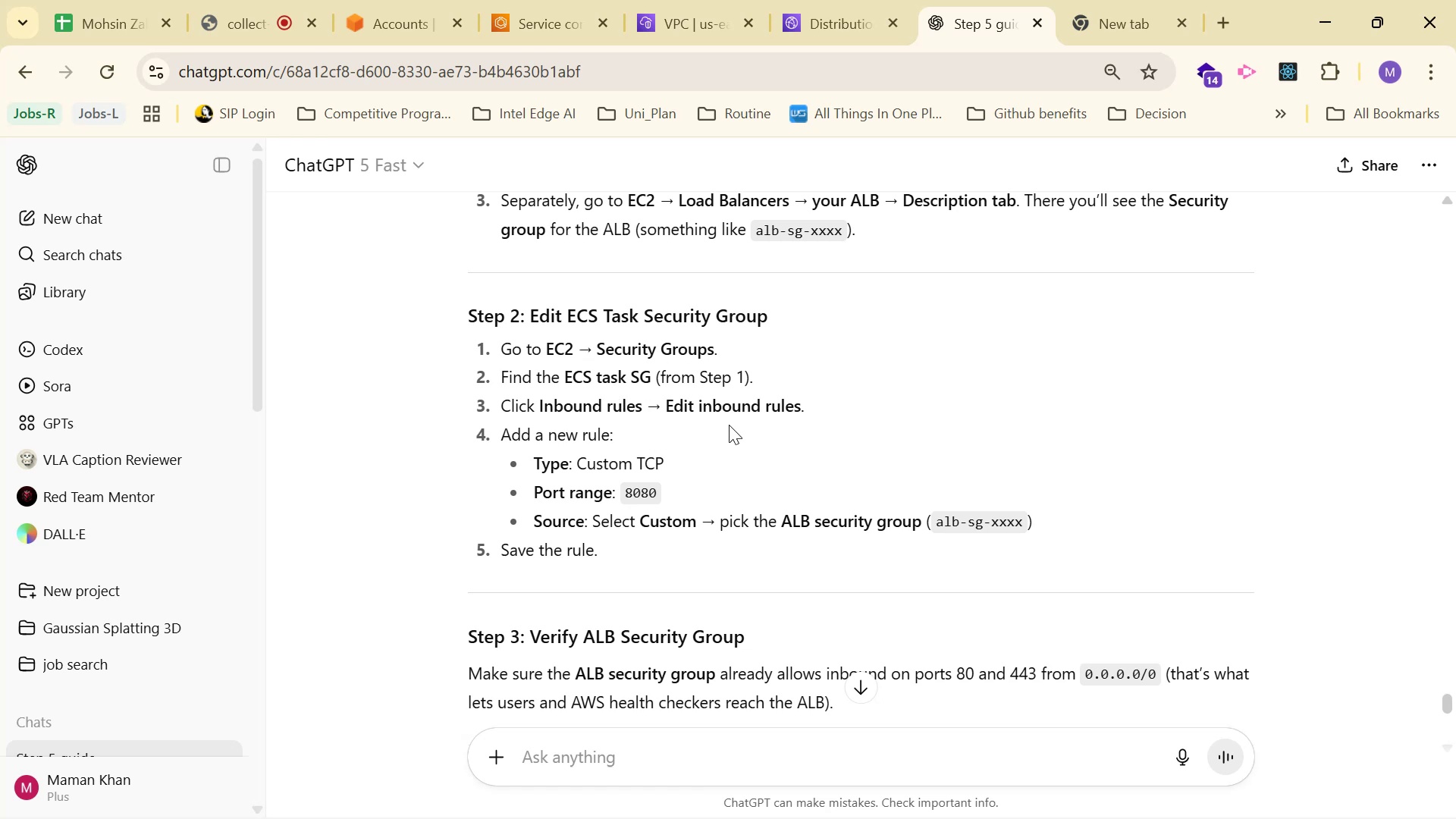 
wait(10.22)
 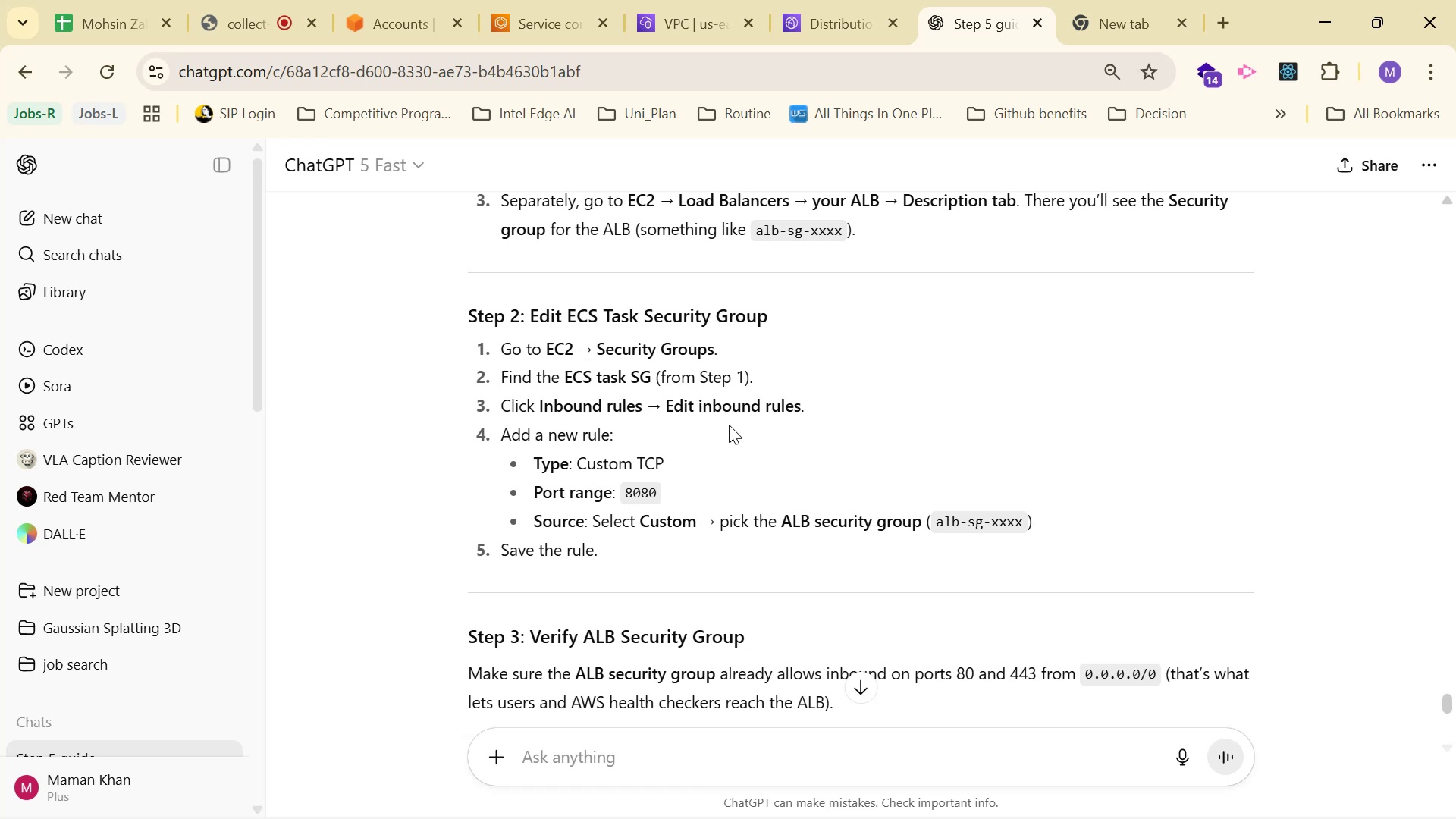 
left_click([721, 2])
 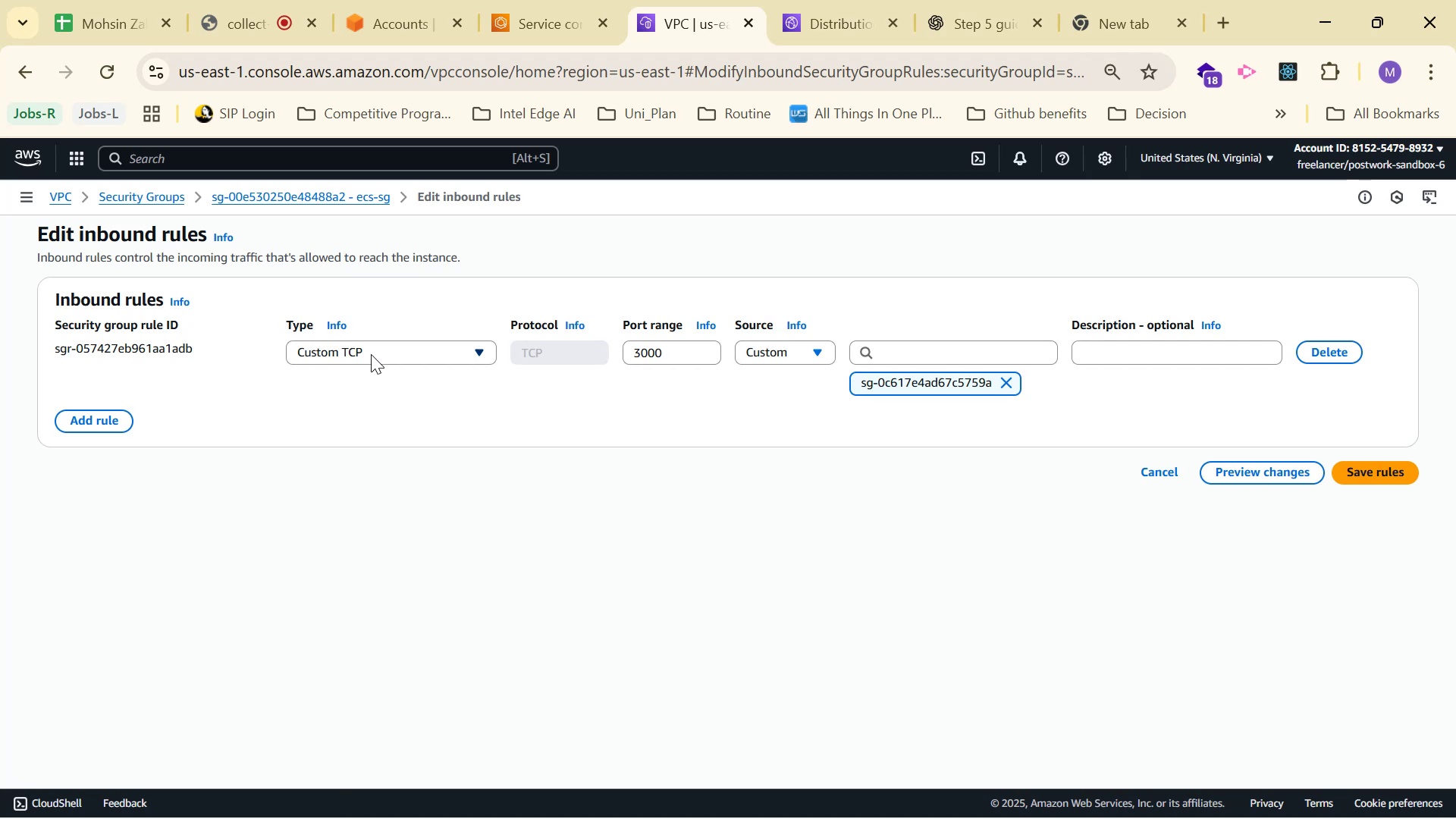 
double_click([659, 353])
 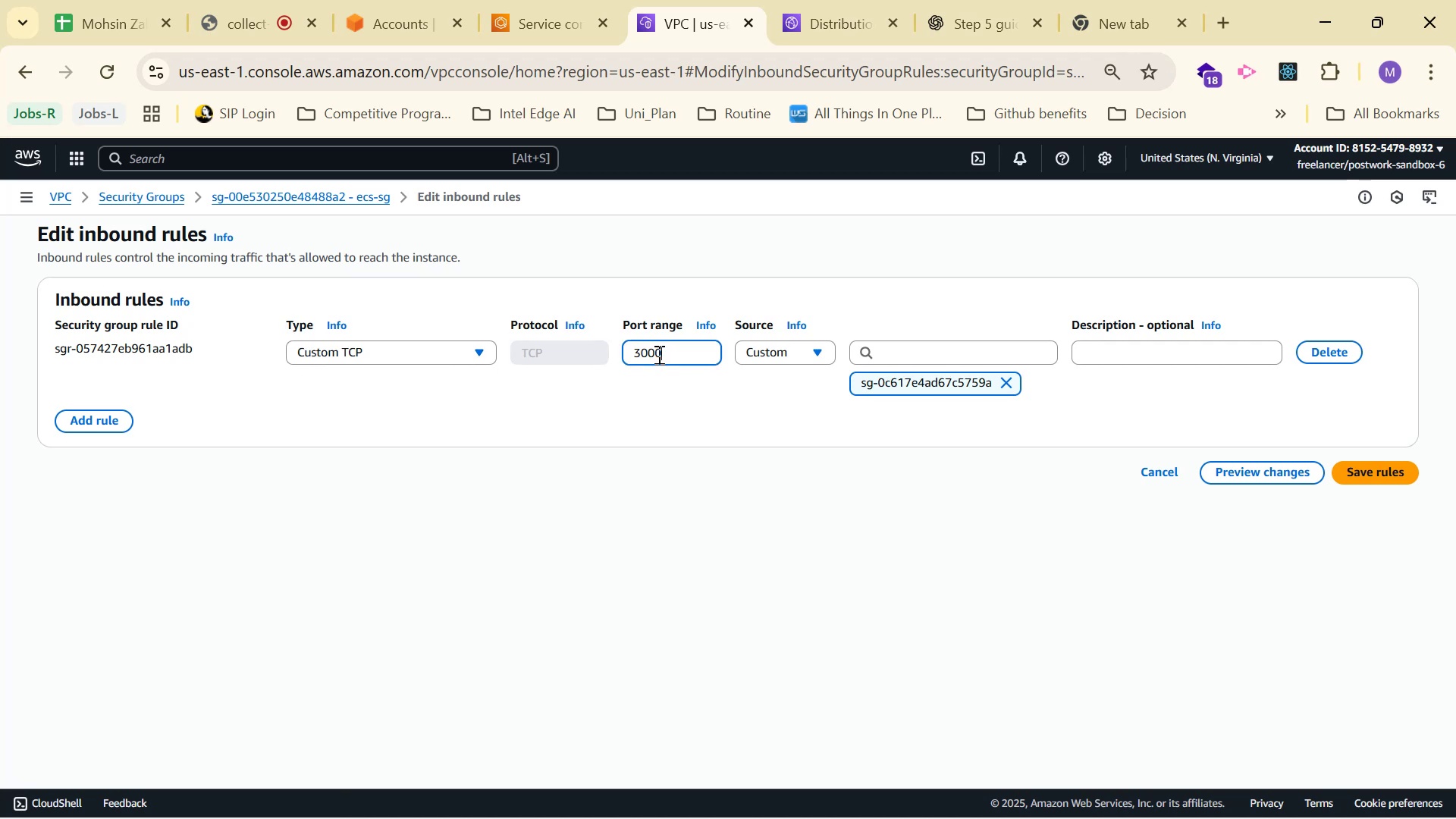 
triple_click([657, 355])
 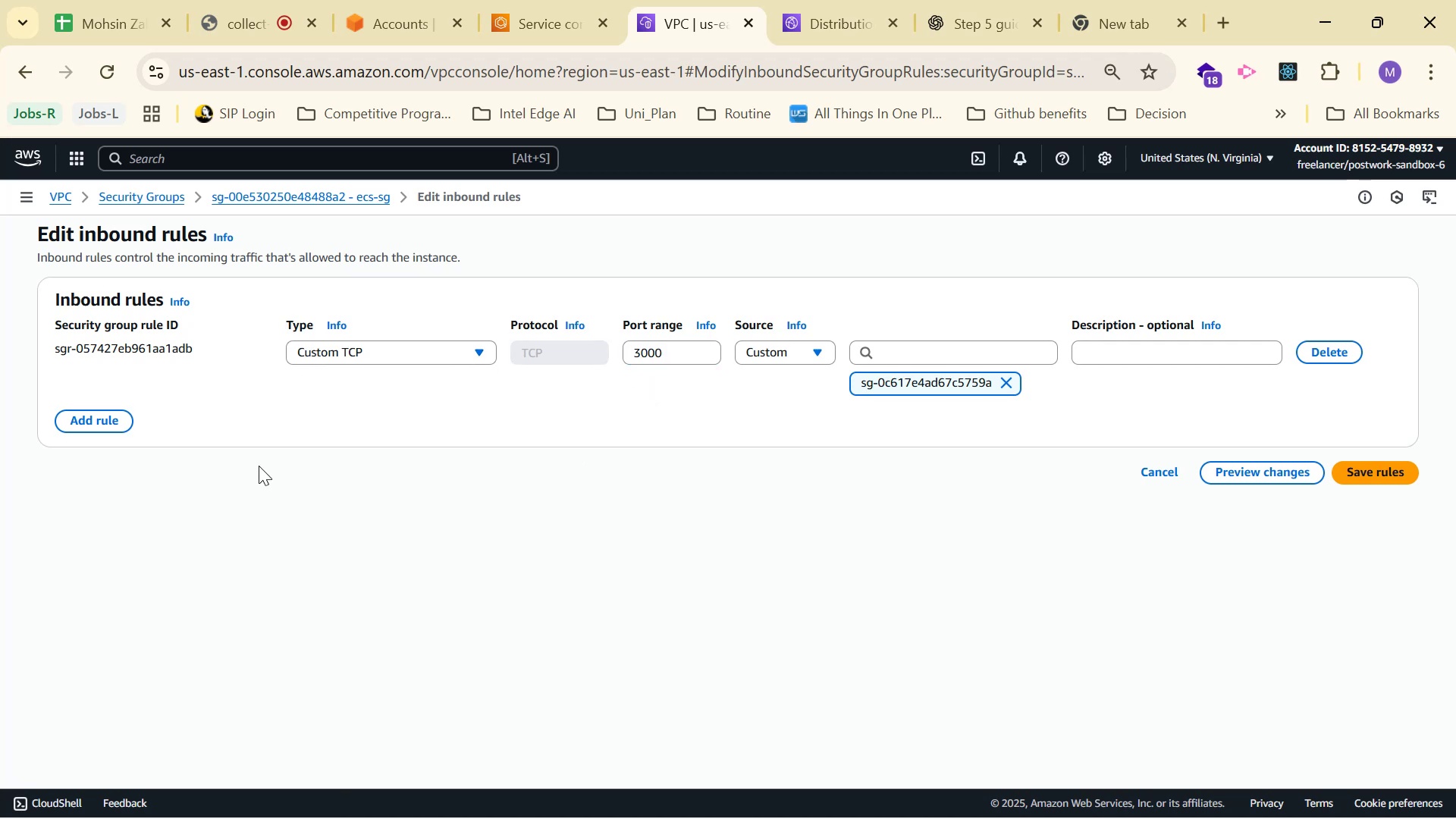 
left_click([108, 423])
 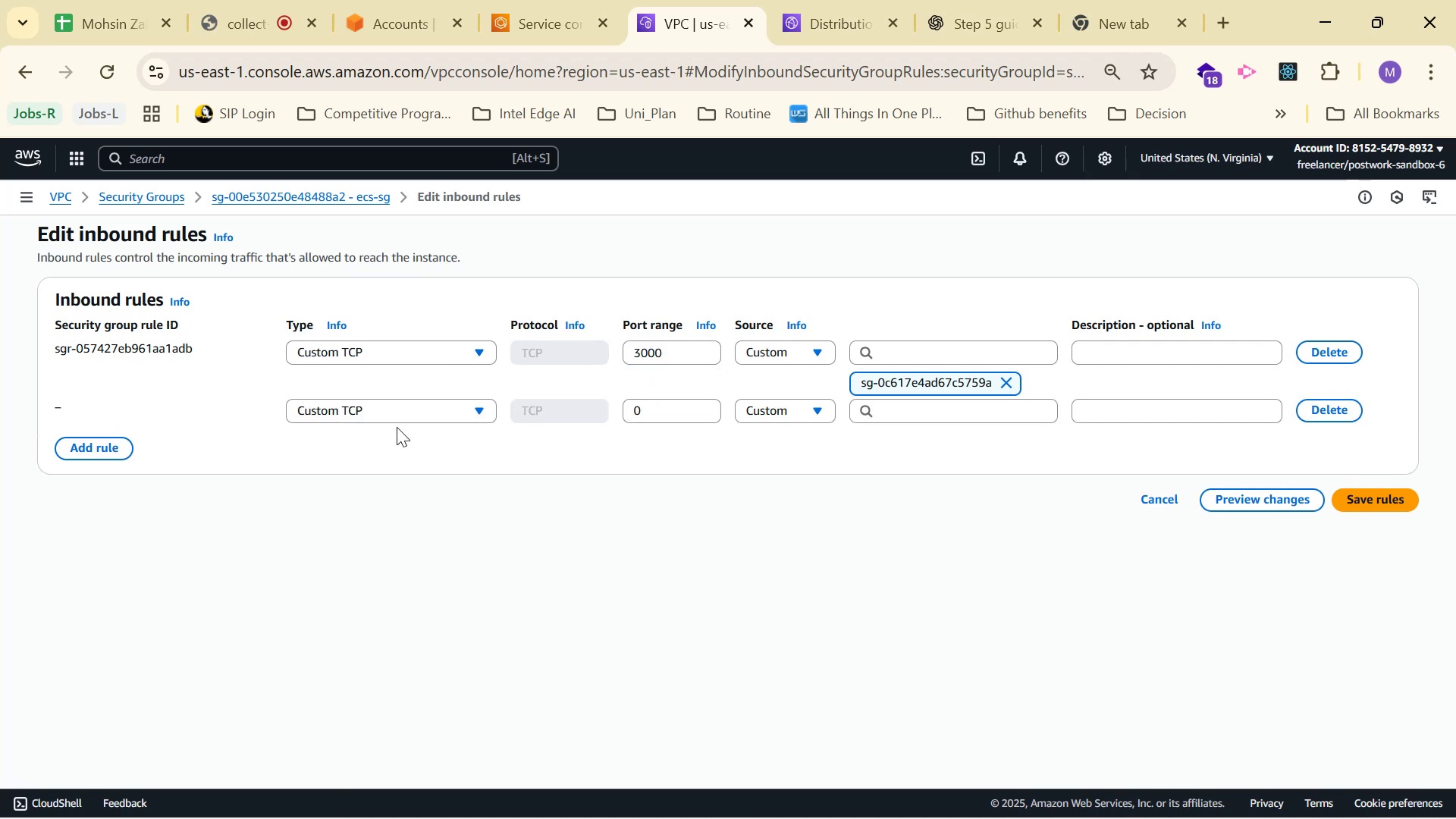 
left_click([404, 412])
 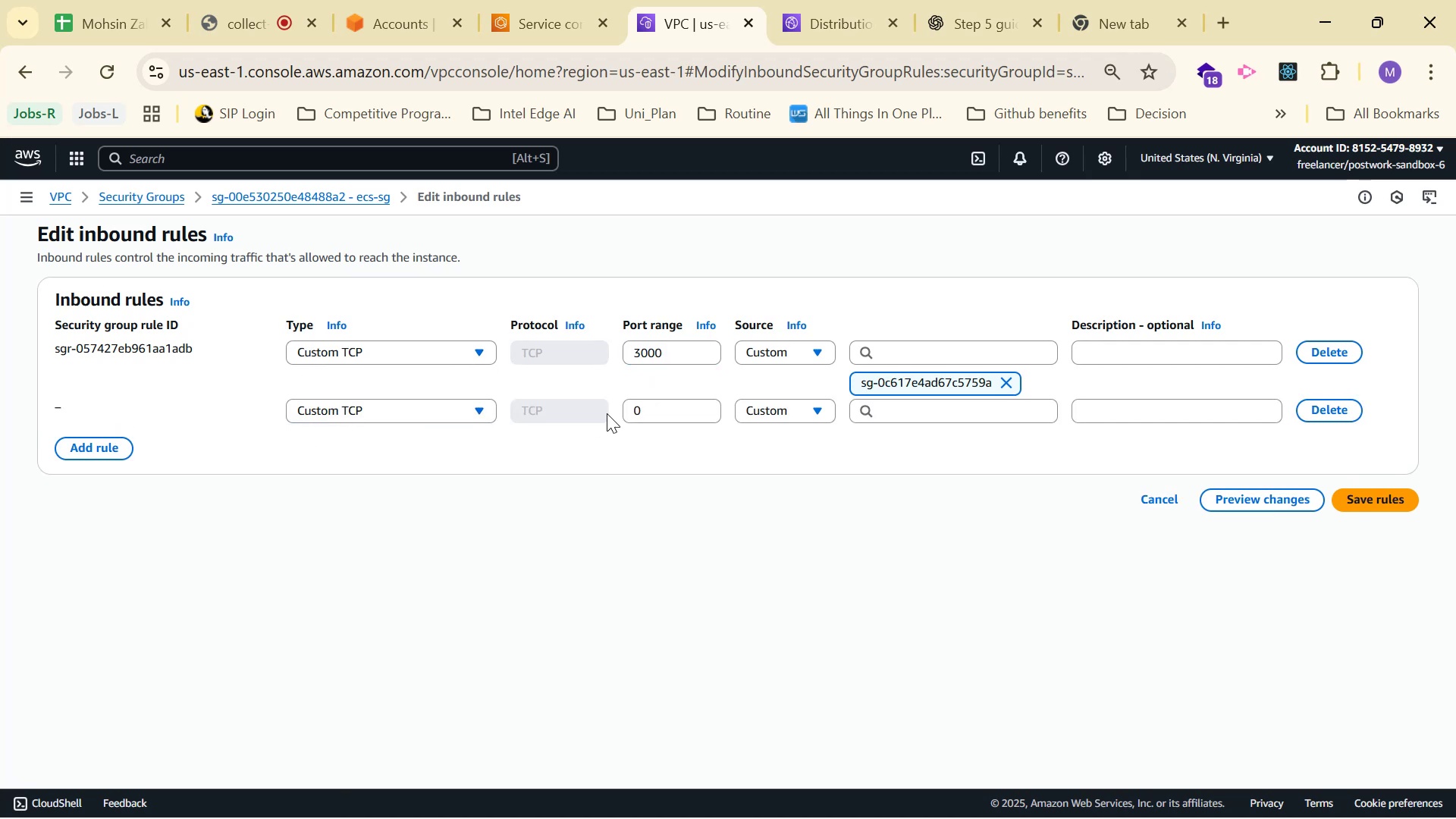 
double_click([630, 405])
 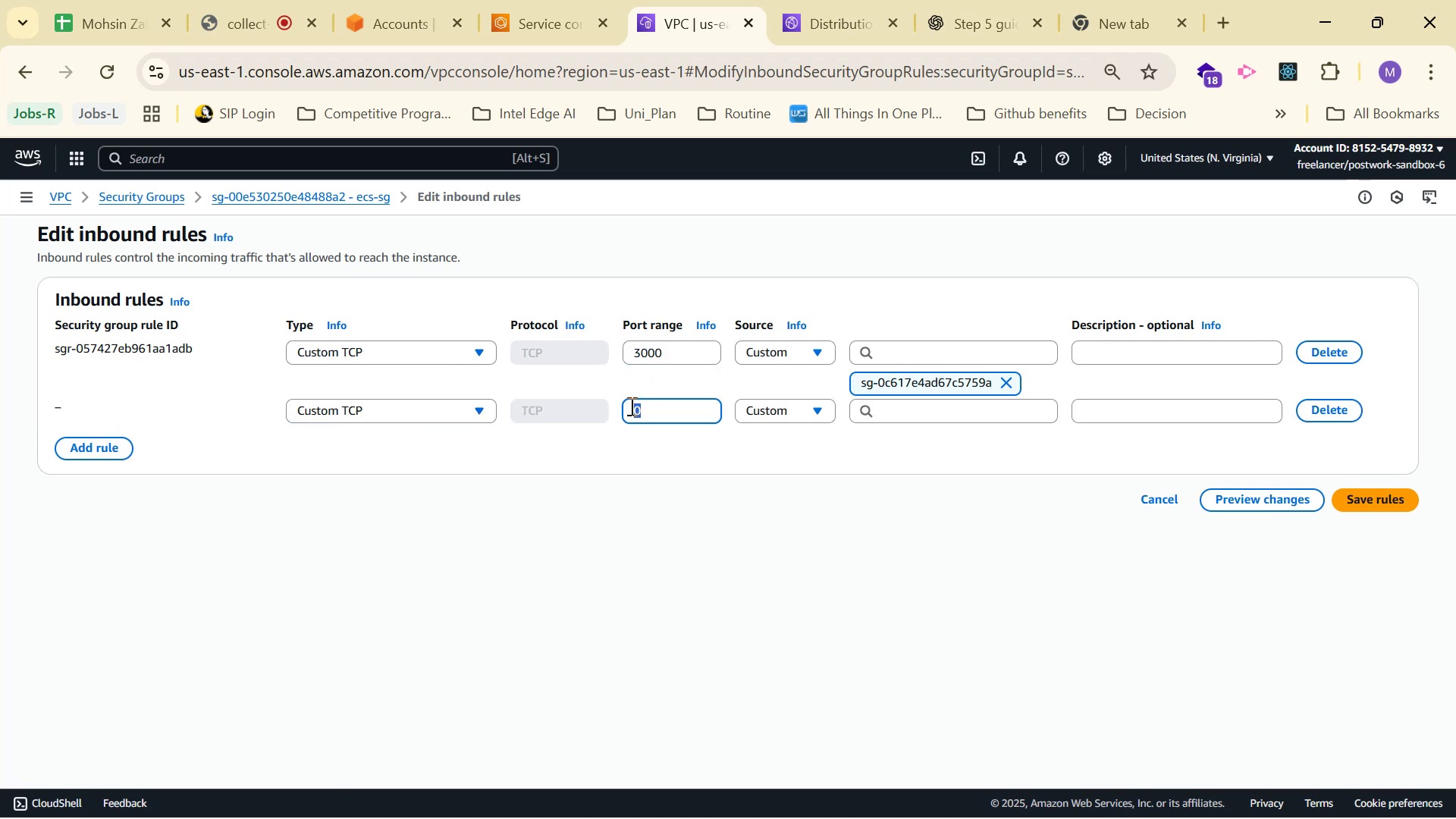 
triple_click([630, 406])
 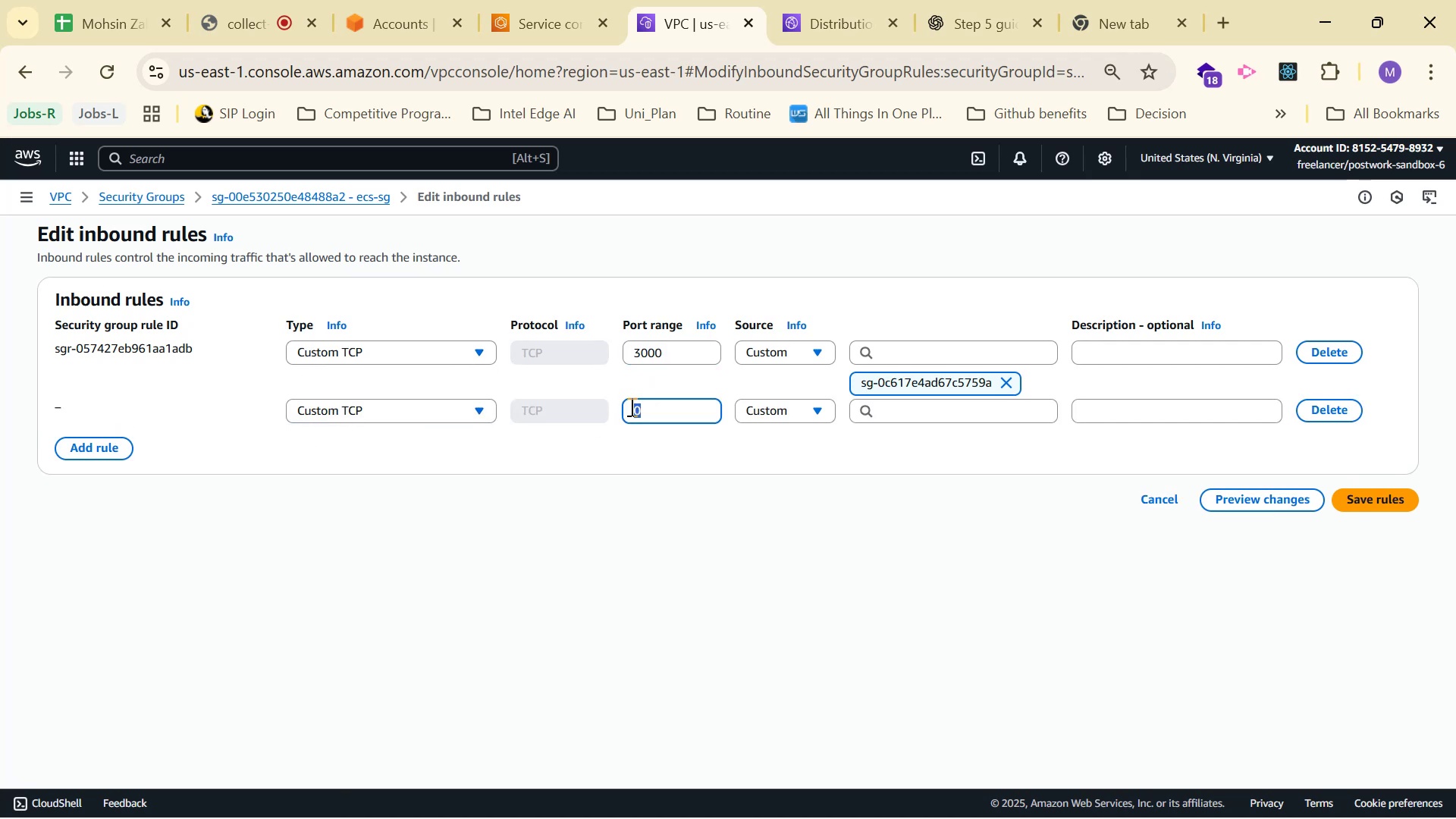 
type(8080)
 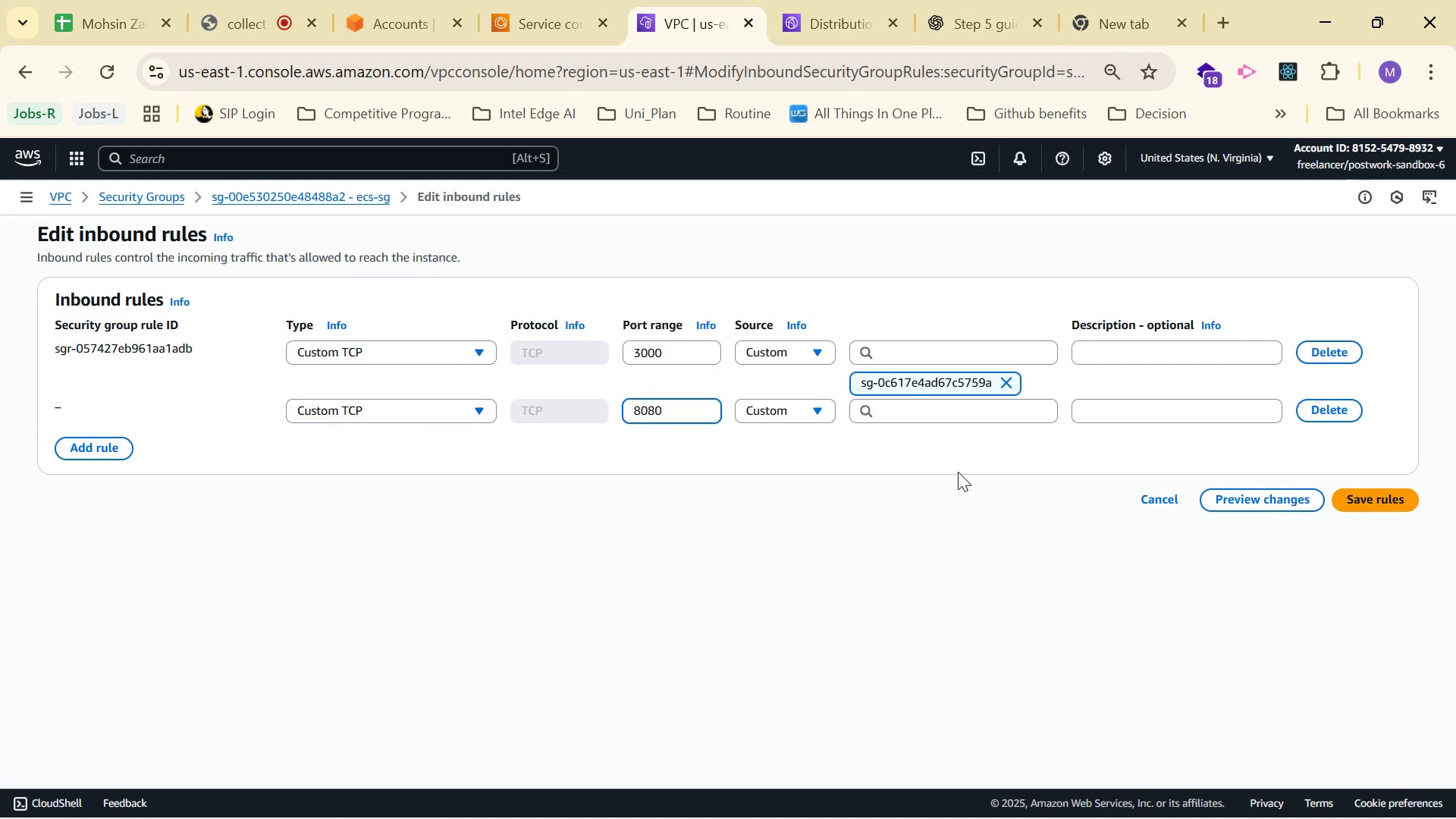 
left_click([958, 465])
 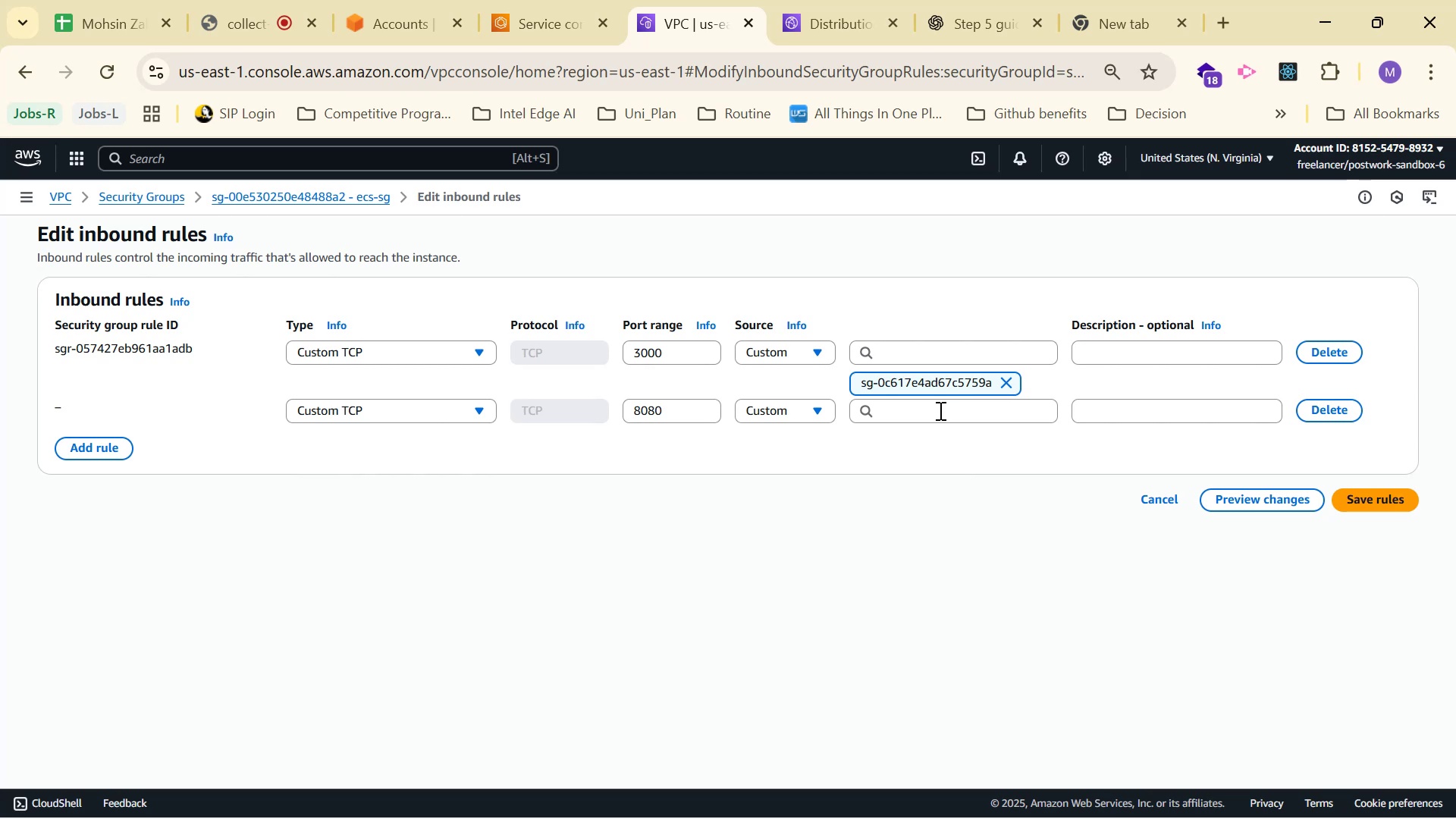 
left_click([939, 411])
 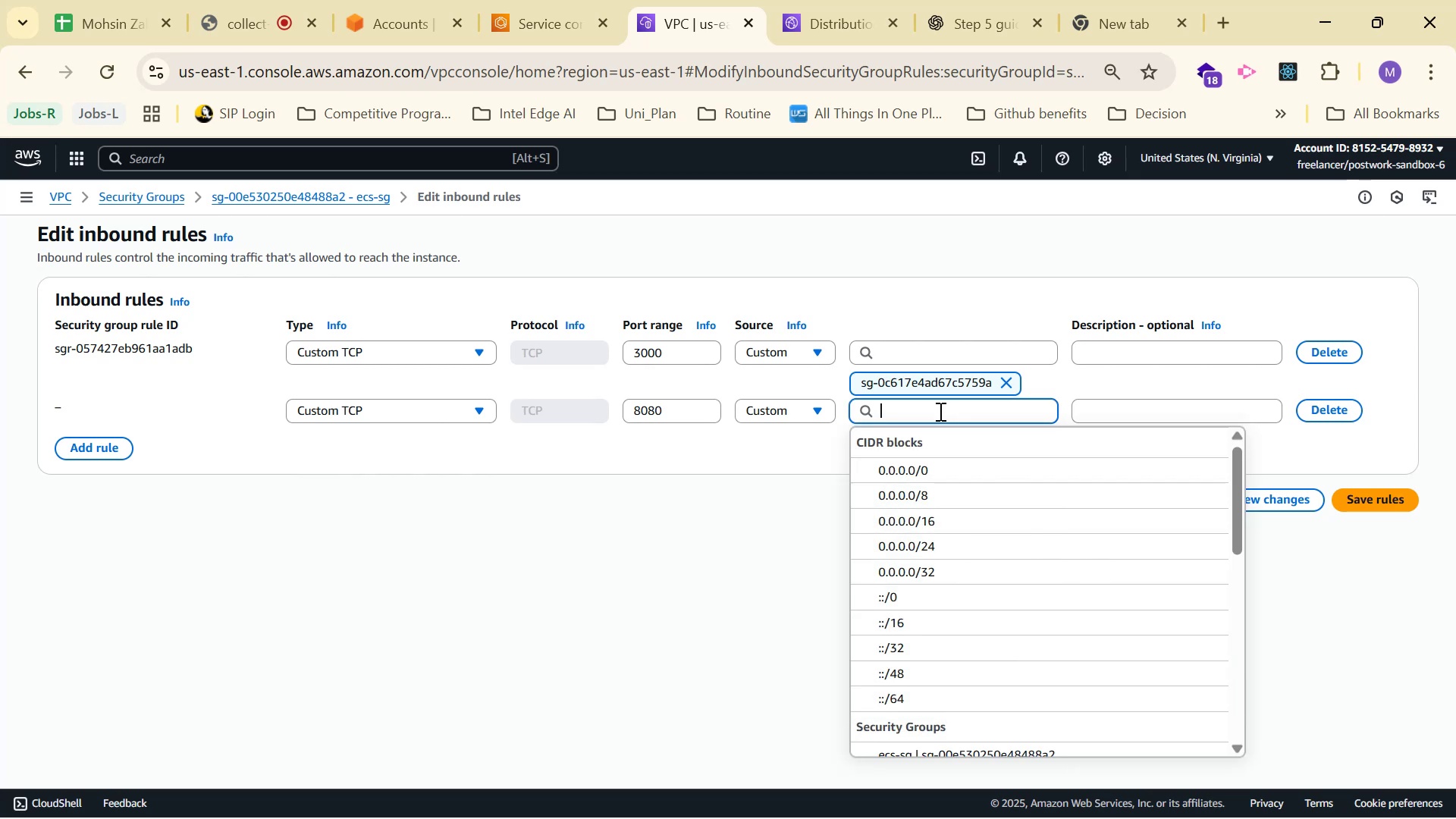 
scroll: coordinate [1058, 472], scroll_direction: down, amount: 4.0
 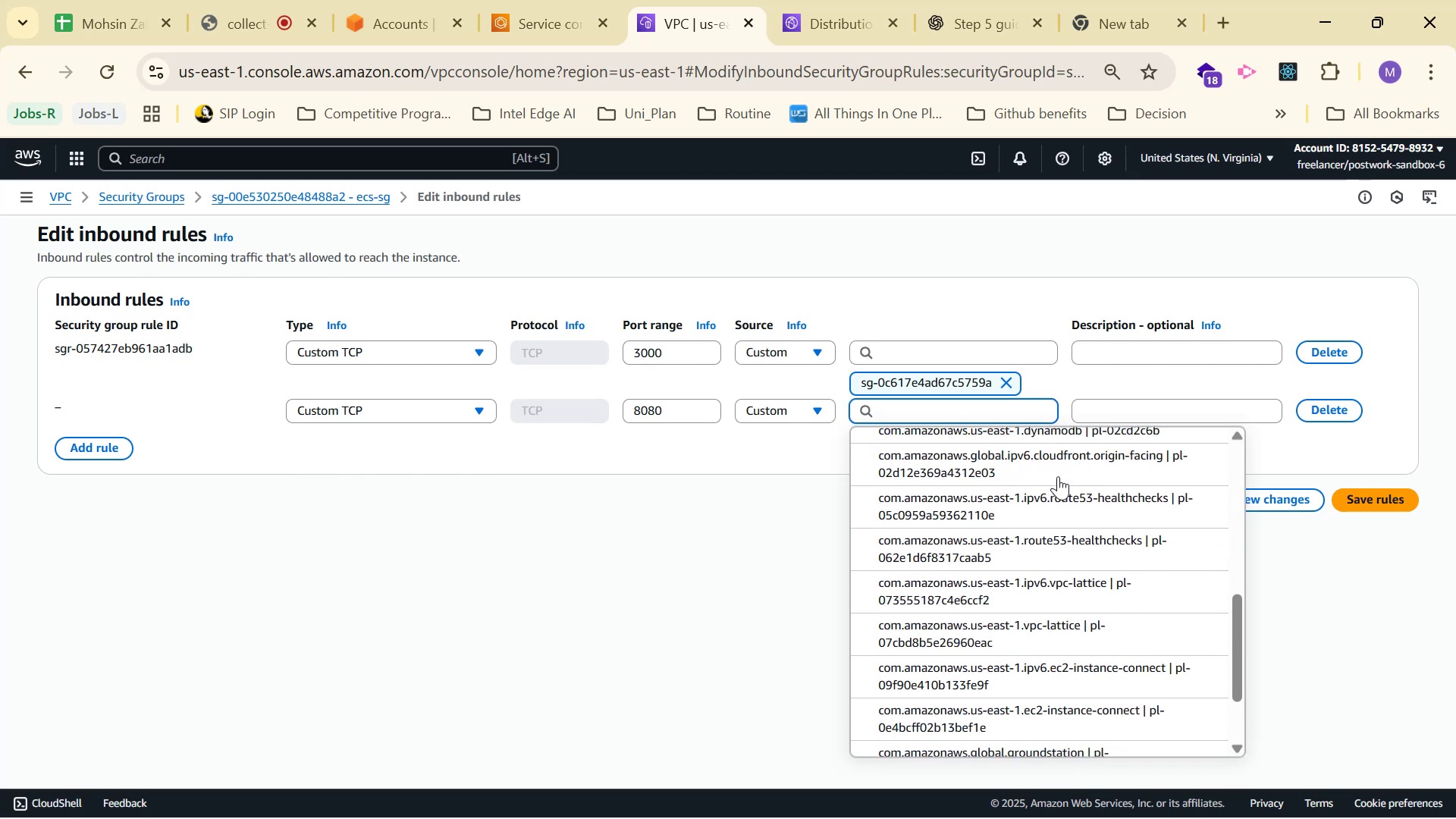 
scroll: coordinate [1064, 487], scroll_direction: up, amount: 1.0
 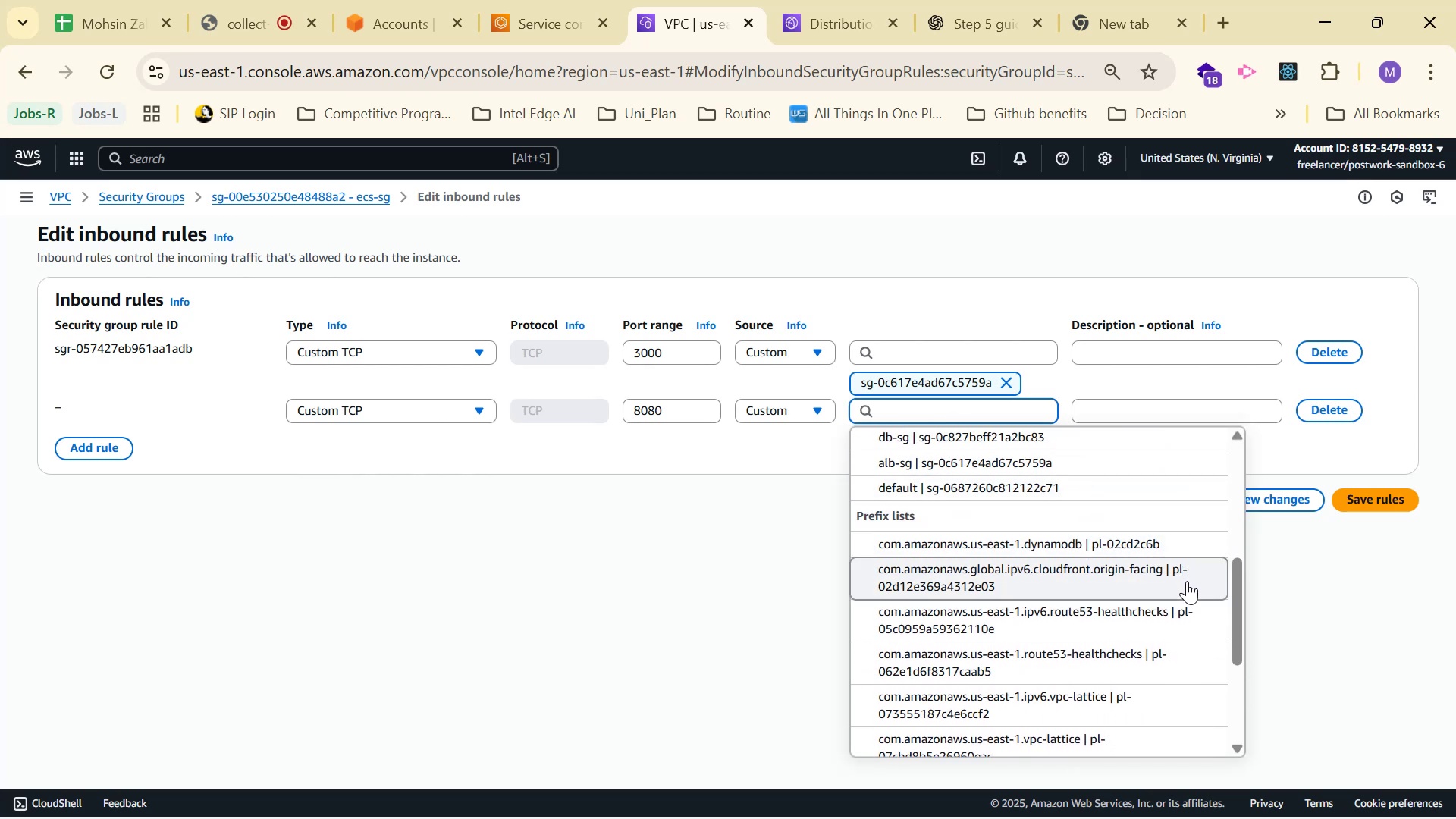 
scroll: coordinate [1175, 633], scroll_direction: down, amount: 4.0
 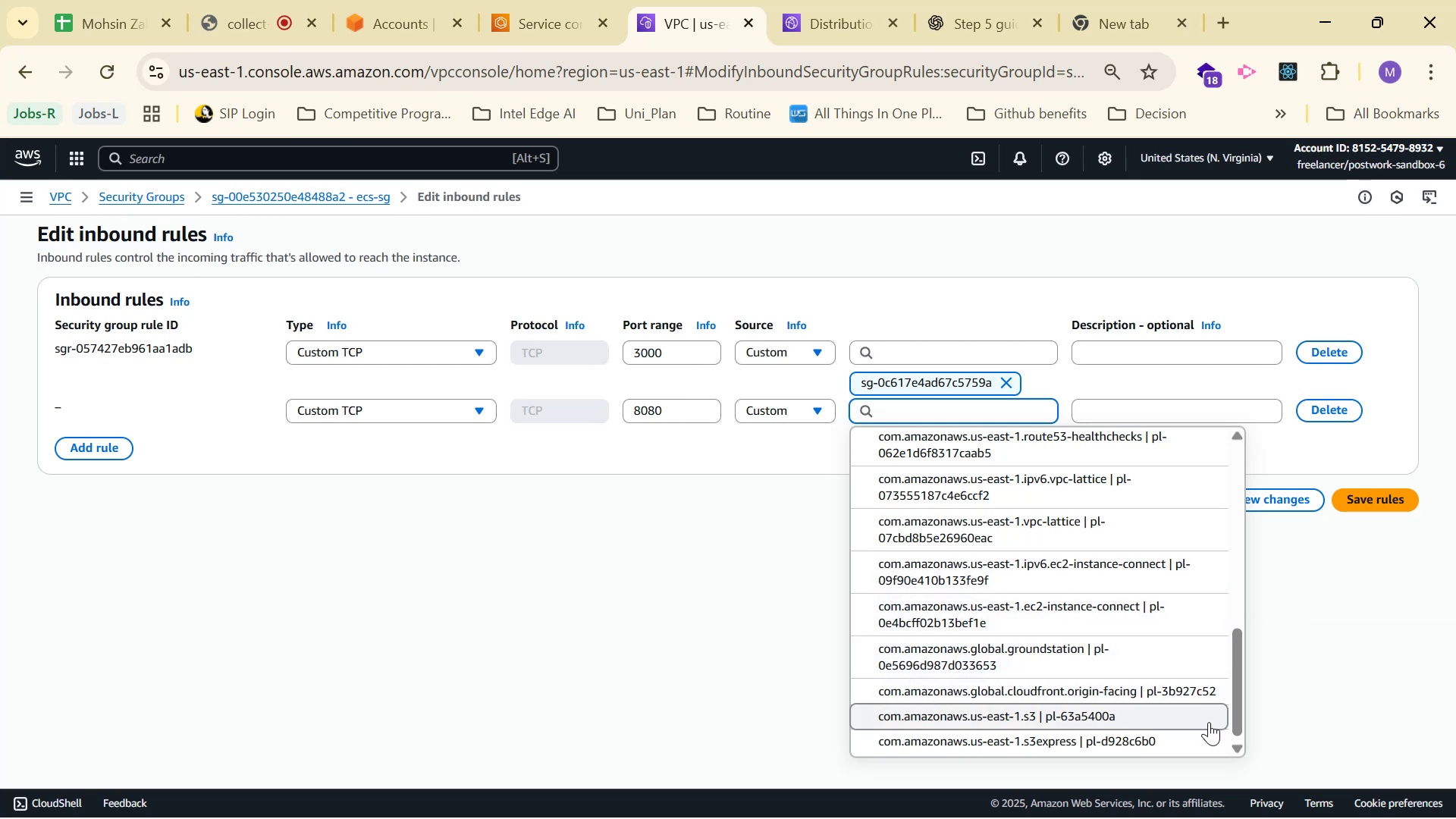 
wait(5.53)
 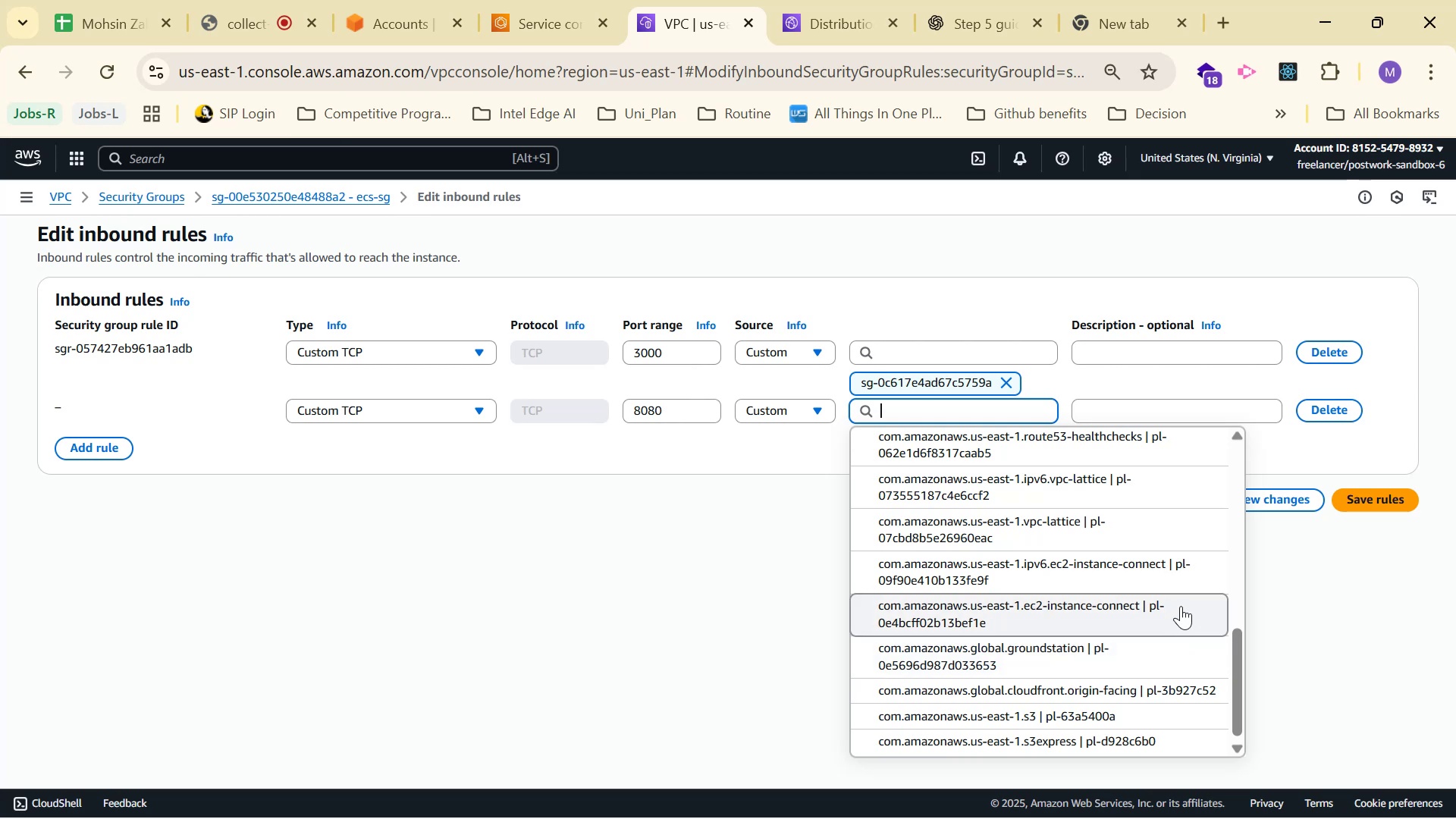 
left_click([970, 16])
 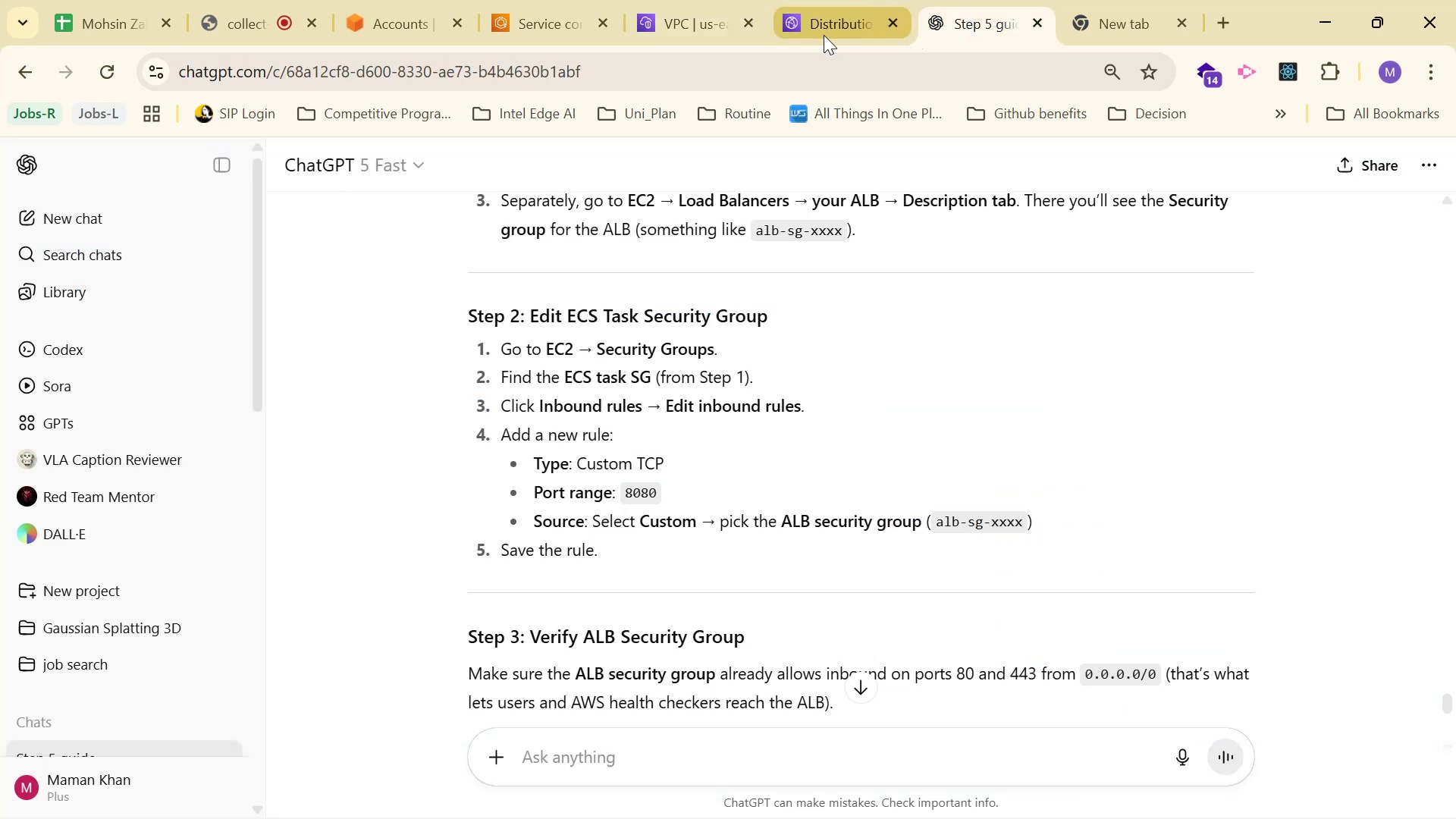 
wait(5.51)
 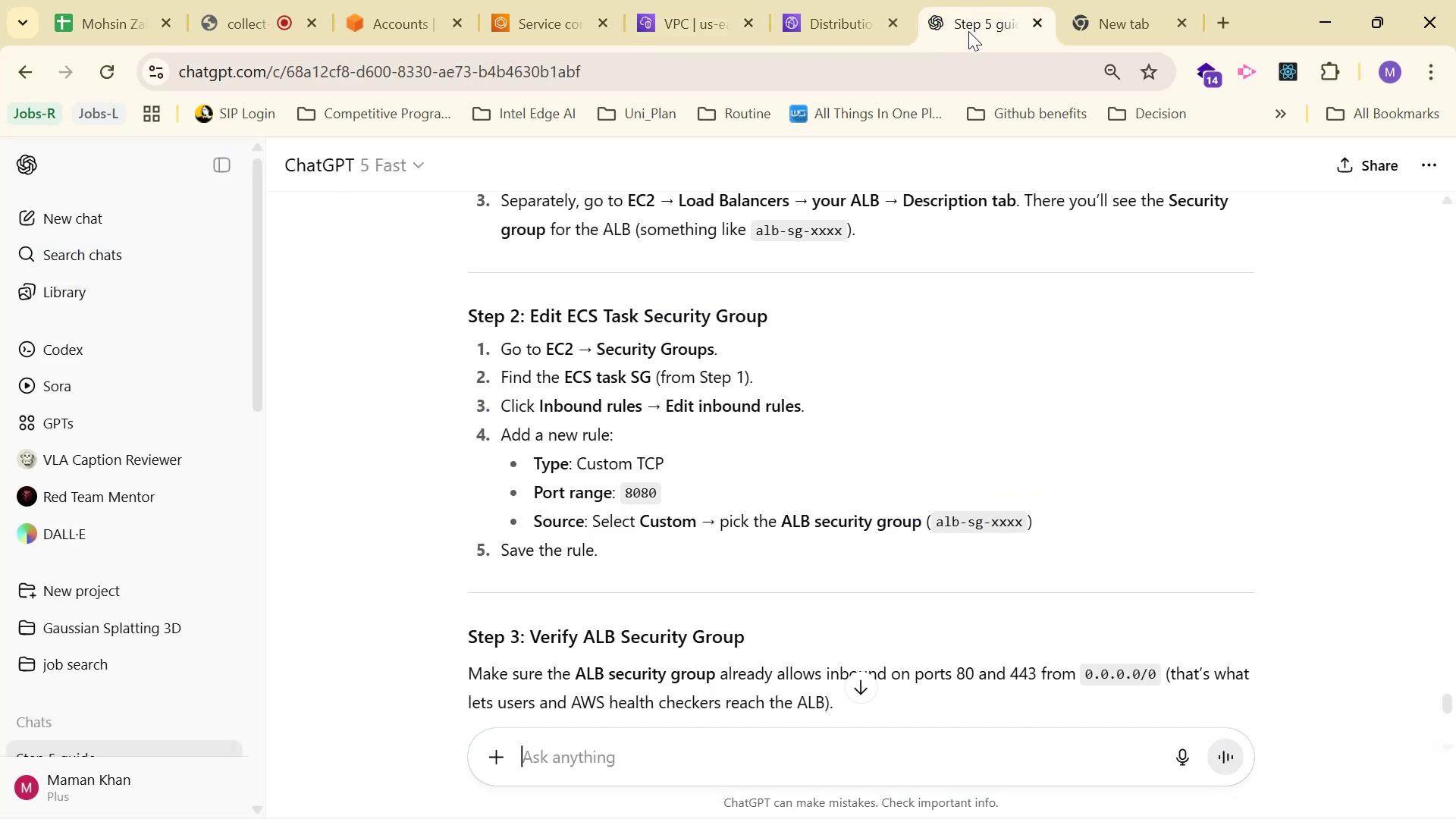 
left_click([699, 23])
 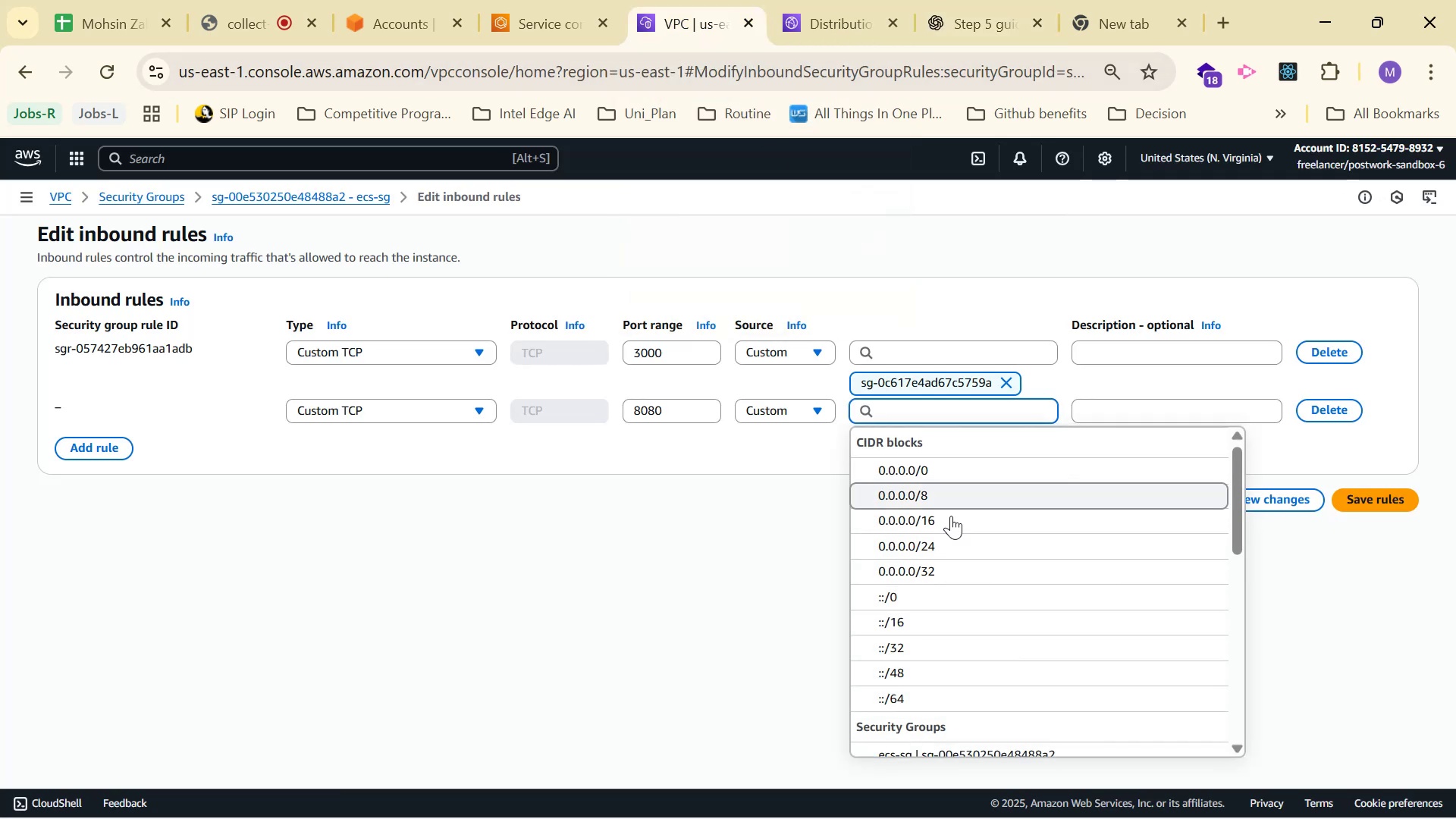 
scroll: coordinate [1015, 487], scroll_direction: up, amount: 1.0
 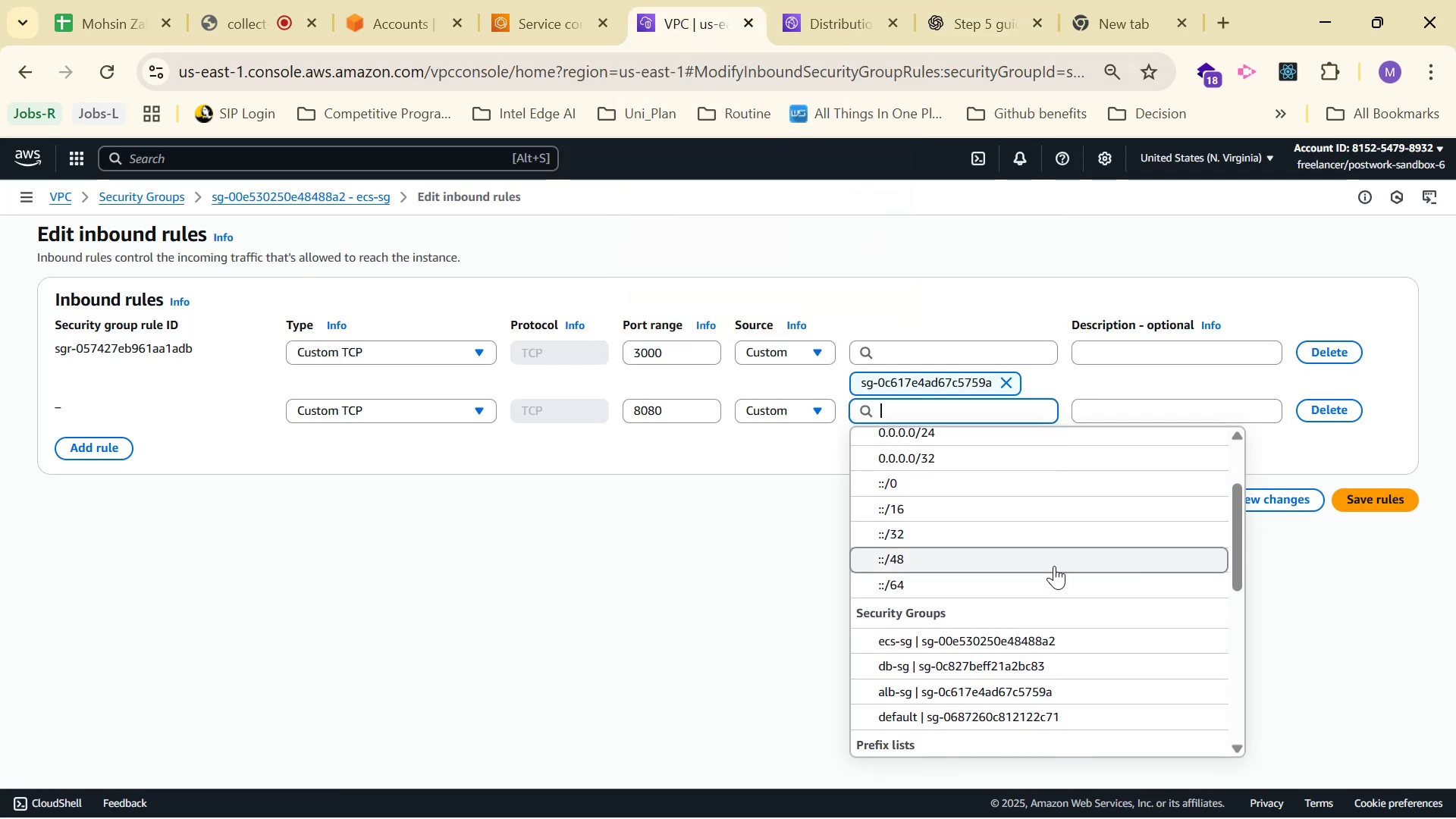 
left_click([1045, 689])
 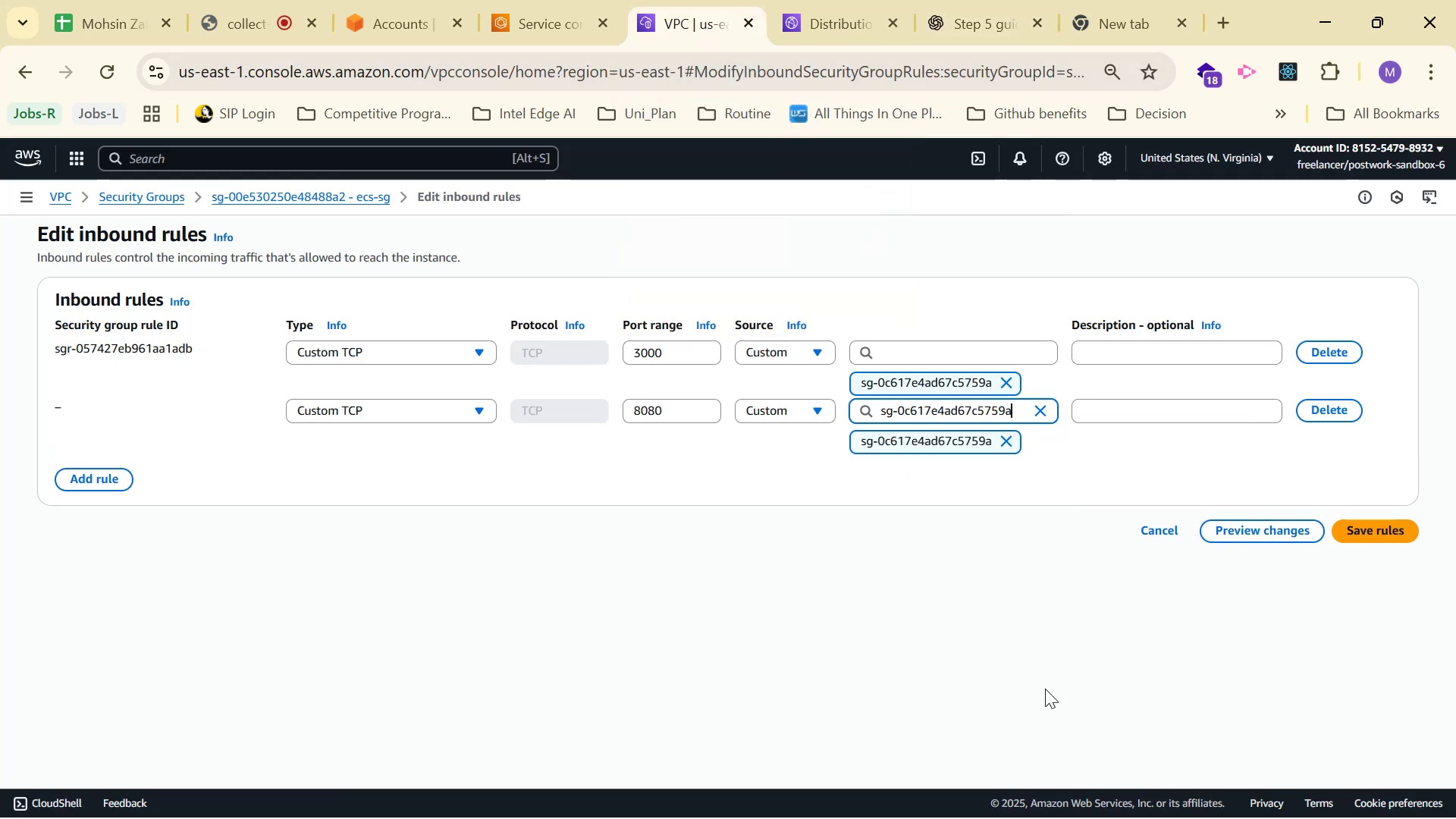 
scroll: coordinate [1045, 689], scroll_direction: down, amount: 1.0
 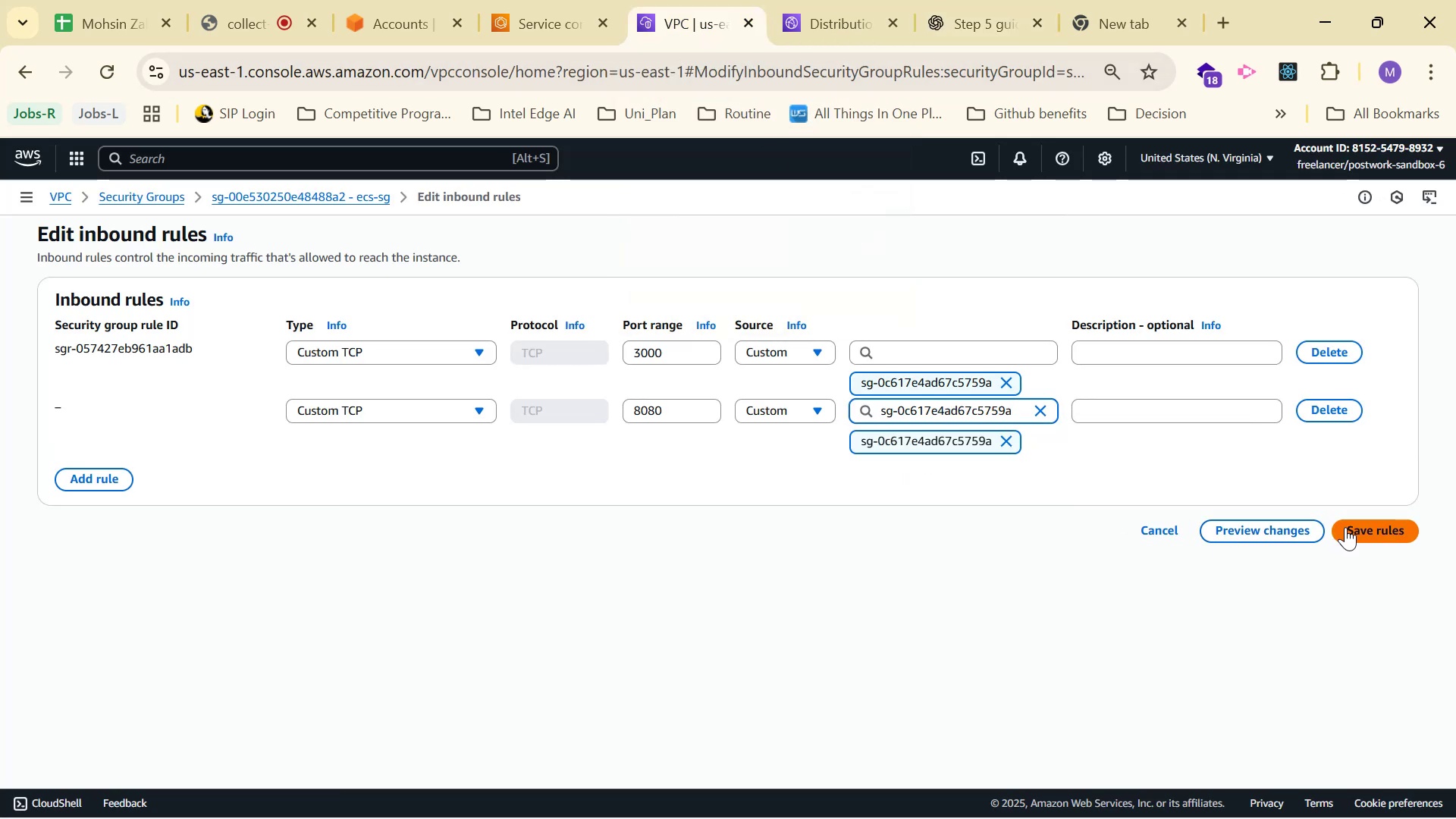 
left_click([1345, 526])
 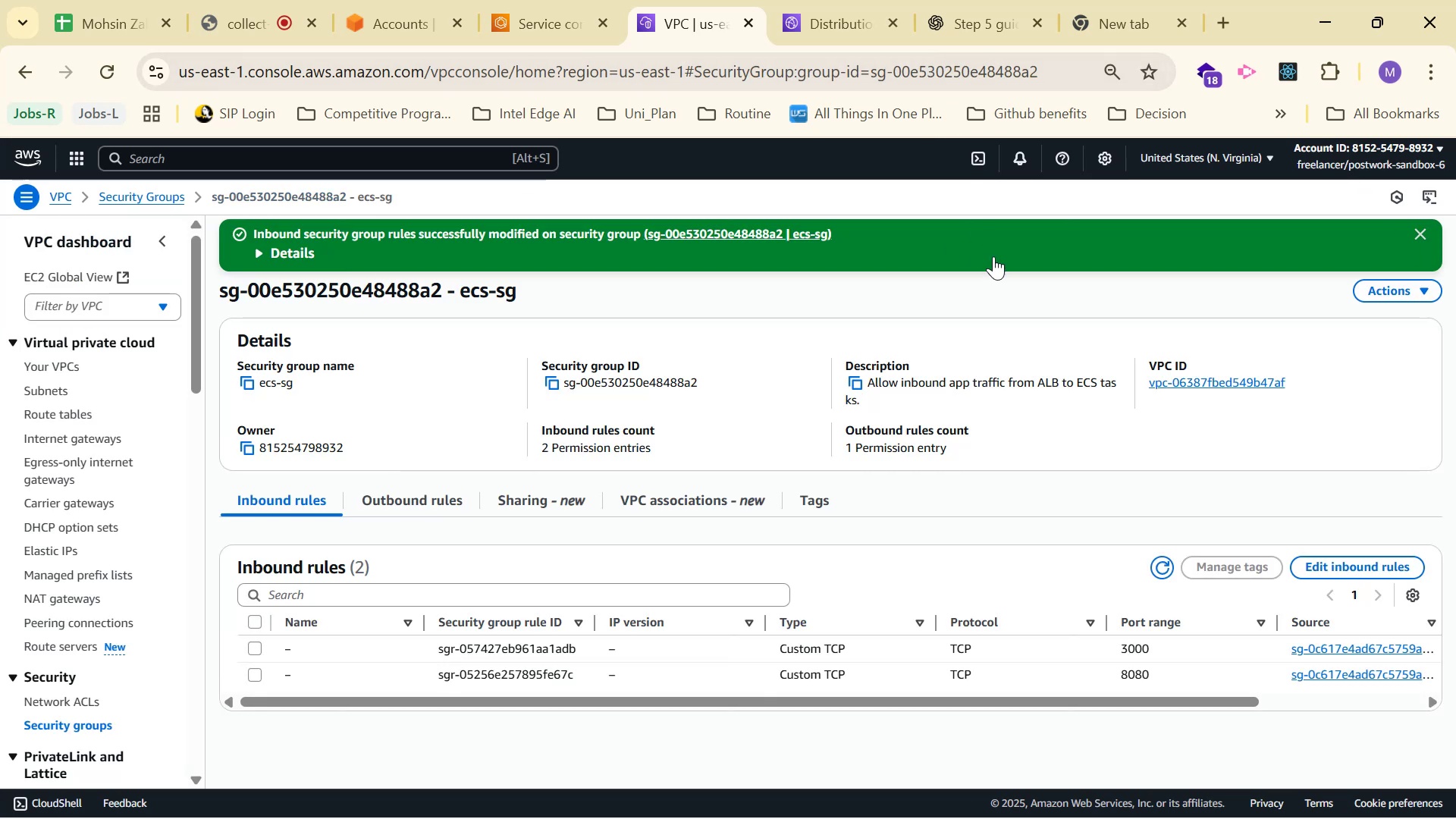 
left_click([958, 0])
 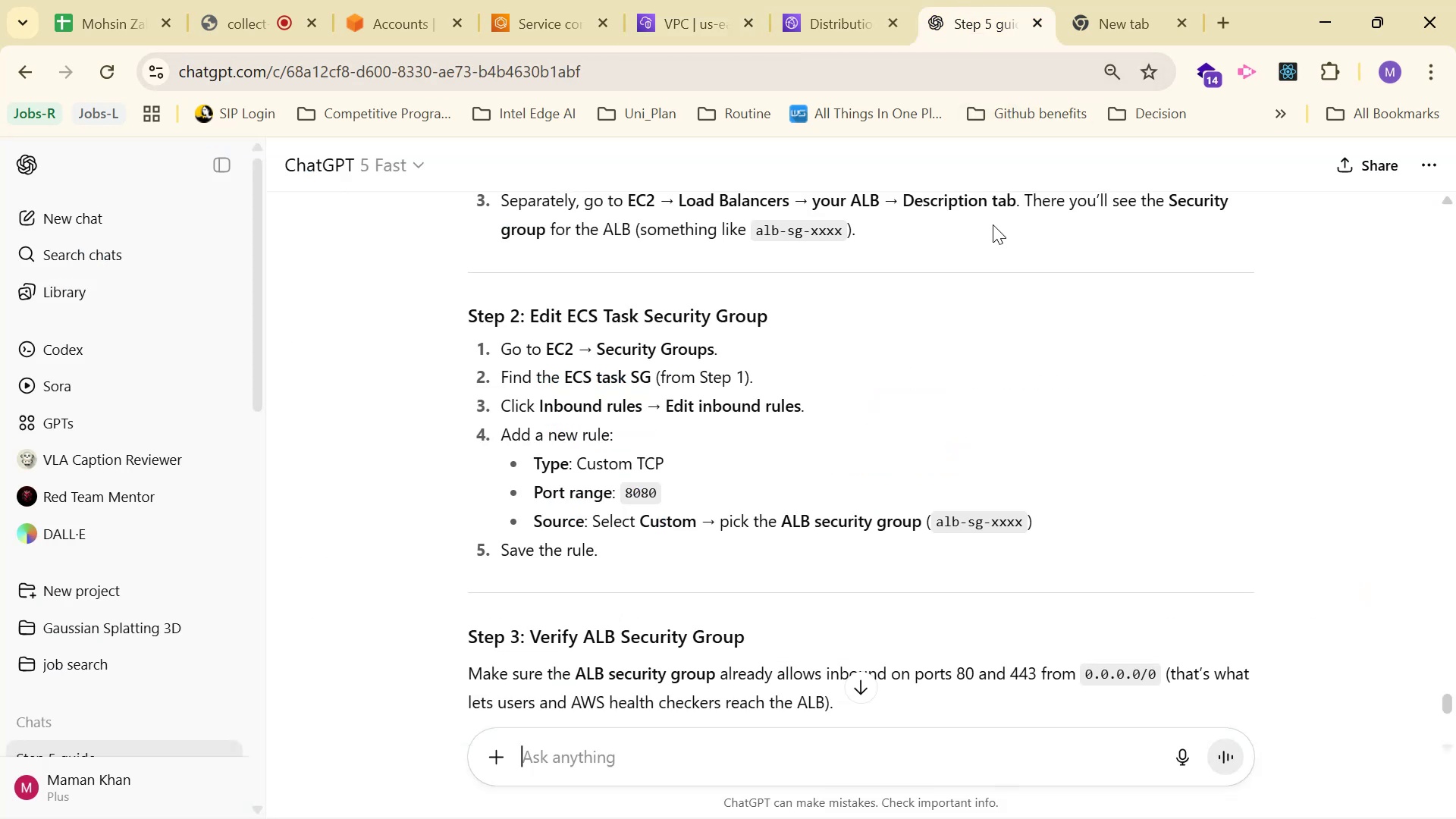 
scroll: coordinate [1020, 254], scroll_direction: down, amount: 3.0
 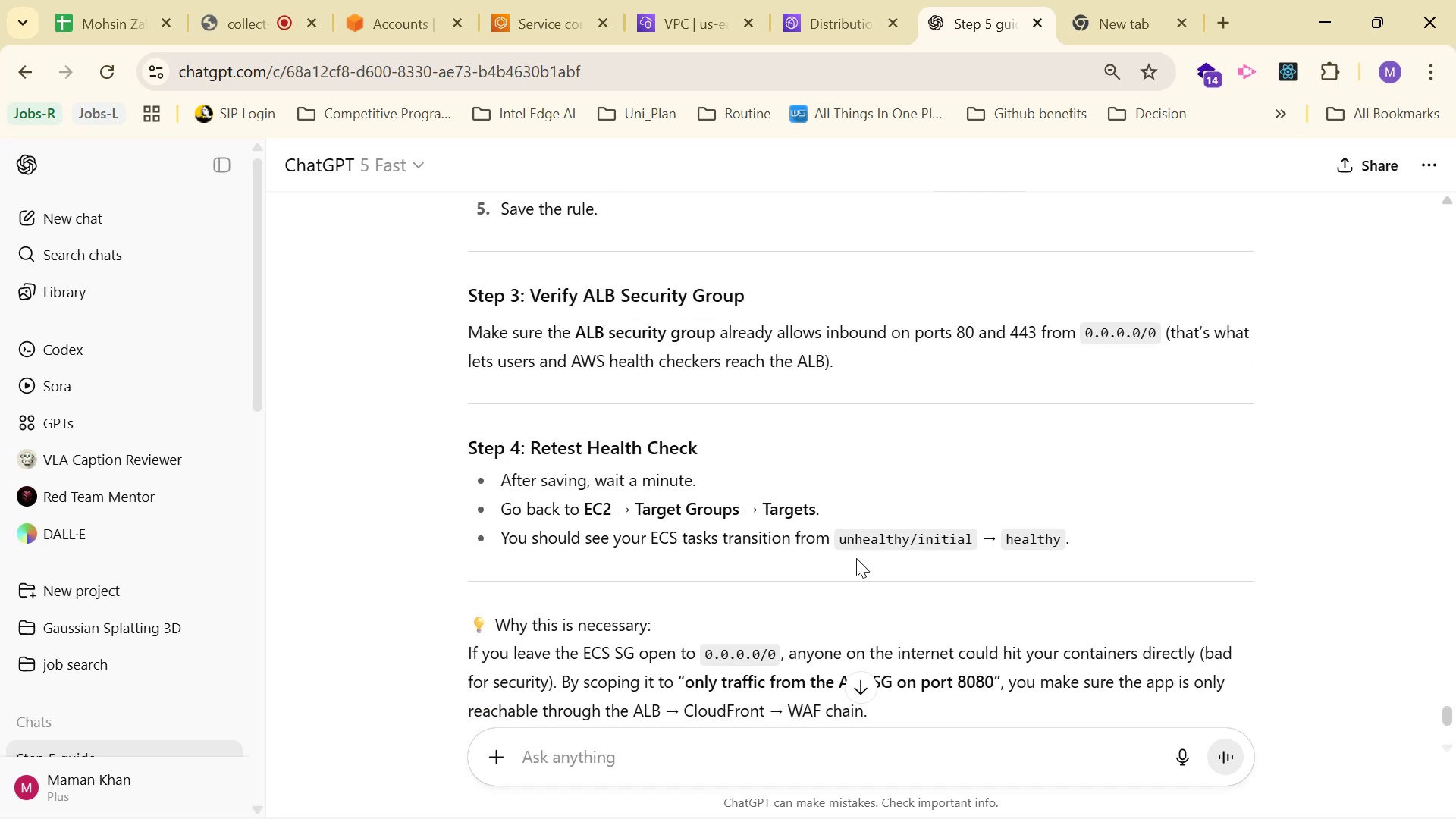 
wait(7.5)
 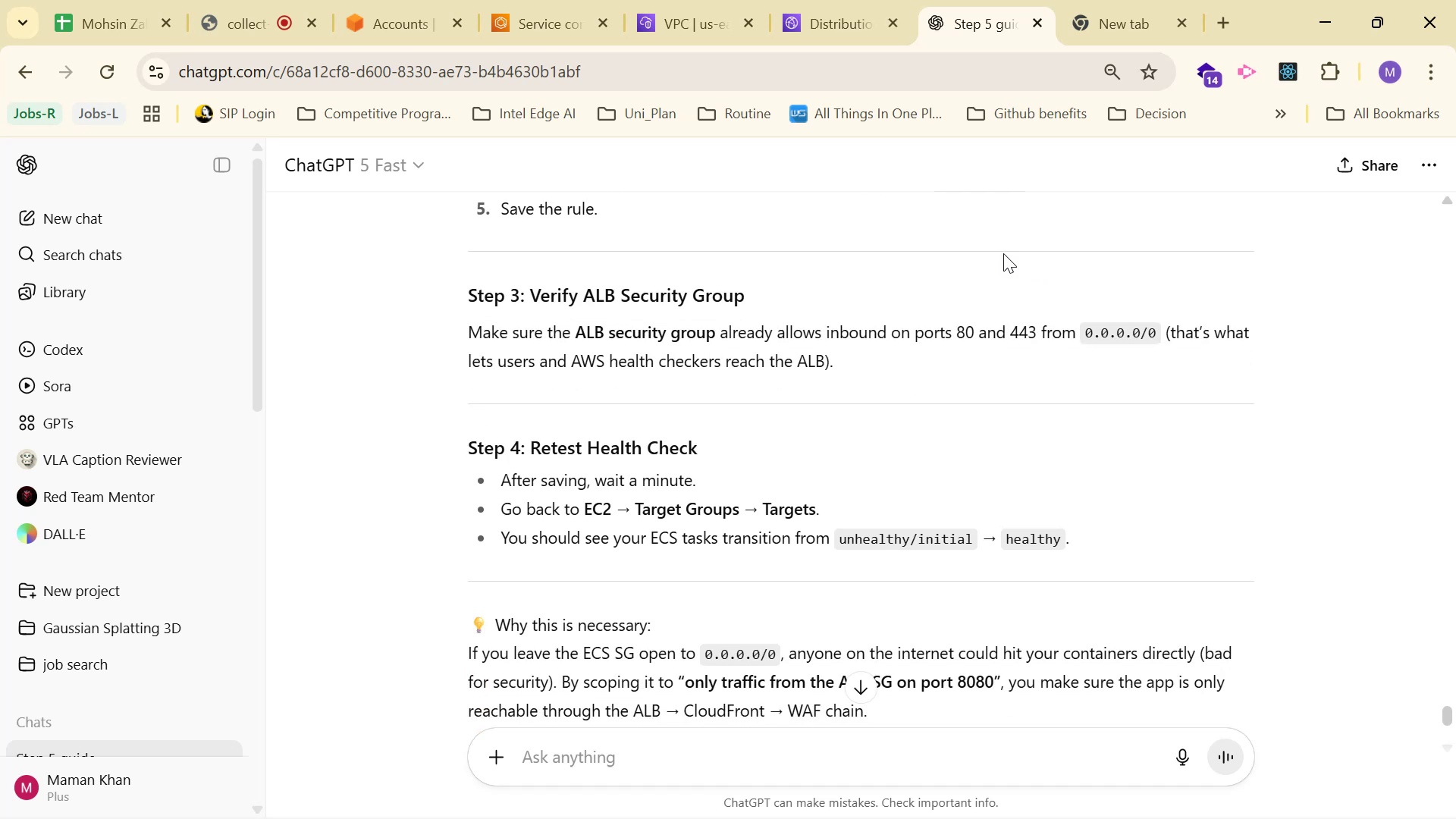 
left_click([828, 17])
 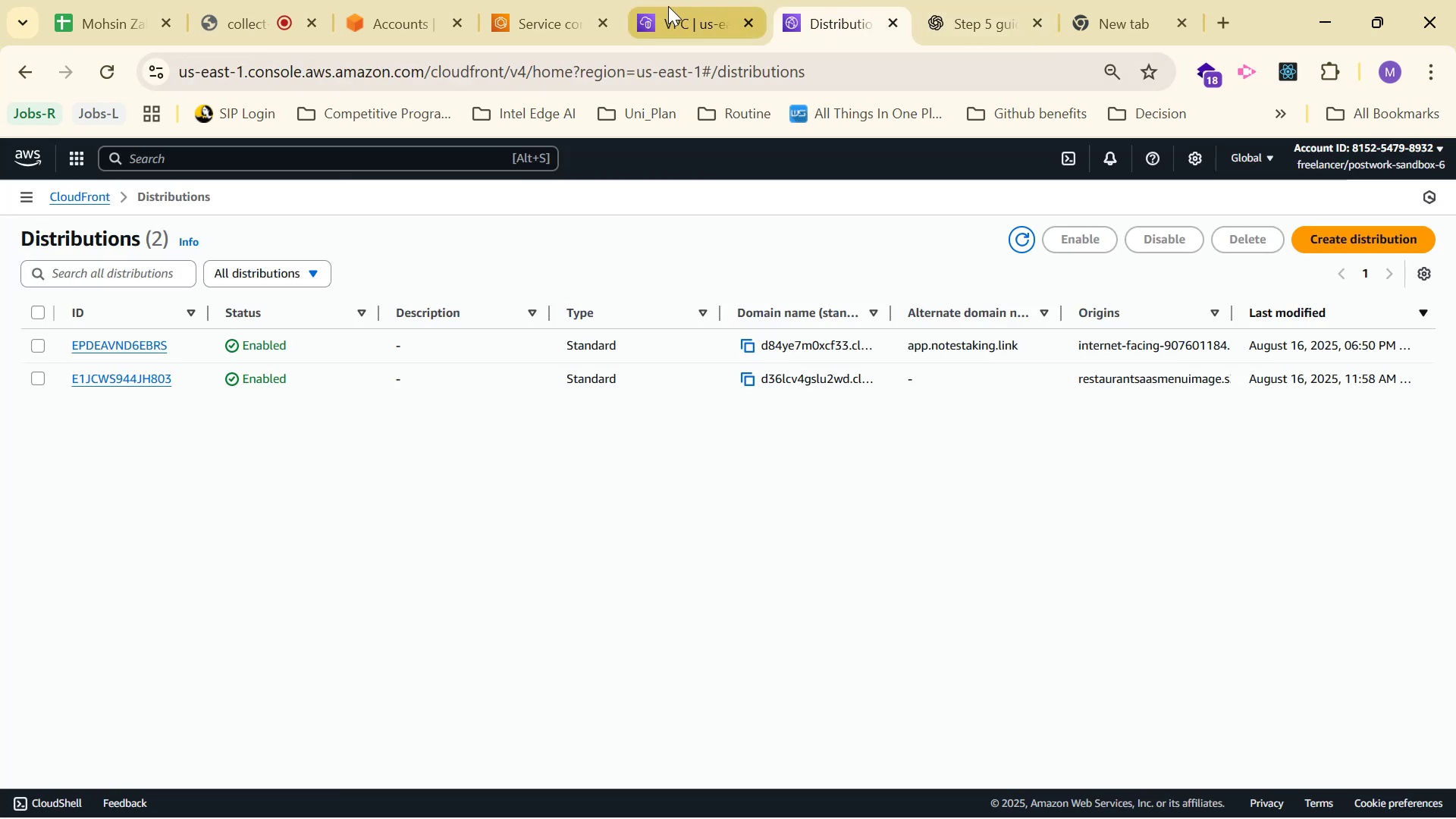 
left_click([689, 7])
 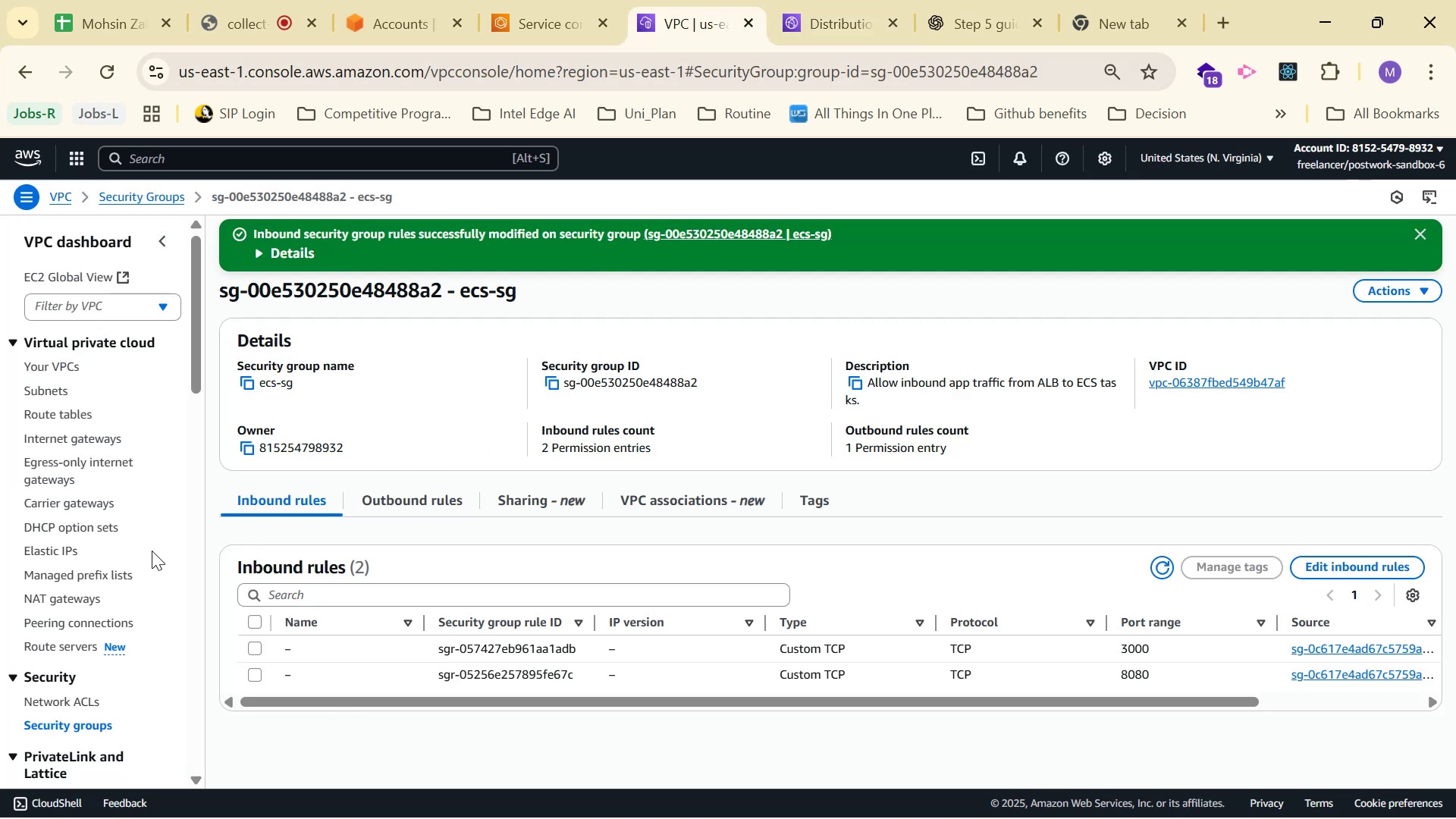 
scroll: coordinate [115, 546], scroll_direction: down, amount: 3.0
 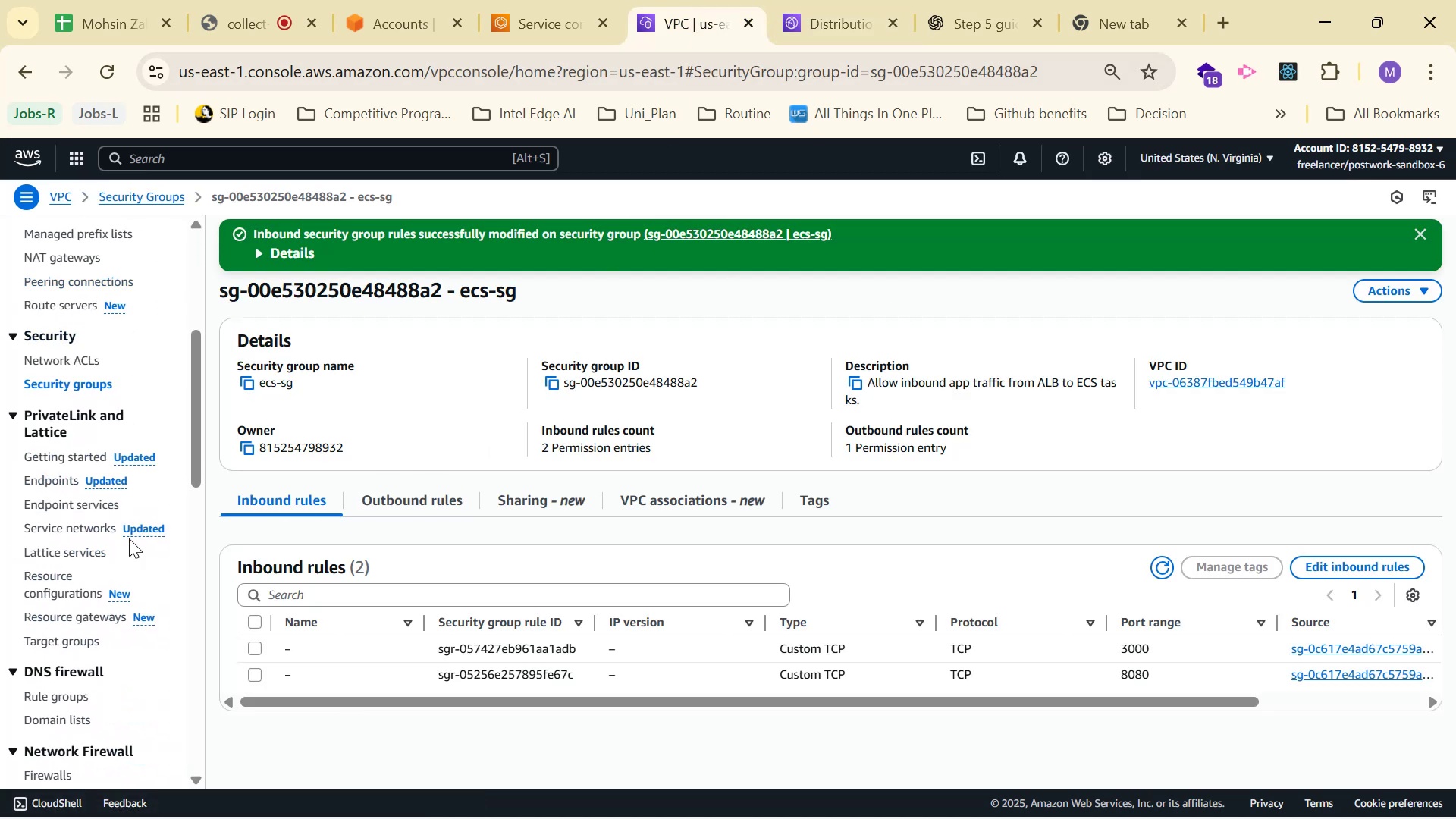 
scroll: coordinate [138, 357], scroll_direction: up, amount: 2.0
 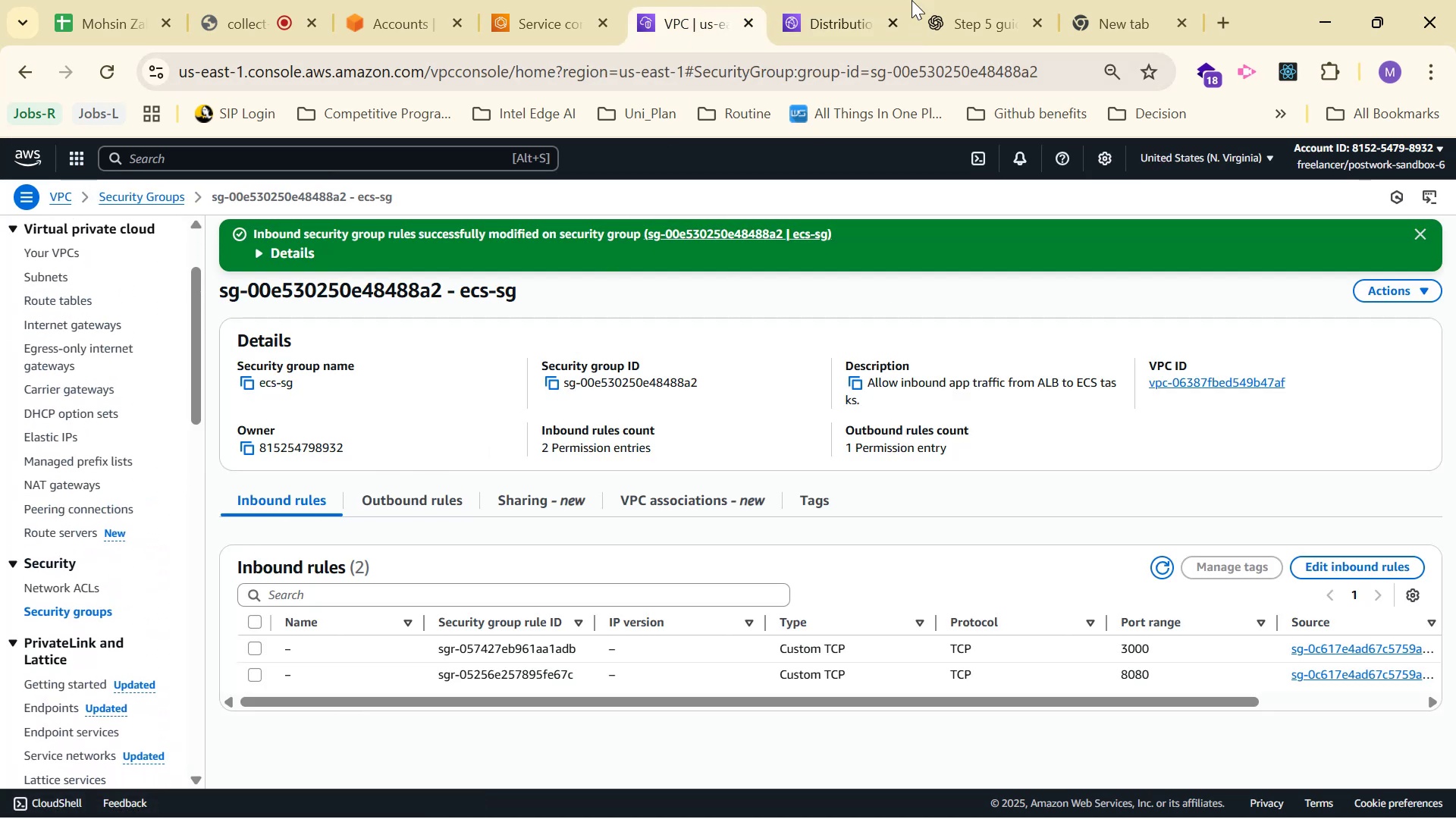 
left_click([995, 0])
 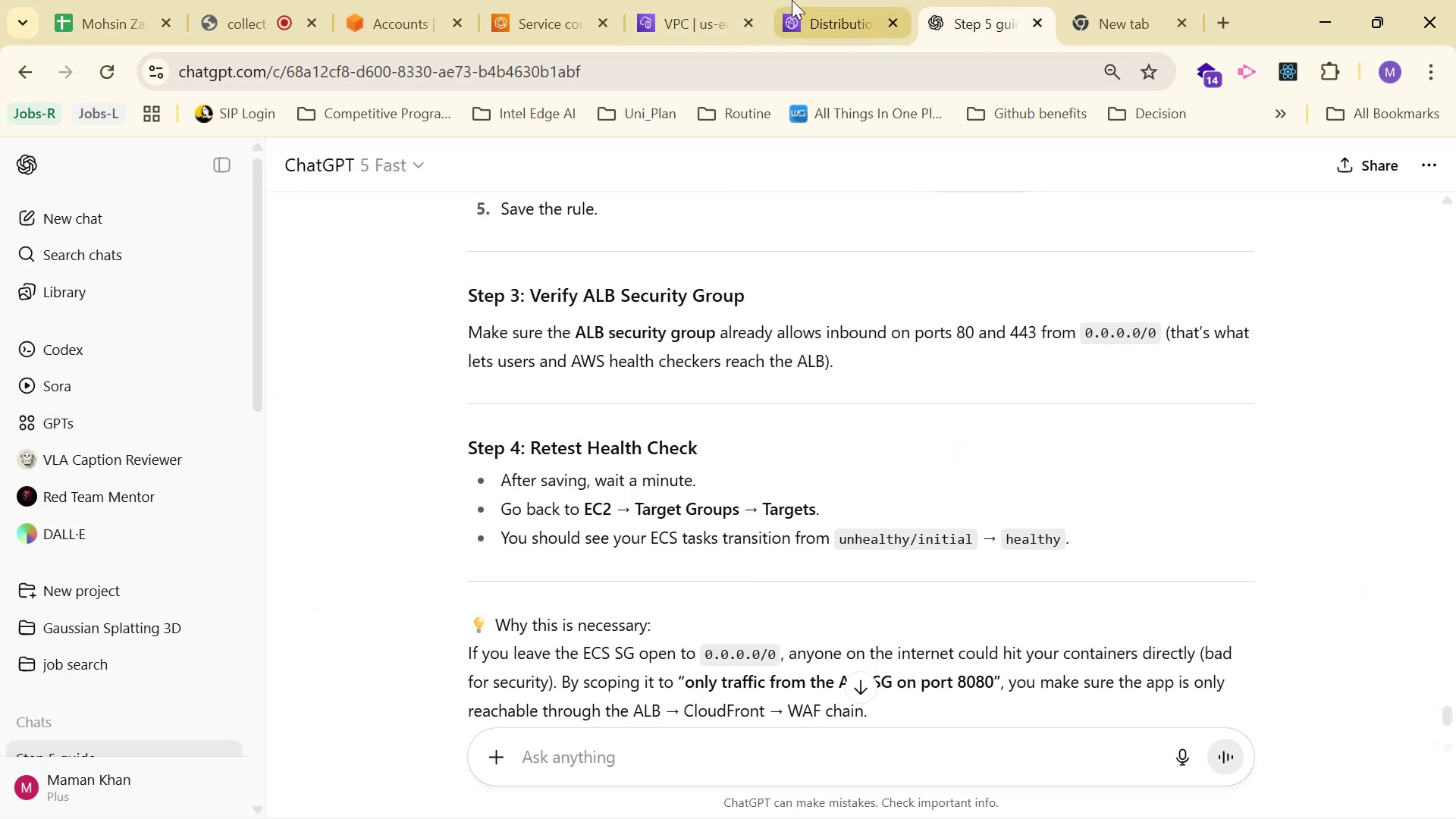 
left_click([680, 2])
 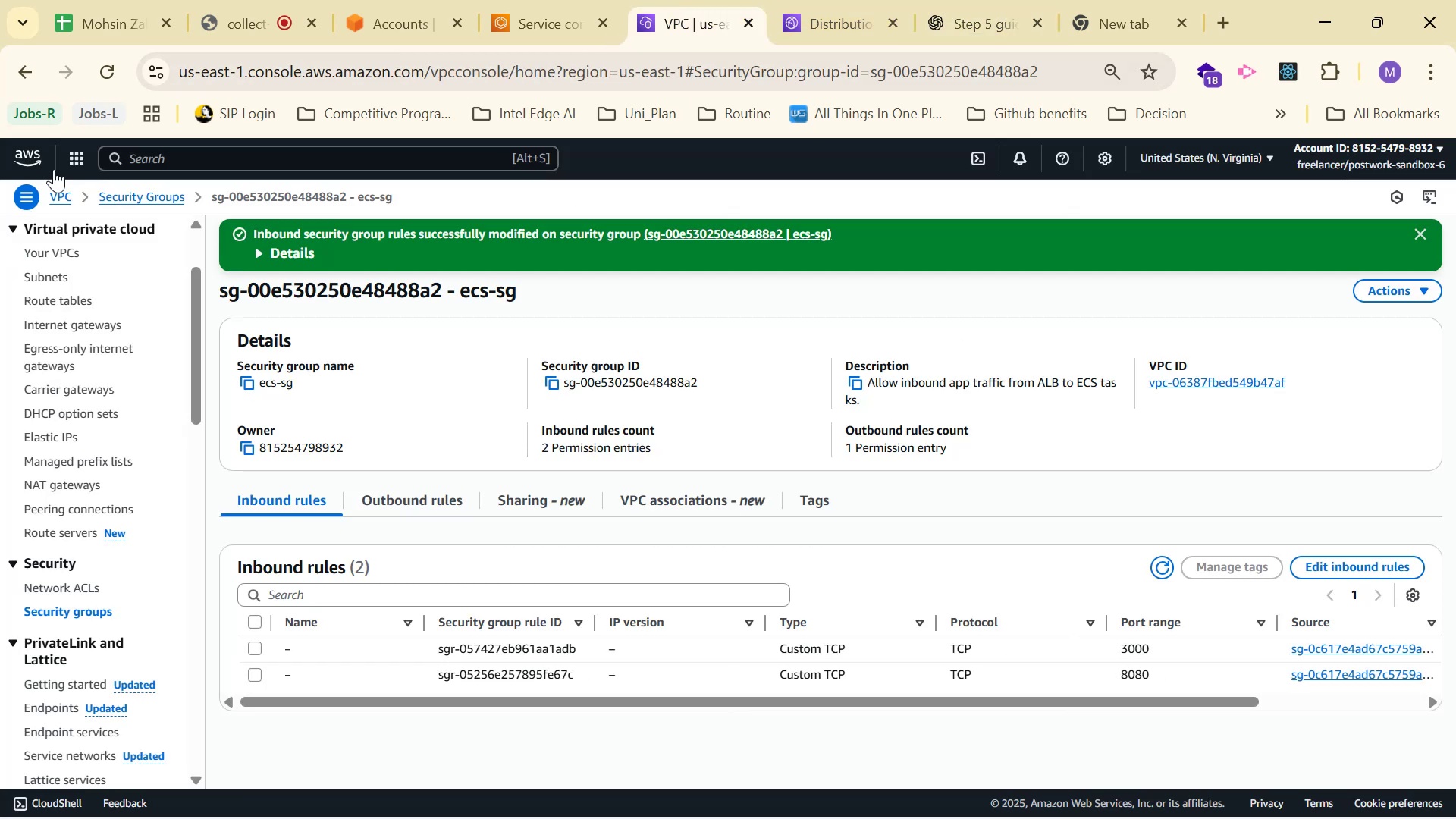 
left_click([75, 157])
 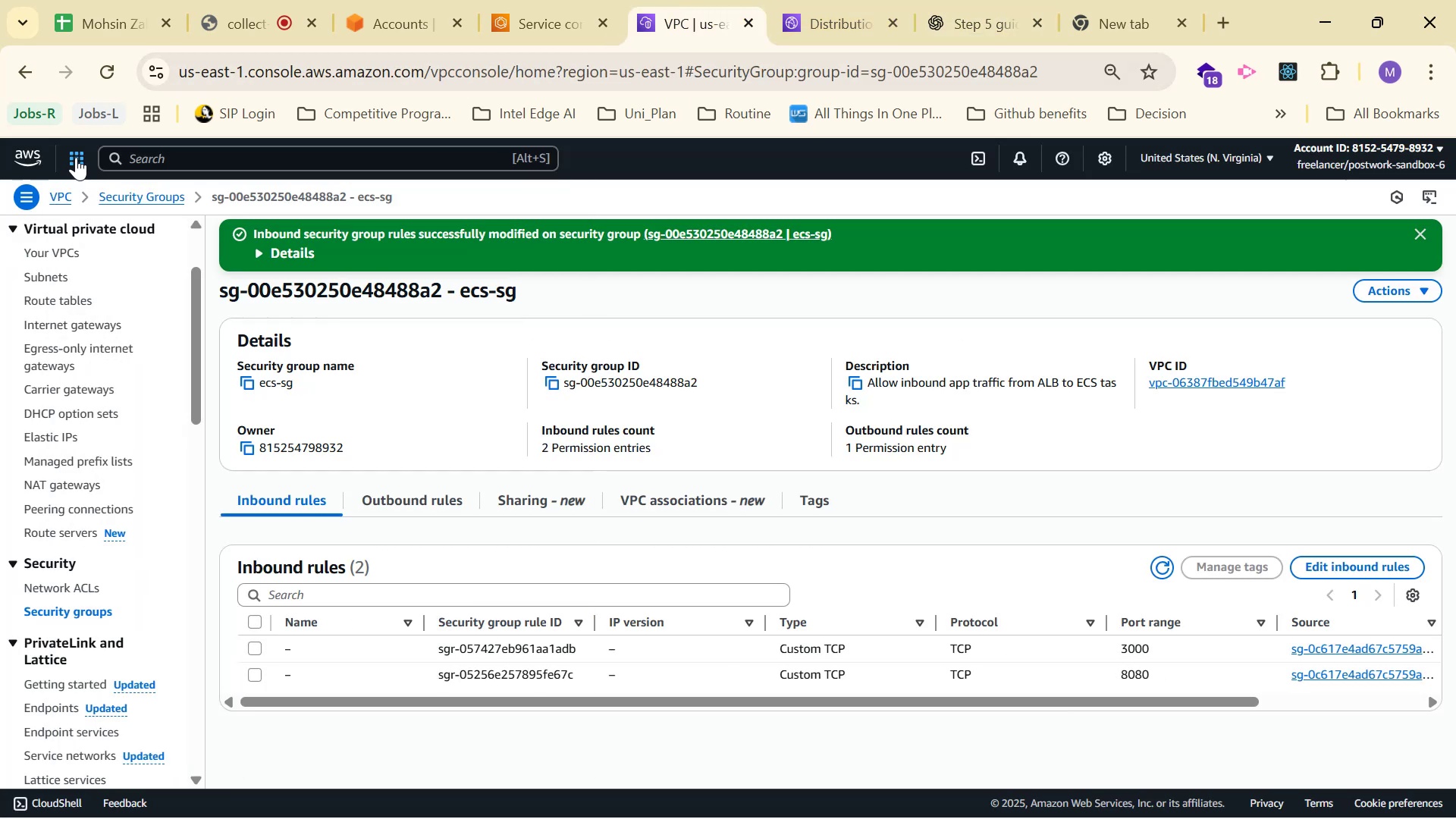 
double_click([76, 157])
 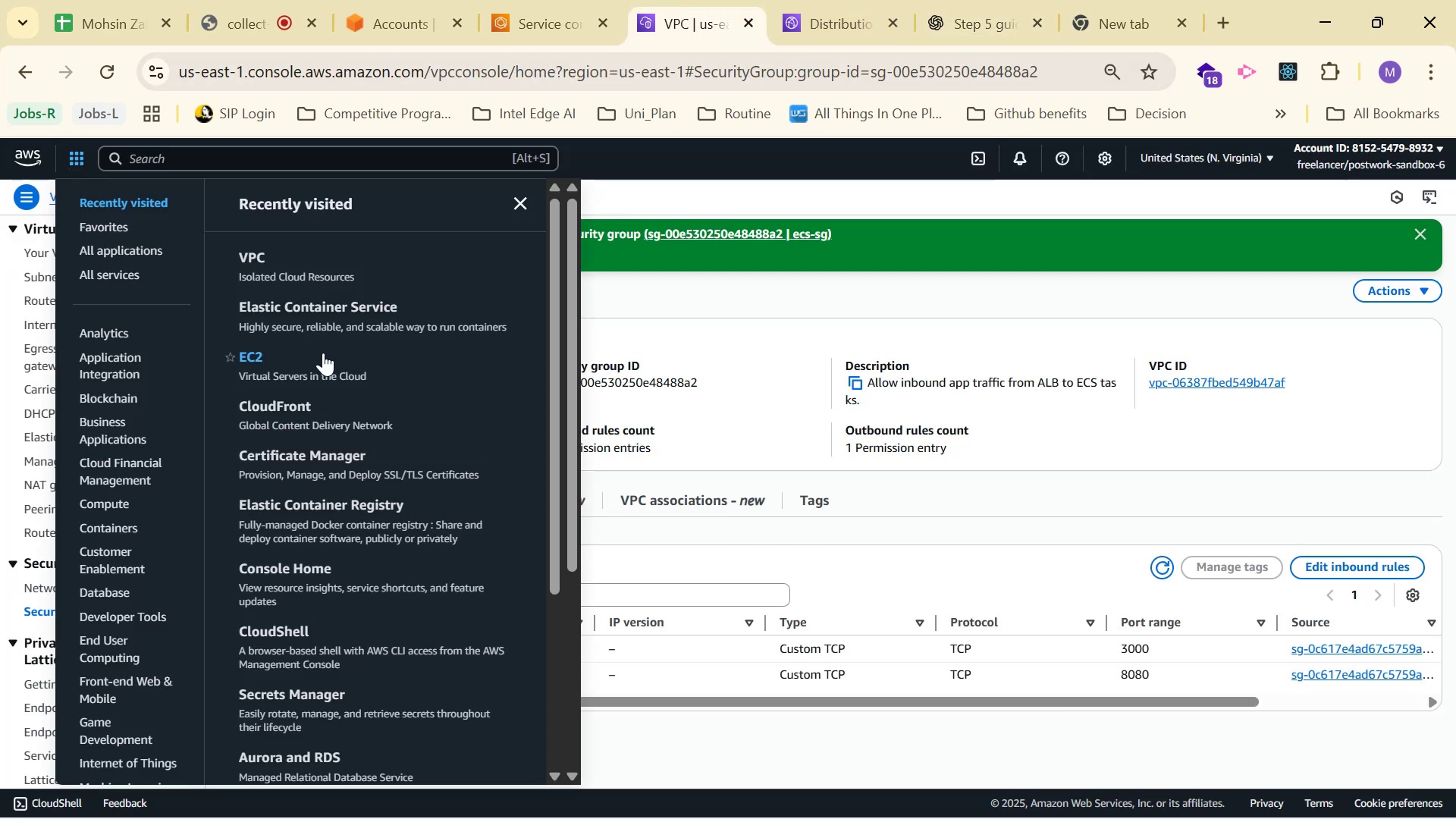 
left_click([344, 299])
 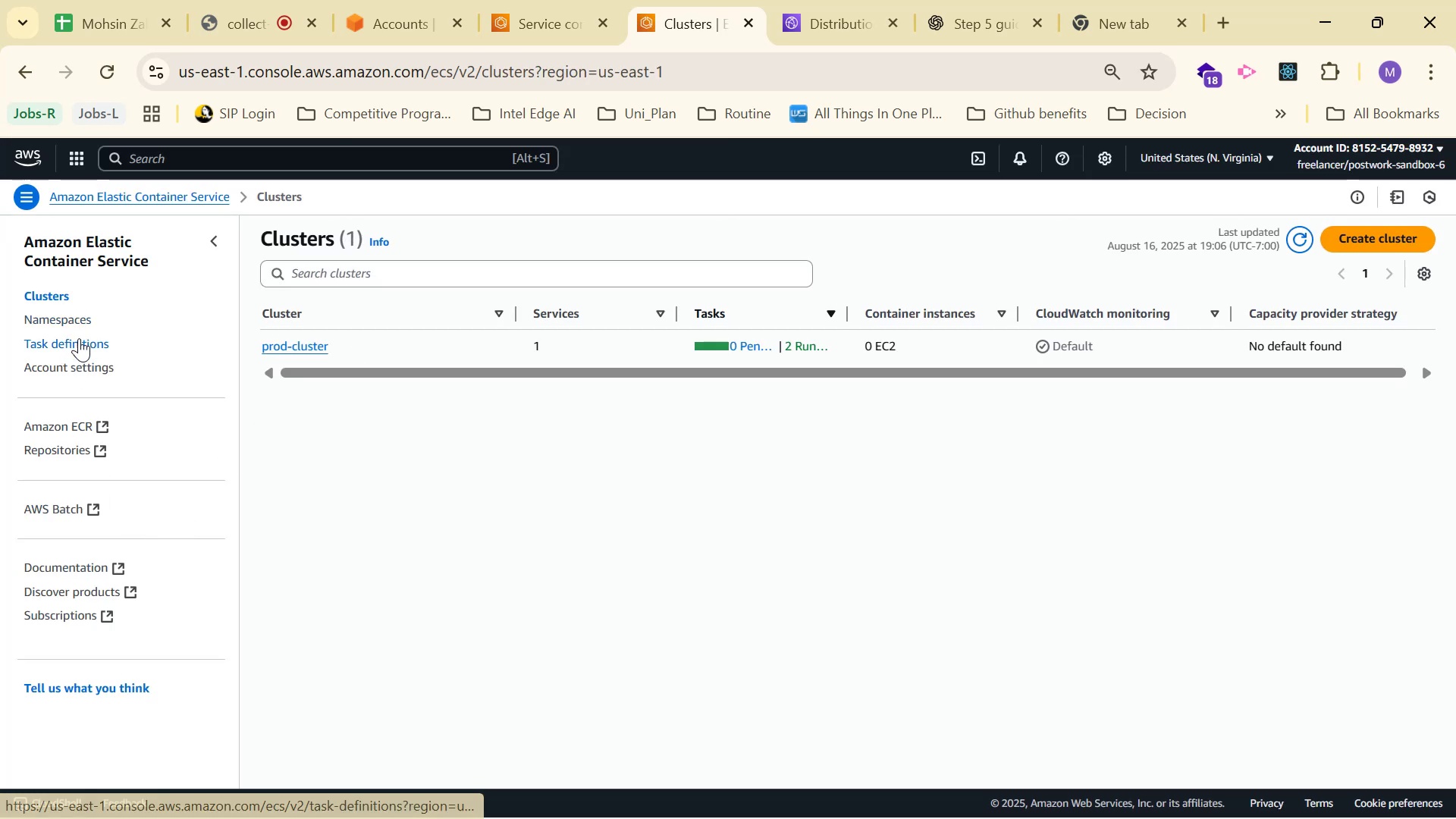 
wait(10.61)
 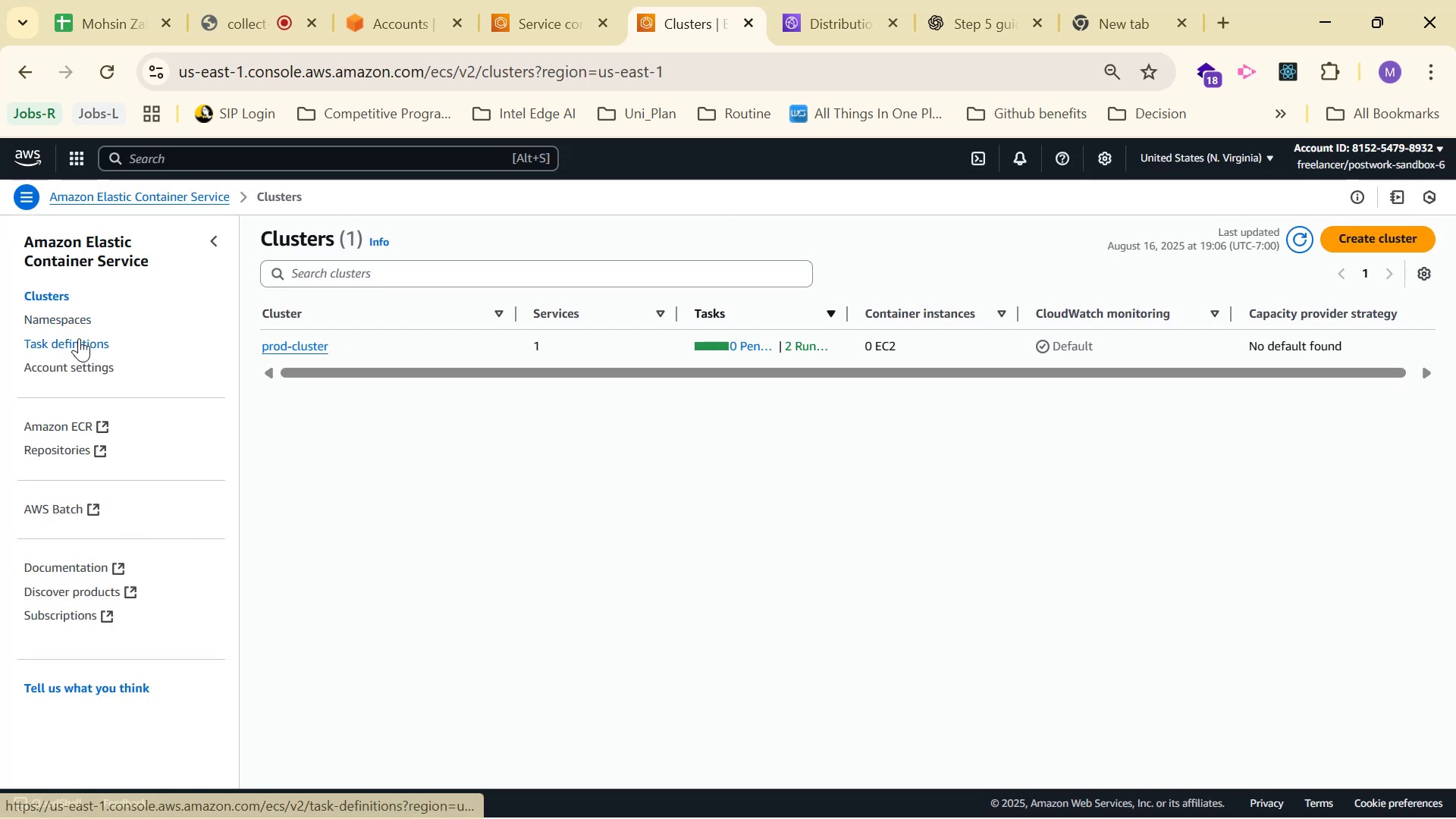 
left_click([31, 83])
 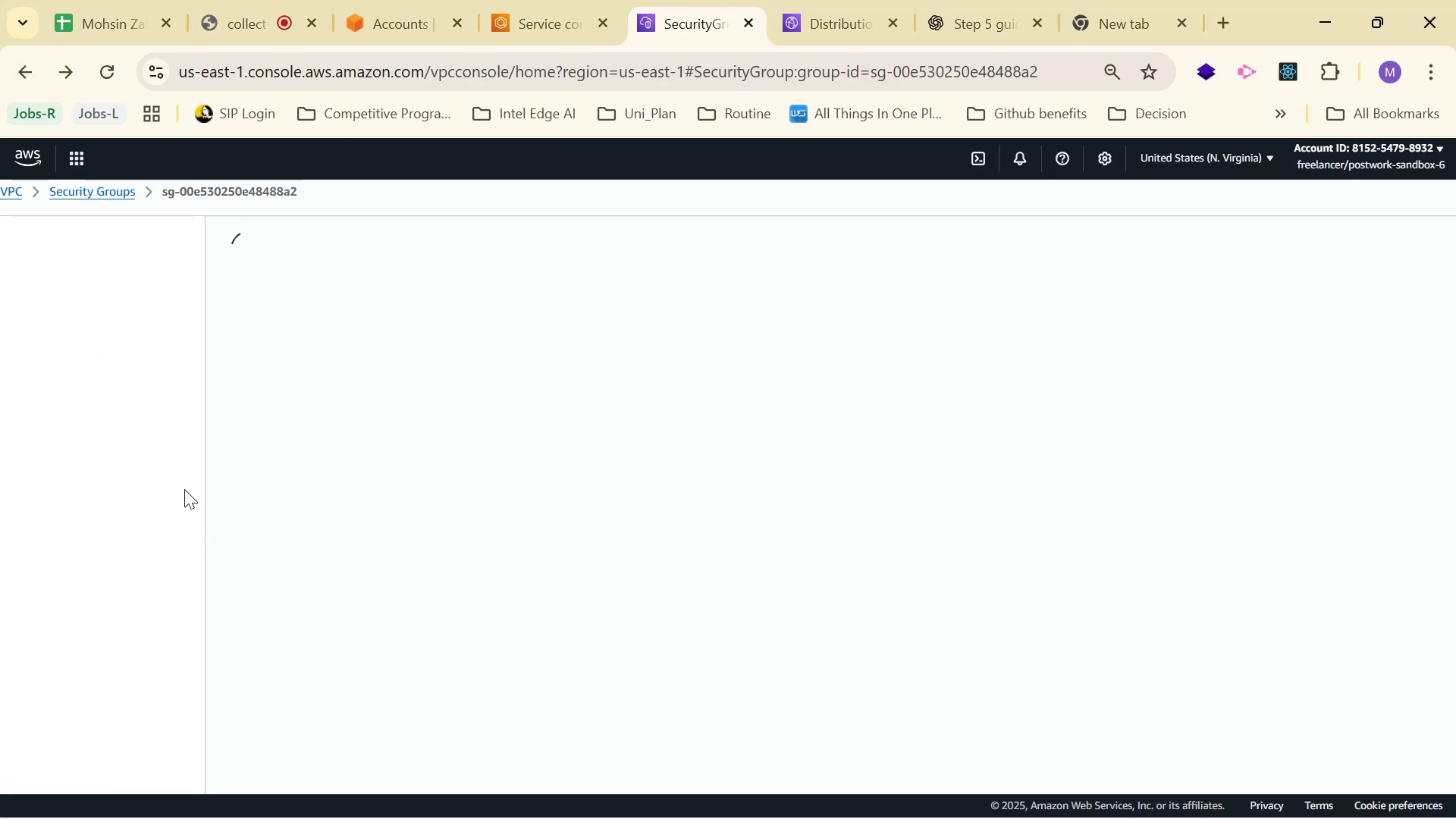 
scroll: coordinate [132, 624], scroll_direction: down, amount: 11.0
 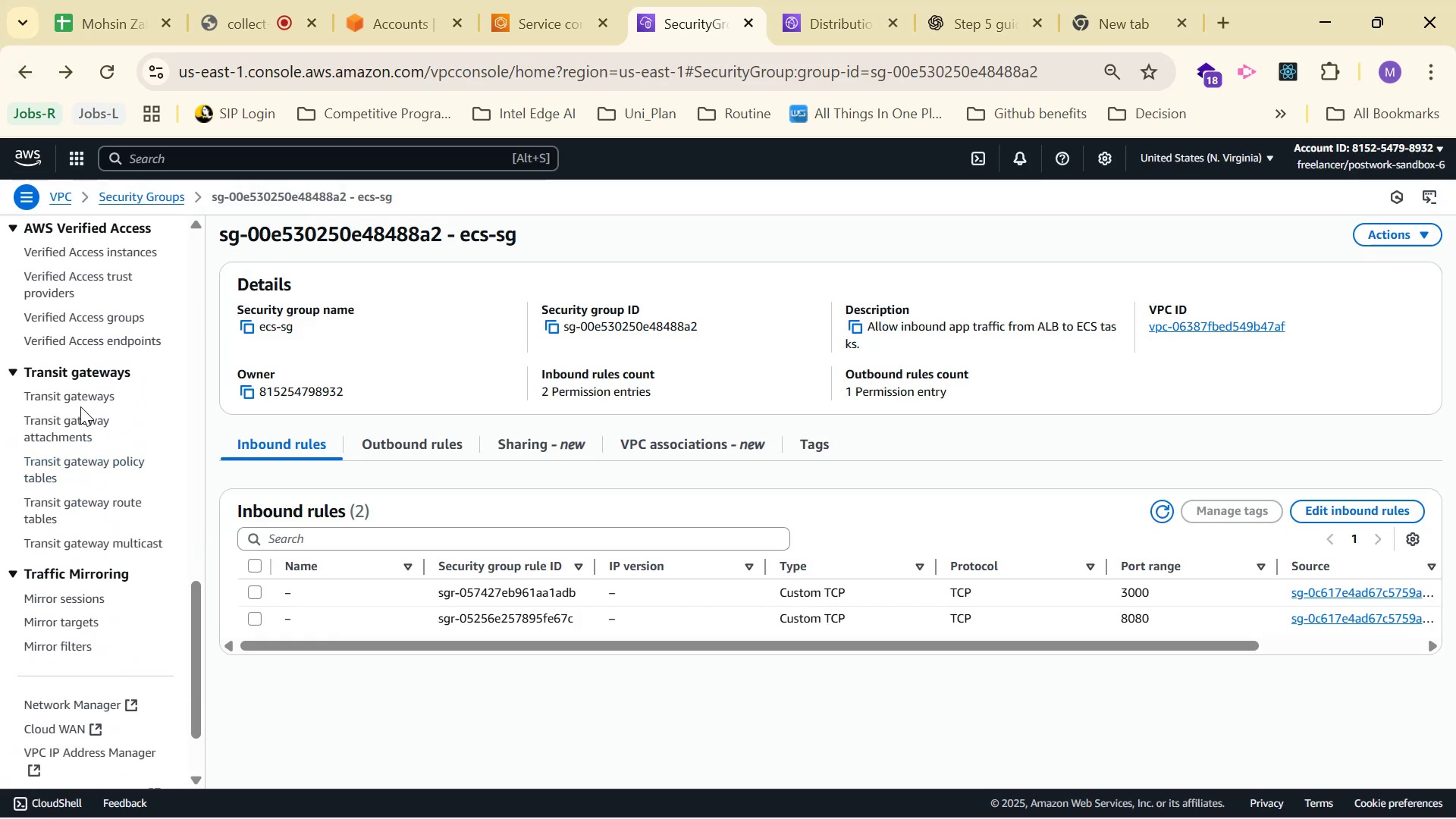 
scroll: coordinate [105, 403], scroll_direction: up, amount: 1.0
 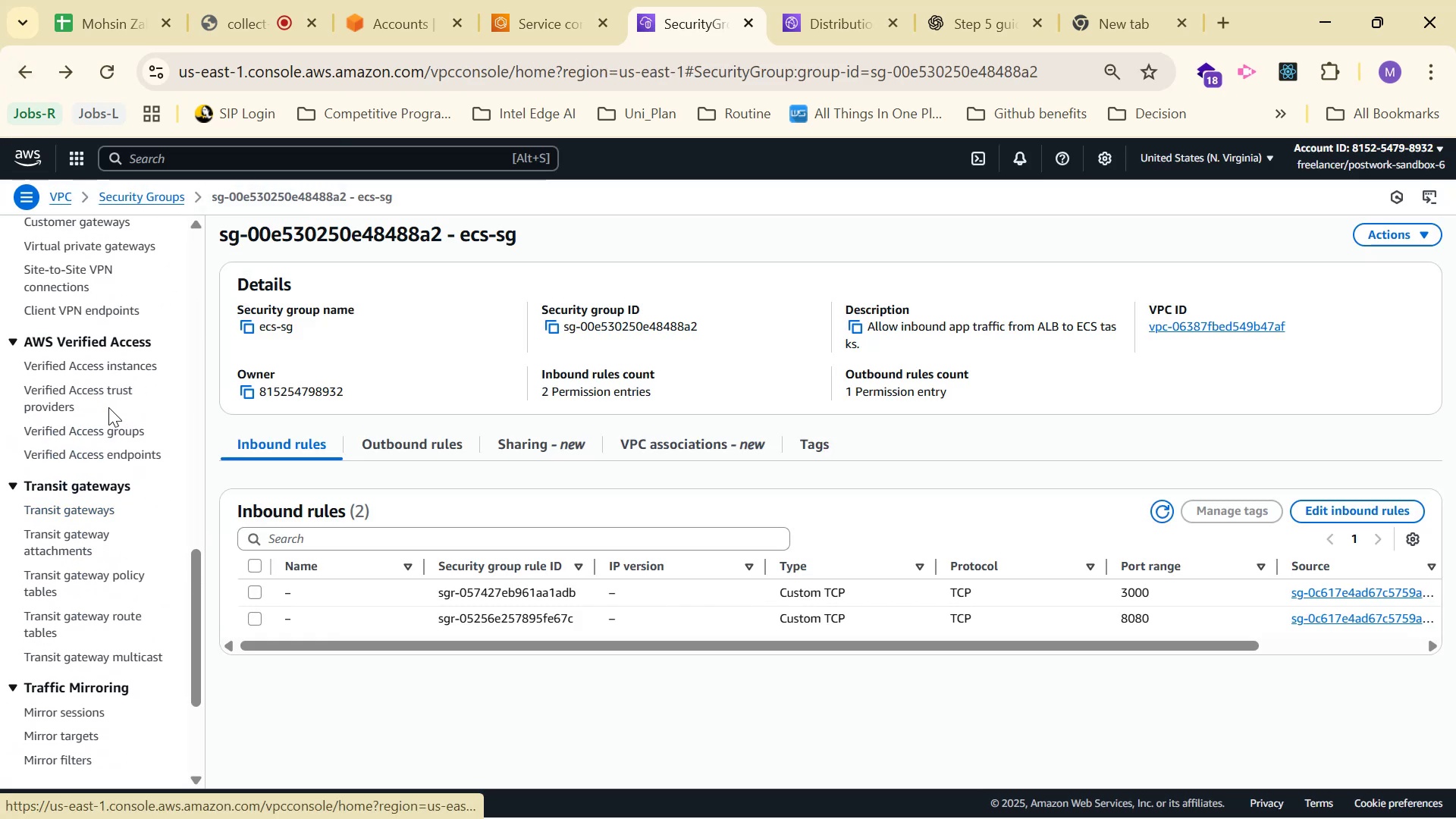 
scroll: coordinate [128, 422], scroll_direction: down, amount: 1.0
 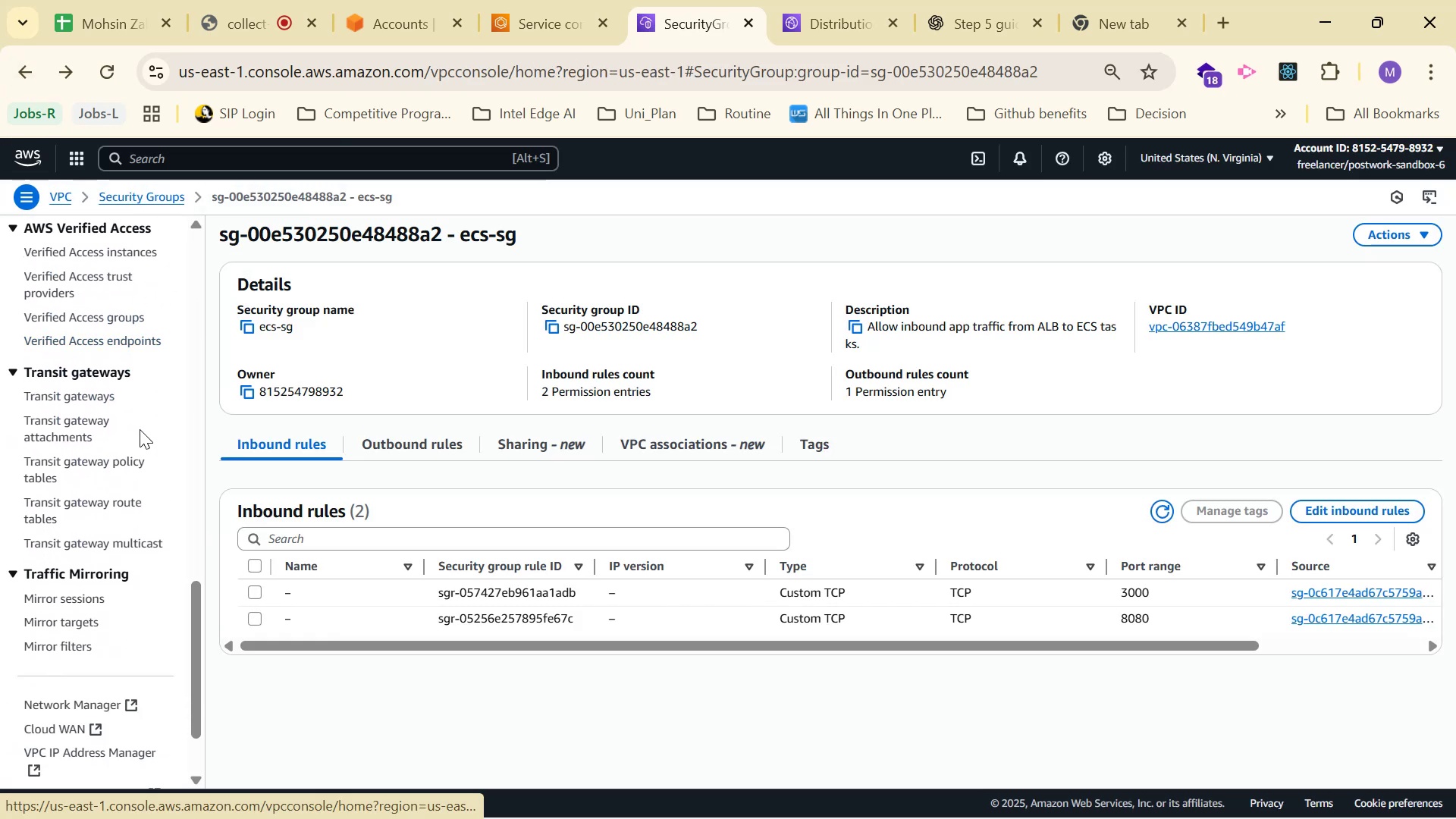 
scroll: coordinate [120, 451], scroll_direction: up, amount: 14.0
 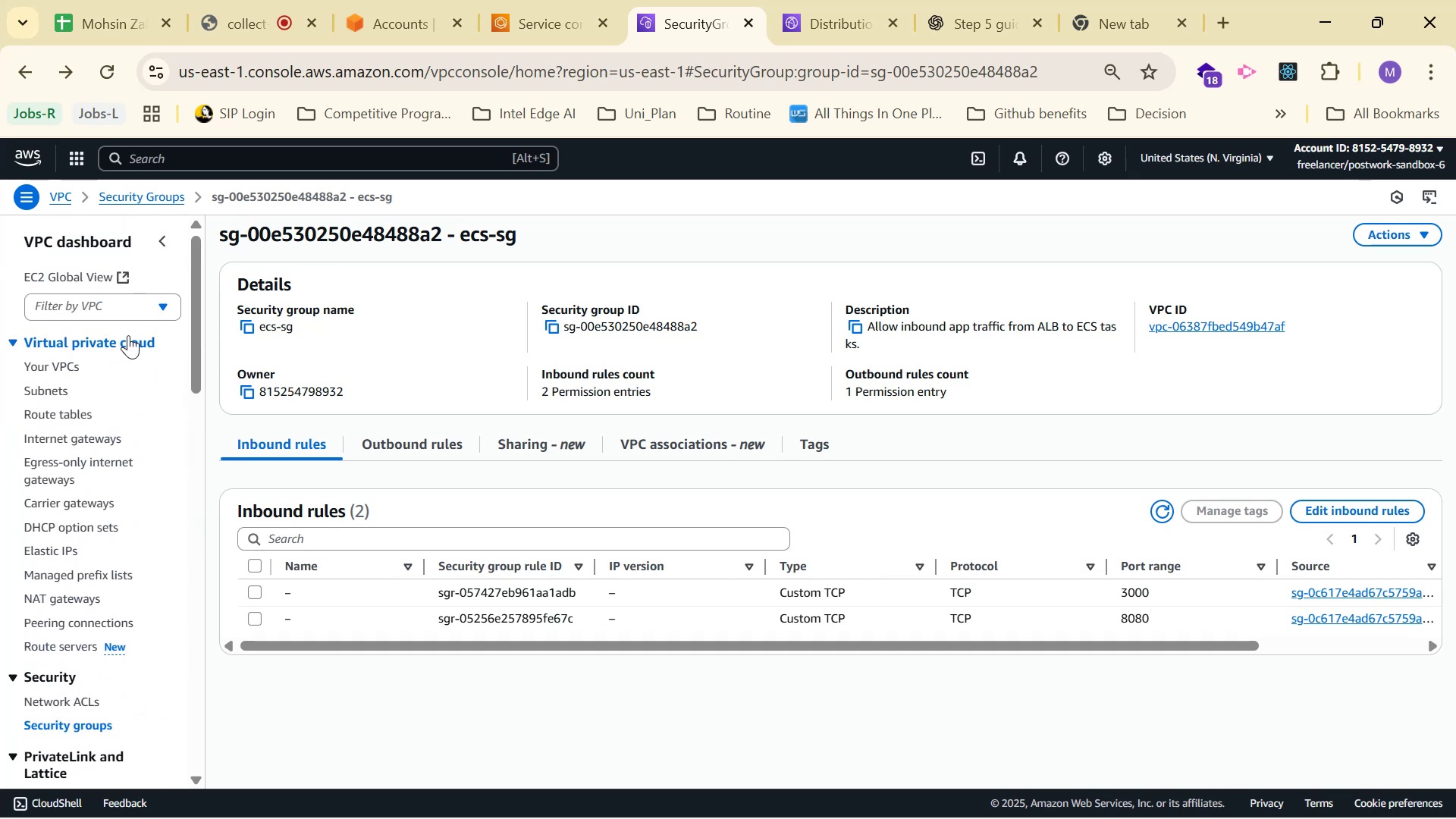 
left_click([150, 161])
 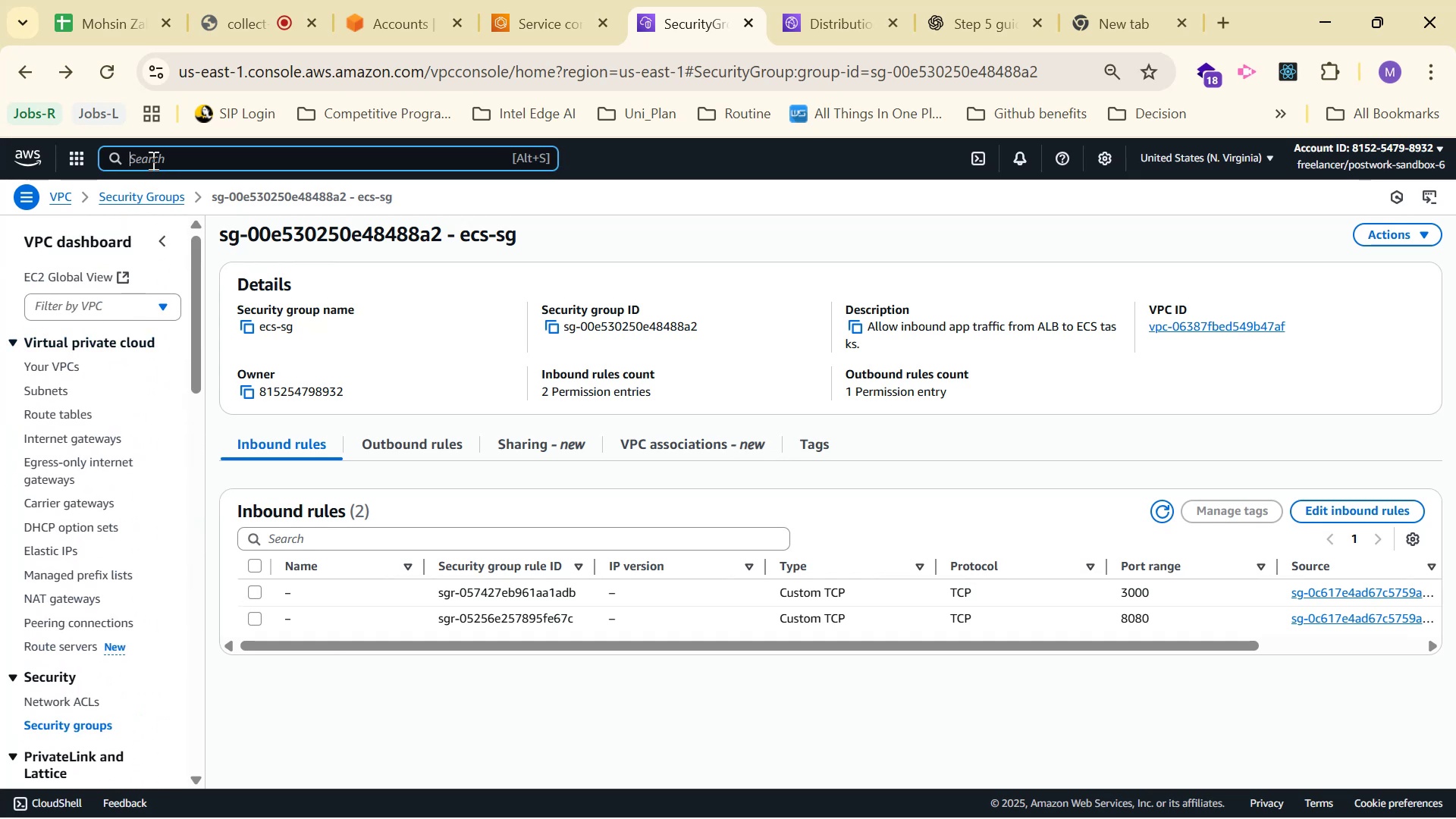 
left_click([152, 158])
 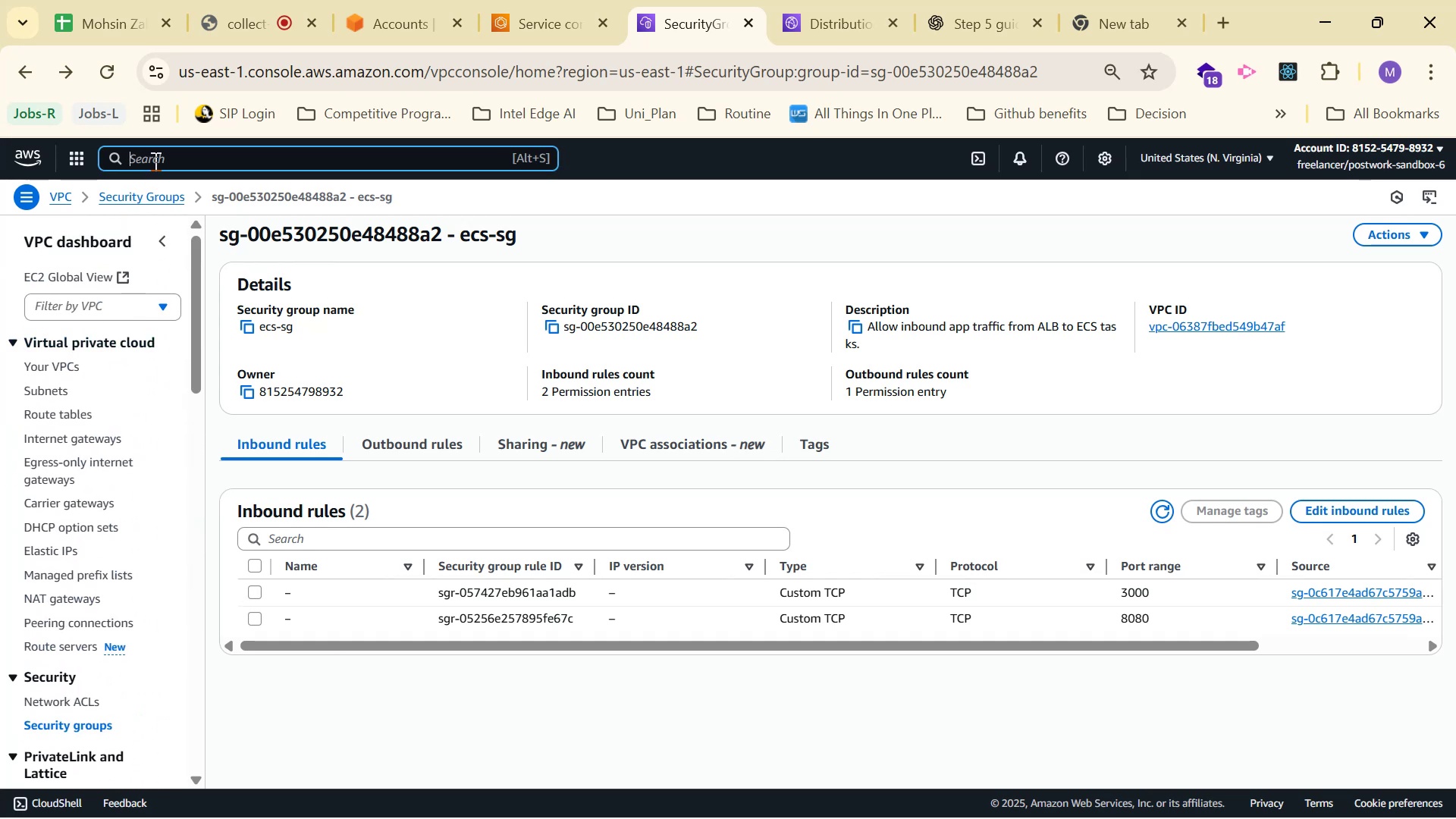 
type(EC)
 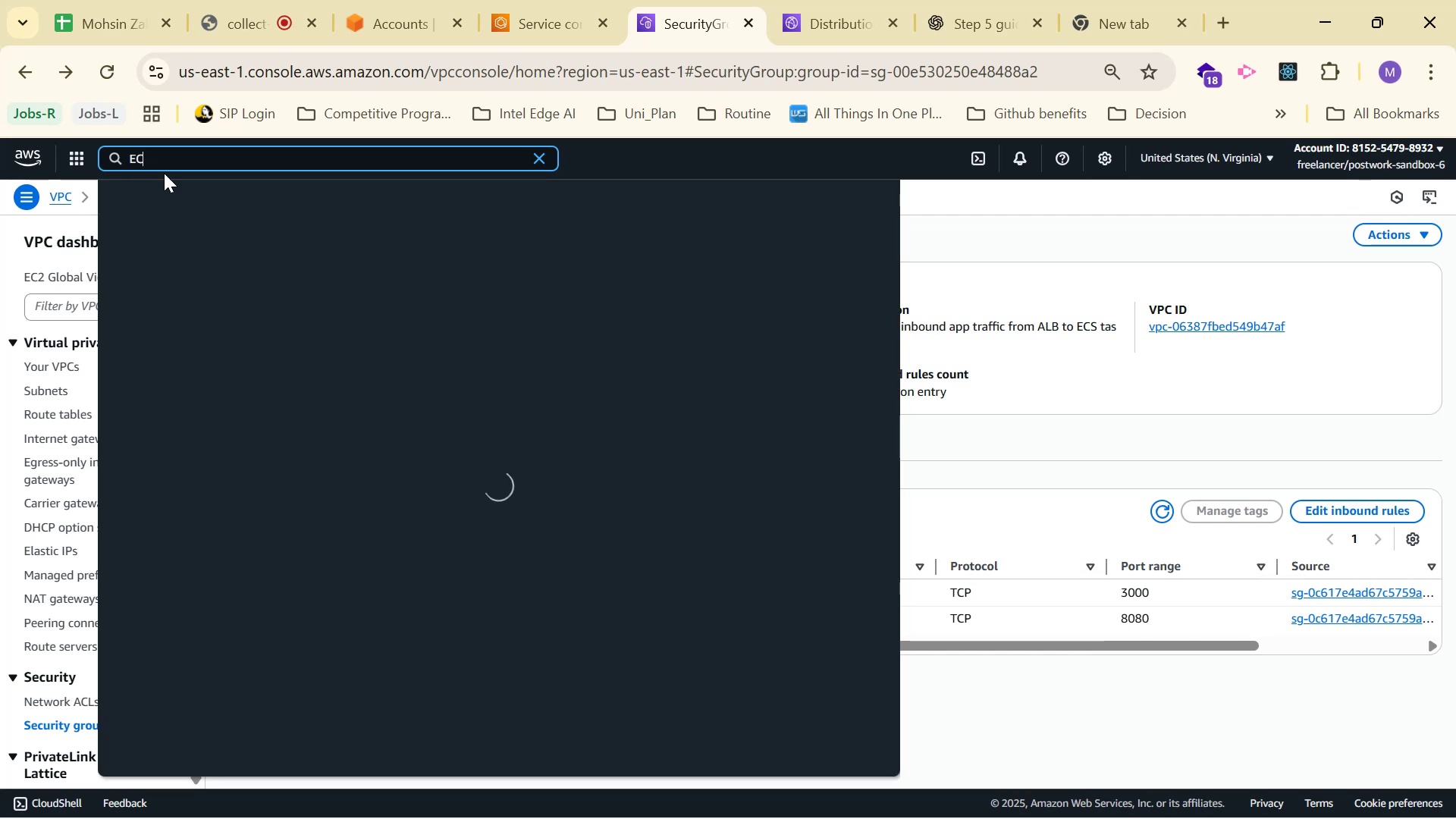 
scroll: coordinate [178, 438], scroll_direction: down, amount: 7.0
 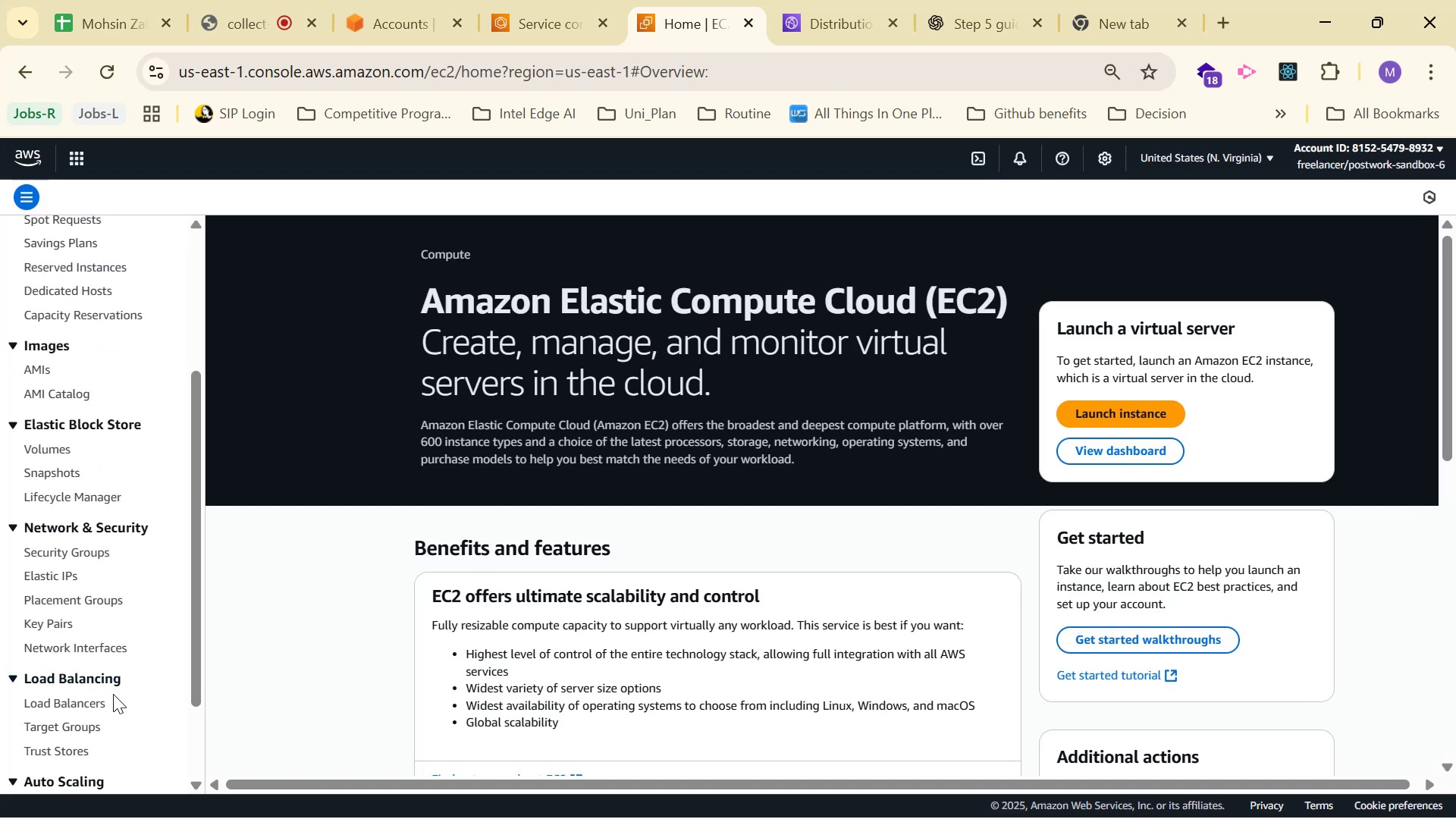 
left_click([78, 726])
 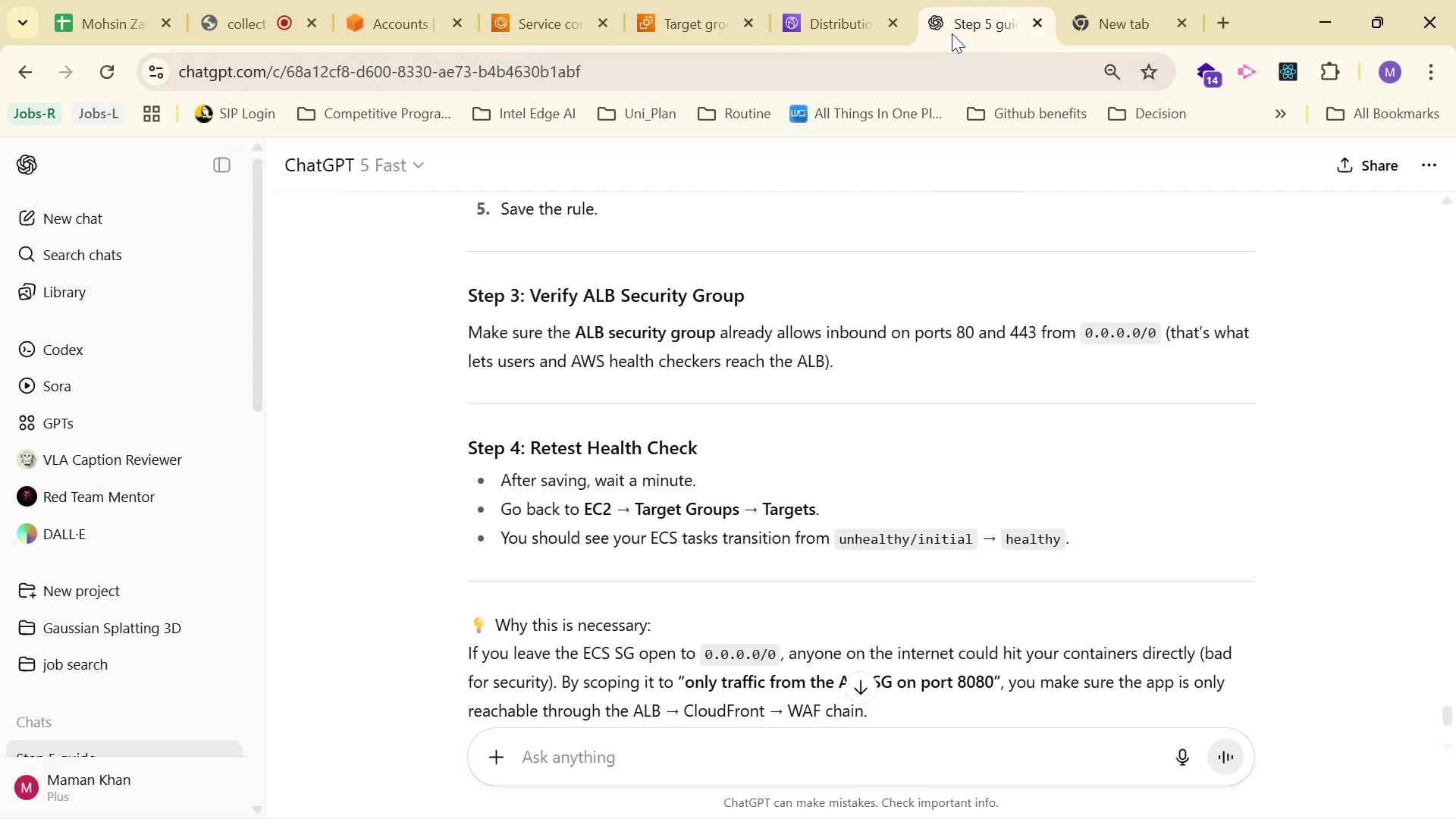 
wait(5.29)
 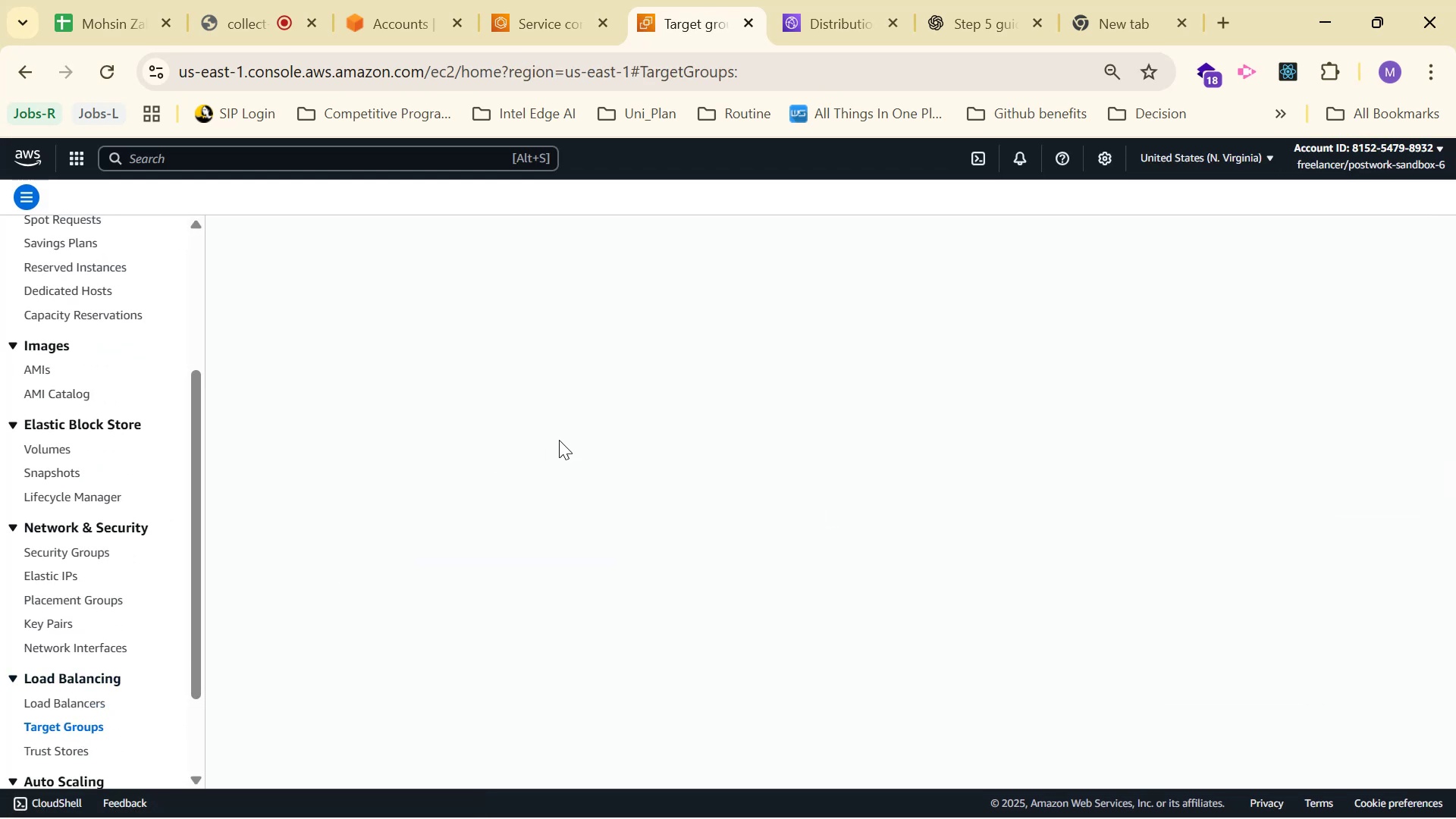 
scroll: coordinate [742, 220], scroll_direction: up, amount: 3.0
 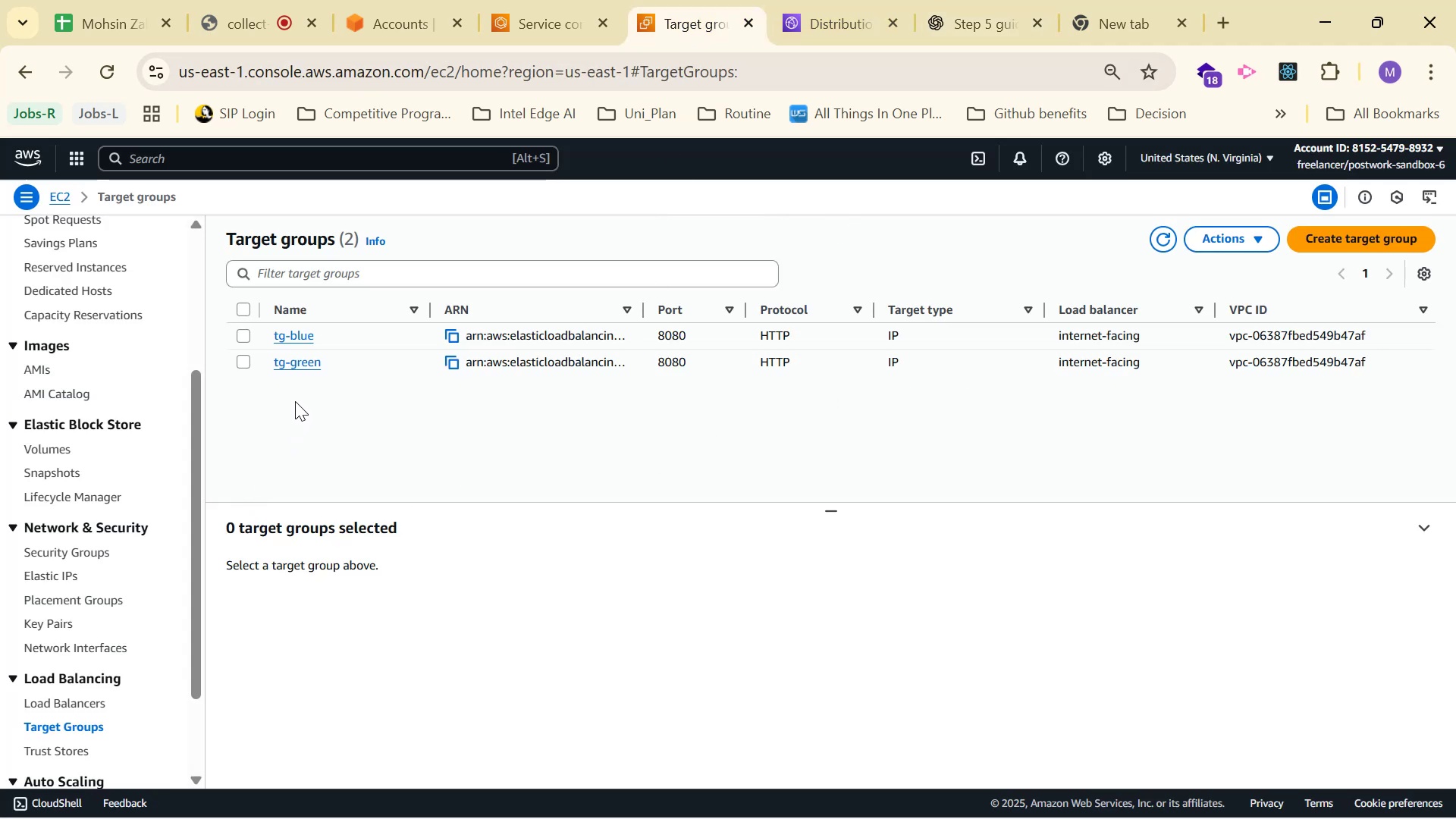 
wait(11.7)
 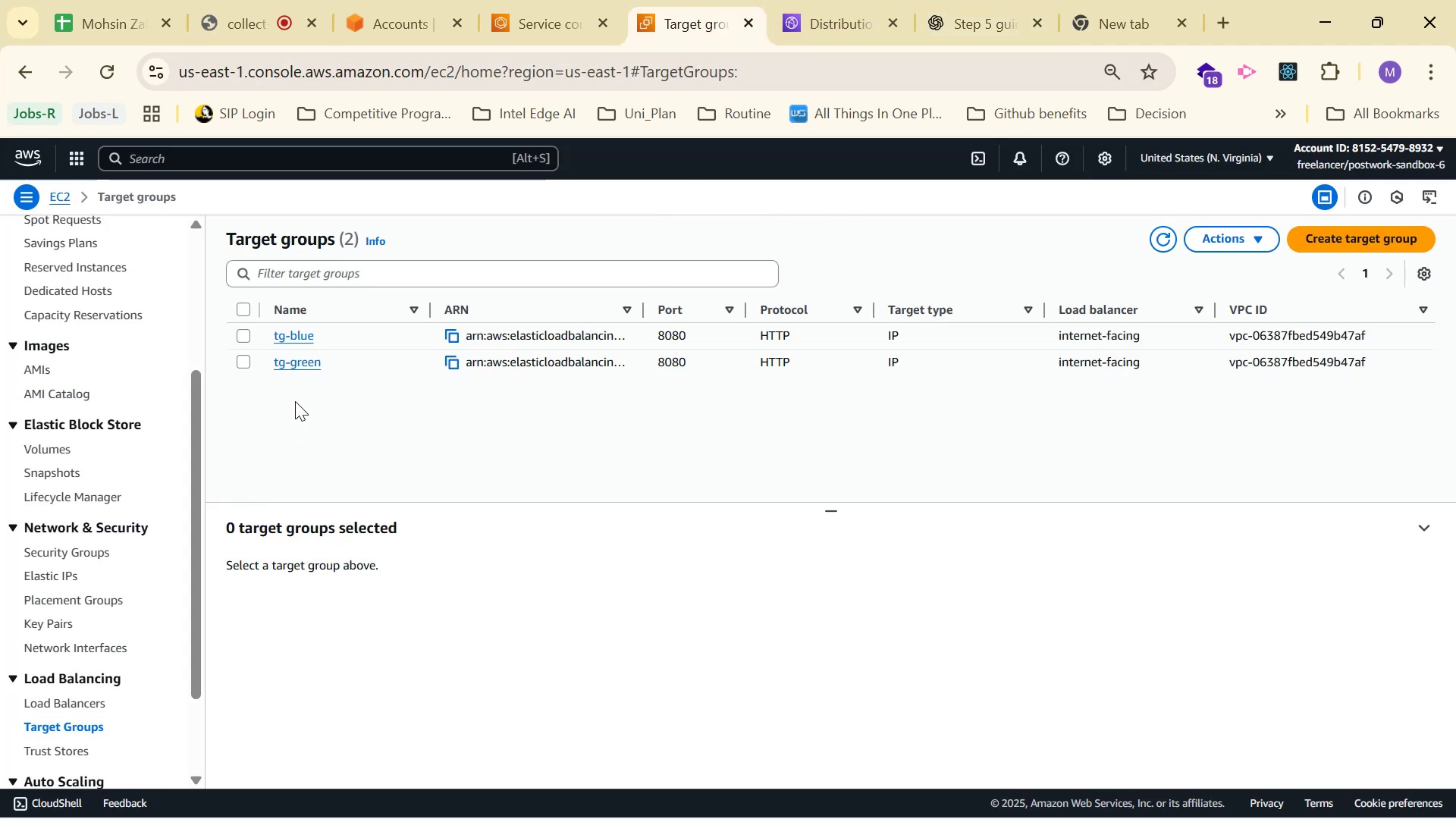 
scroll: coordinate [1283, 363], scroll_direction: down, amount: 3.0
 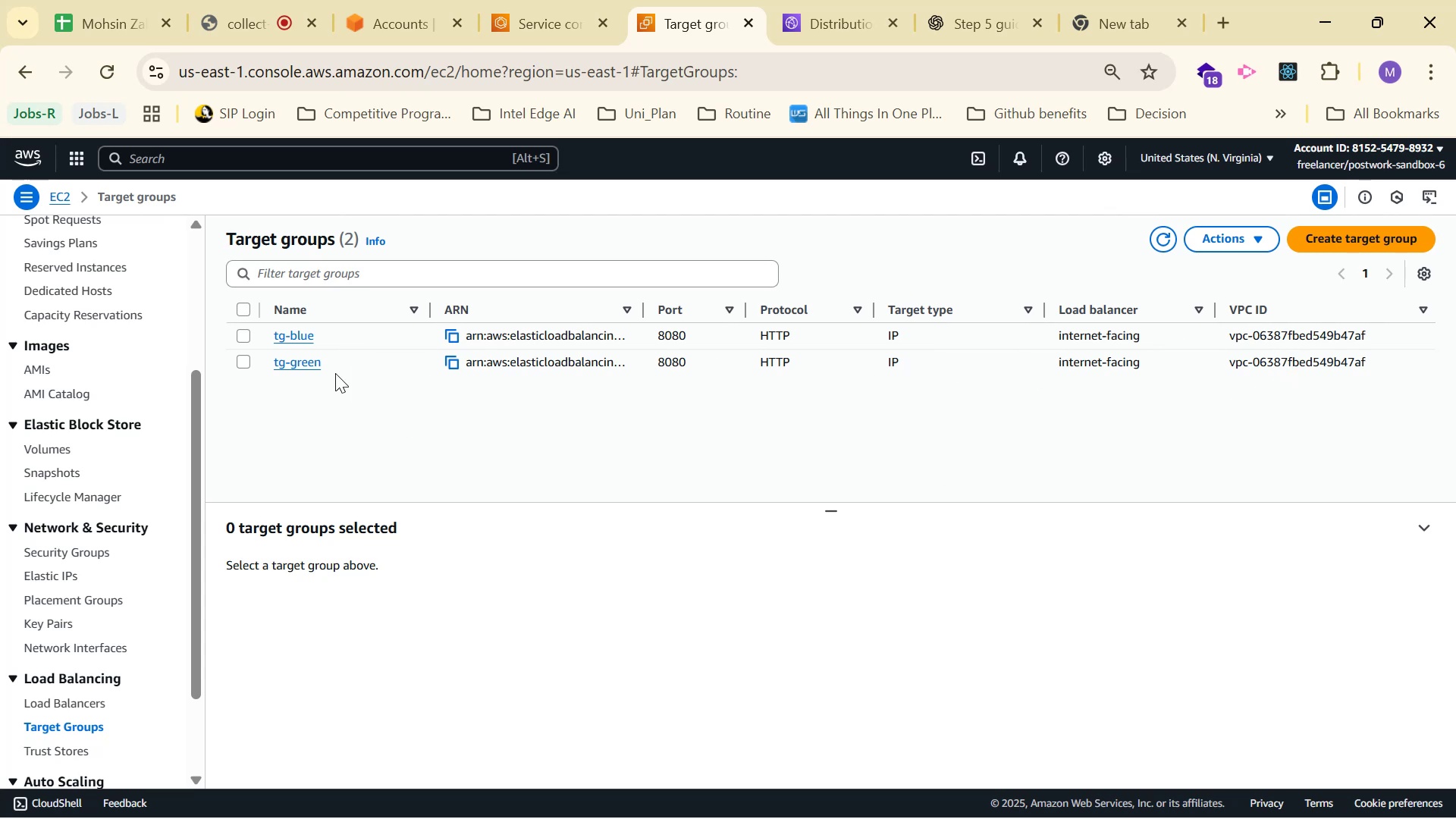 
left_click([312, 359])
 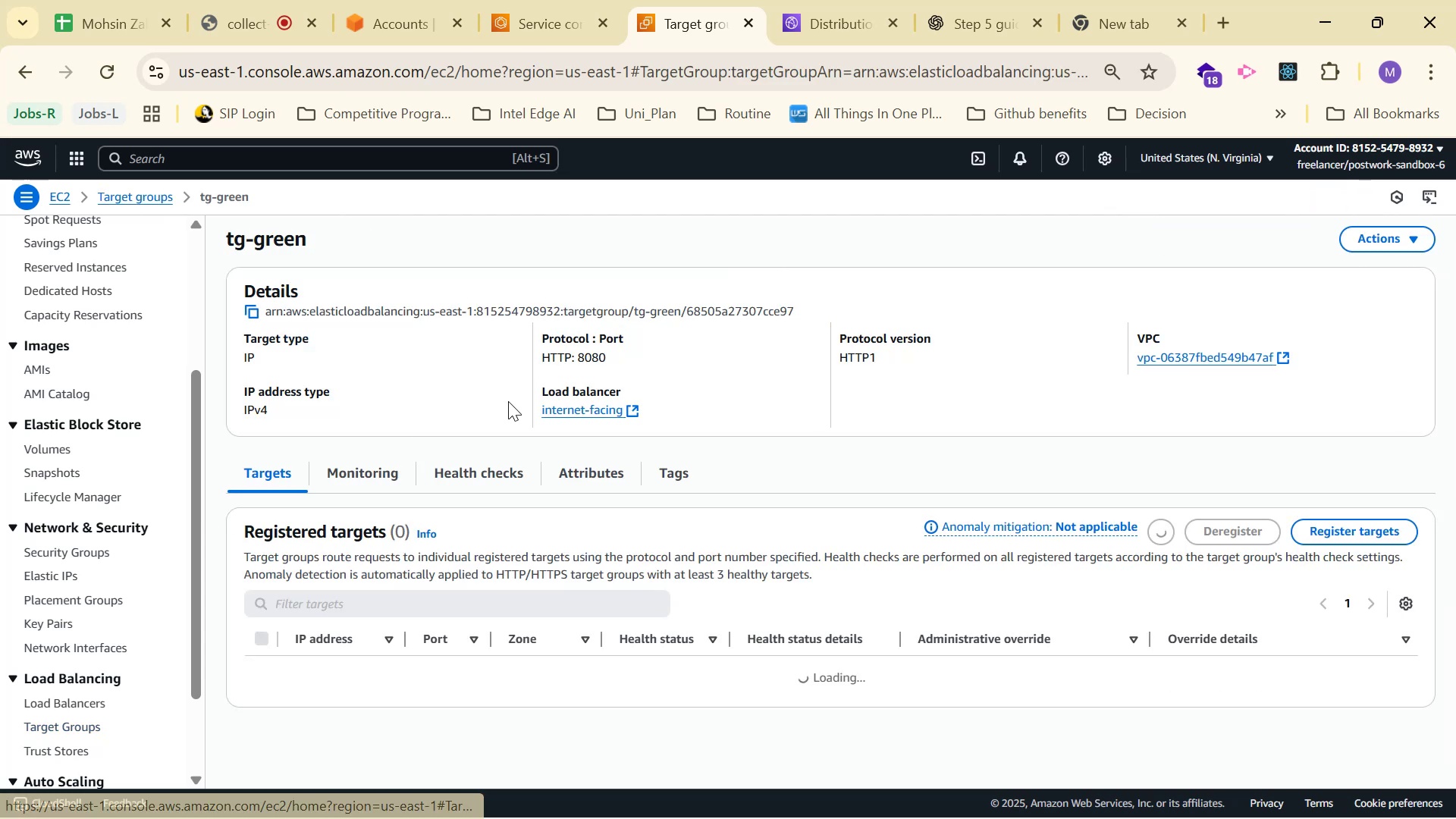 
scroll: coordinate [892, 527], scroll_direction: down, amount: 4.0
 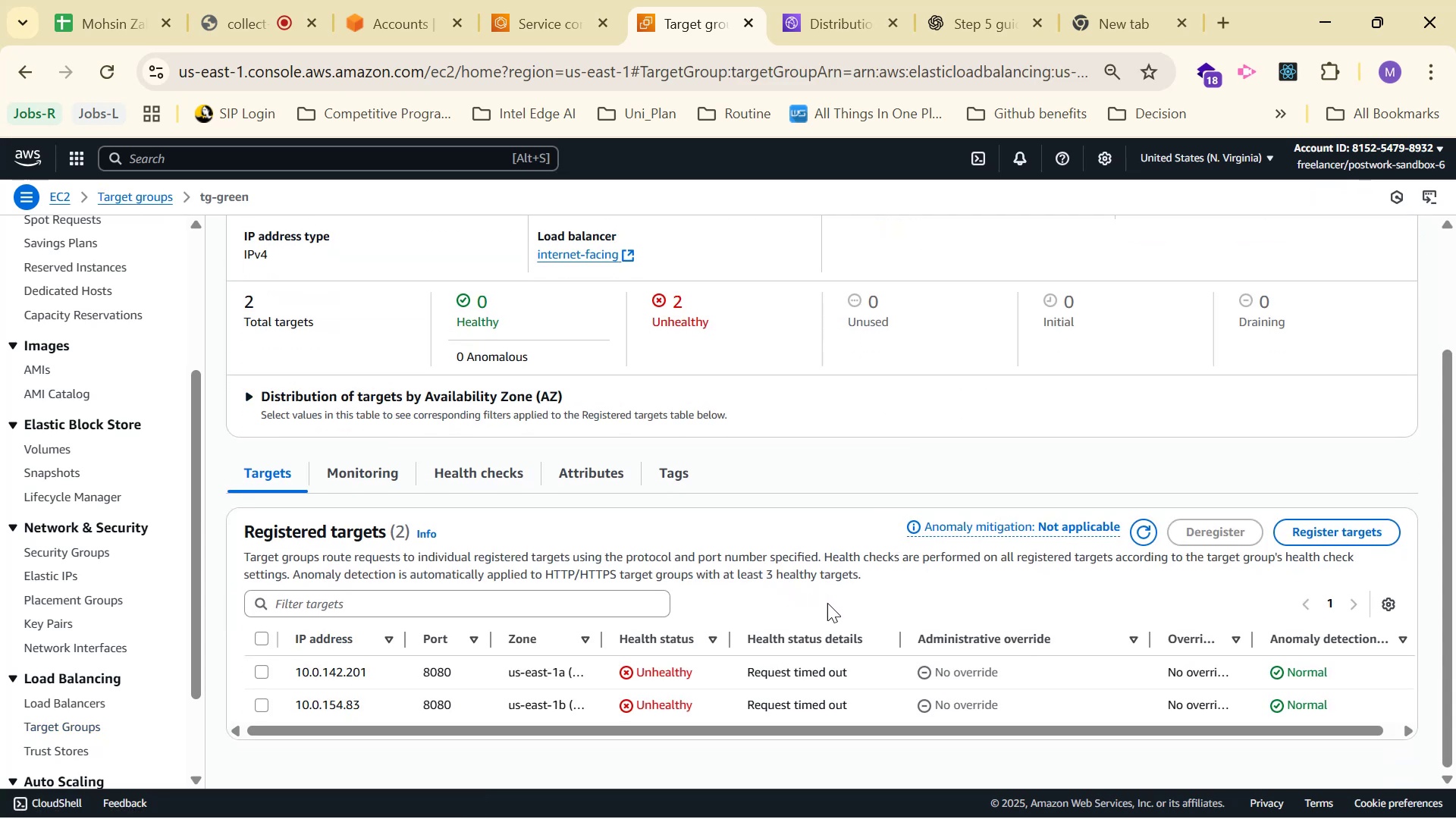 
left_click([1156, 536])
 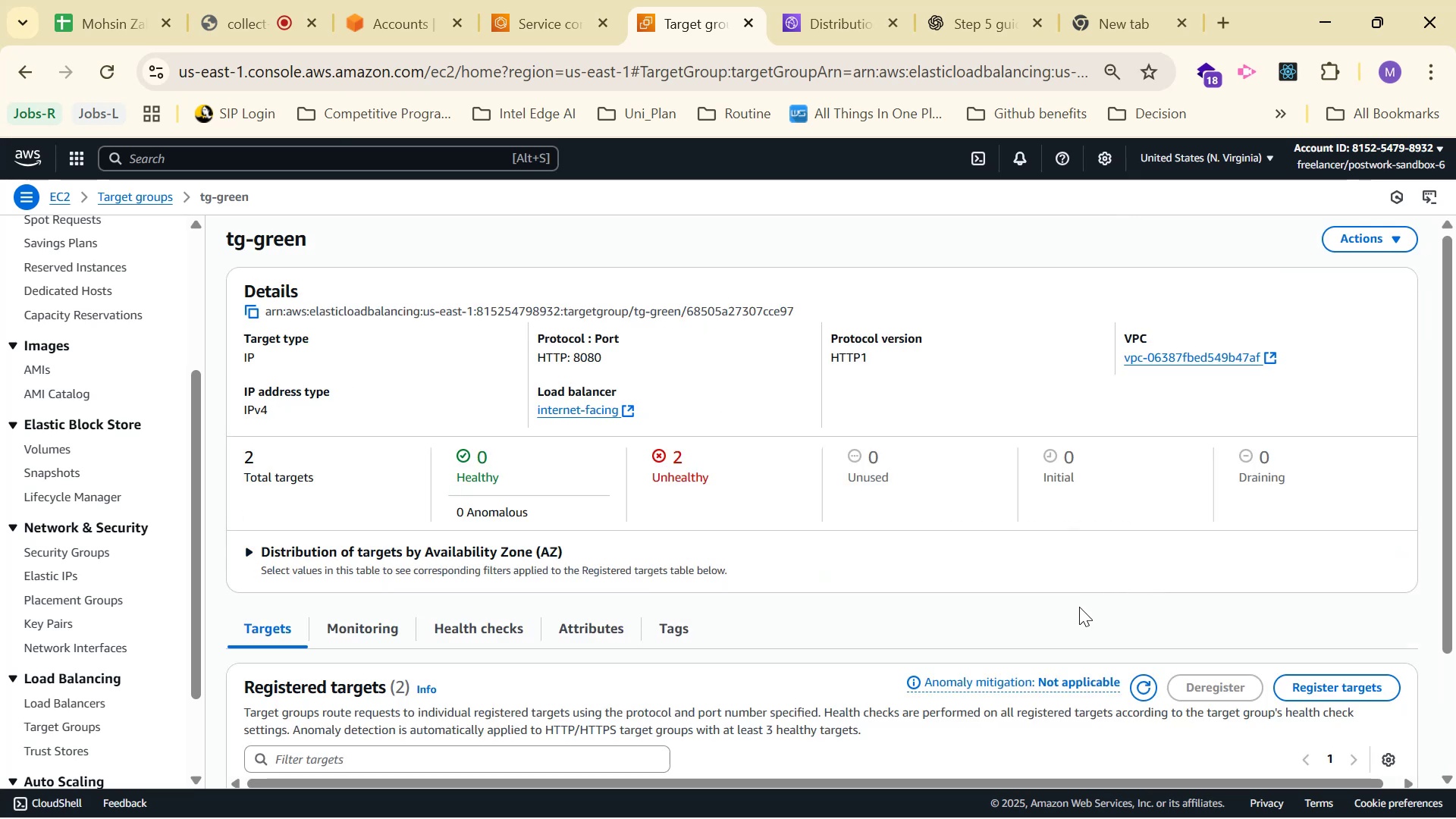 
scroll: coordinate [1009, 566], scroll_direction: down, amount: 2.0
 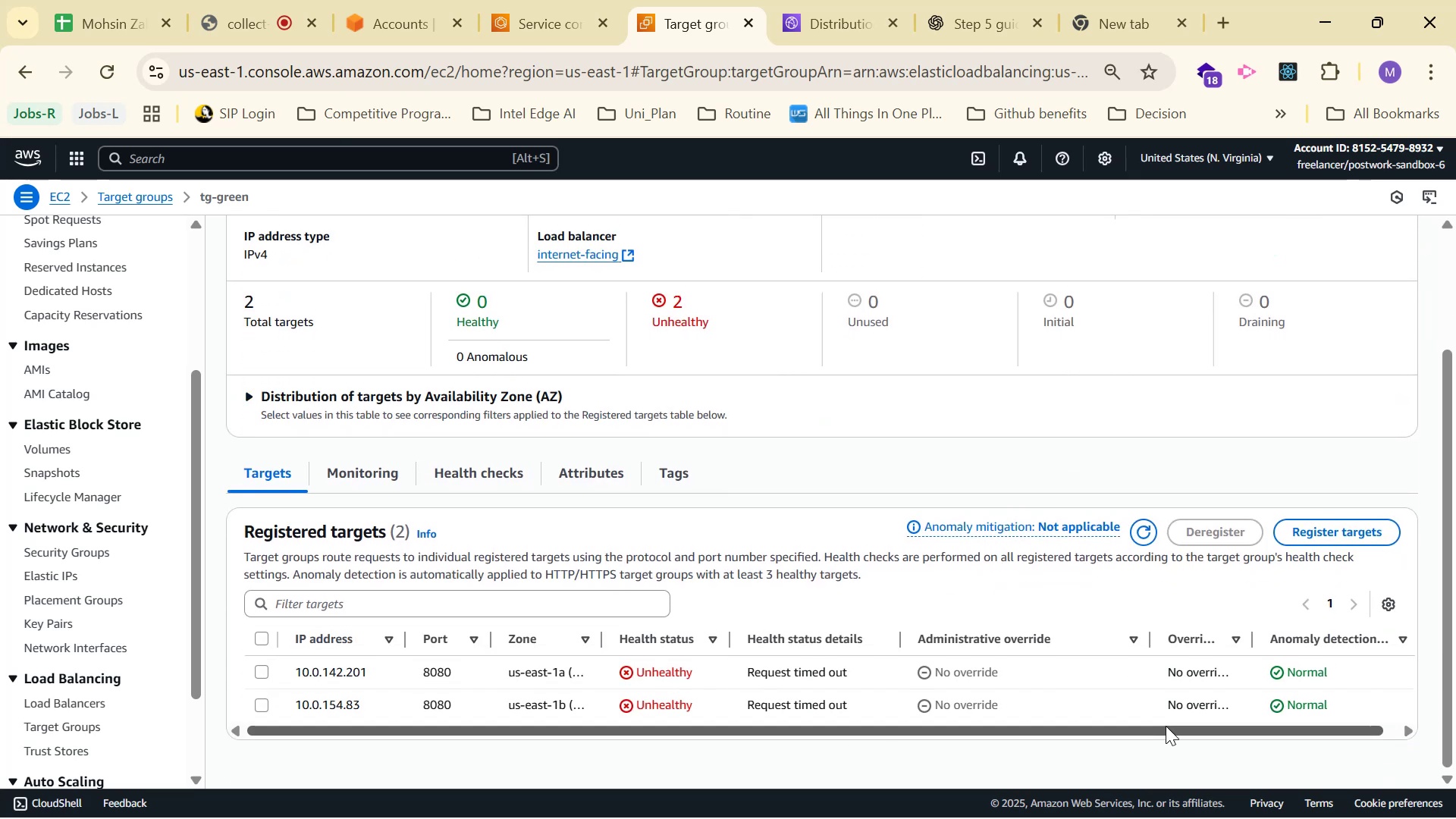 
left_click_drag(start_coordinate=[1240, 730], to_coordinate=[1301, 723])
 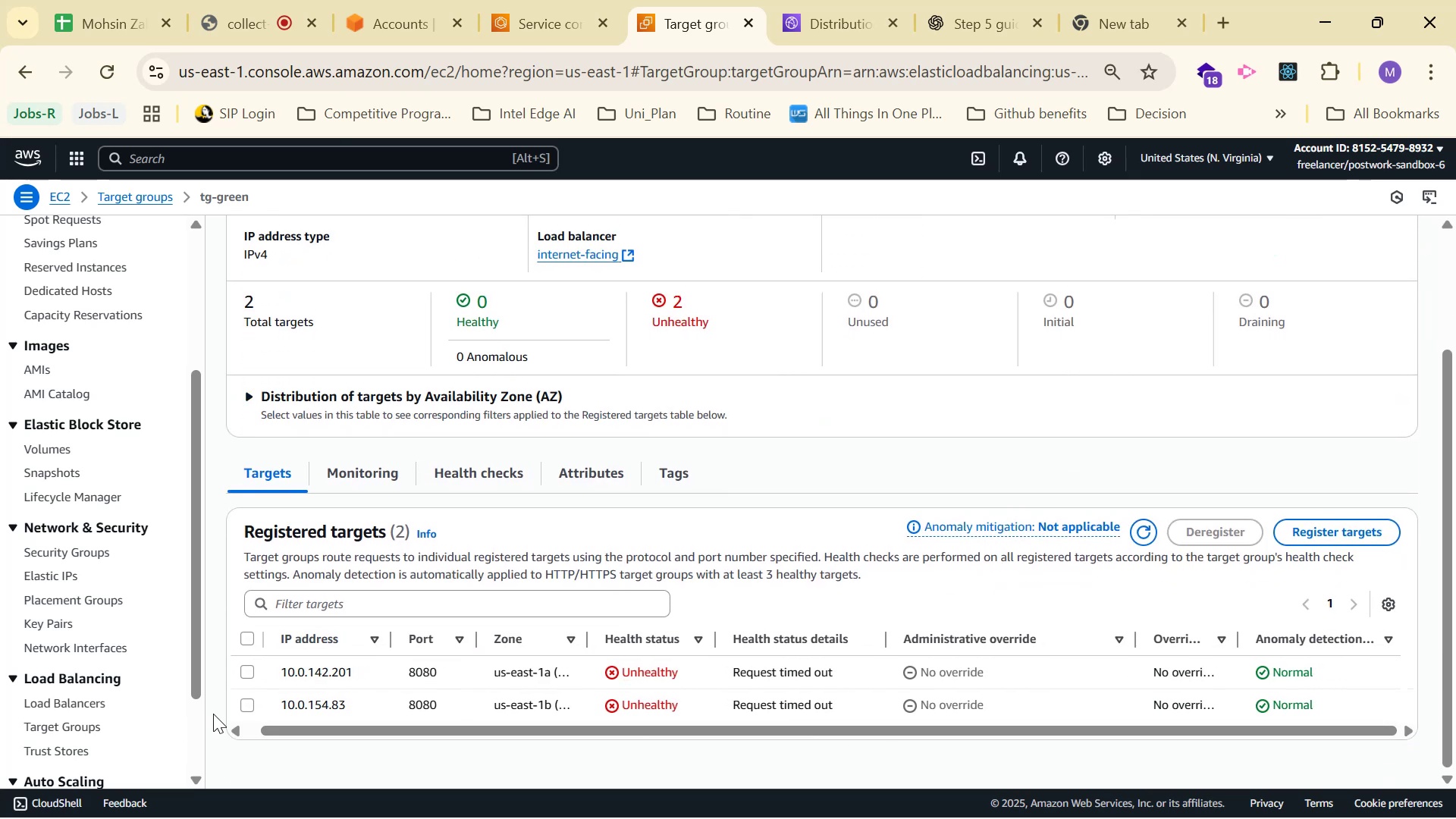 
scroll: coordinate [137, 595], scroll_direction: down, amount: 3.0
 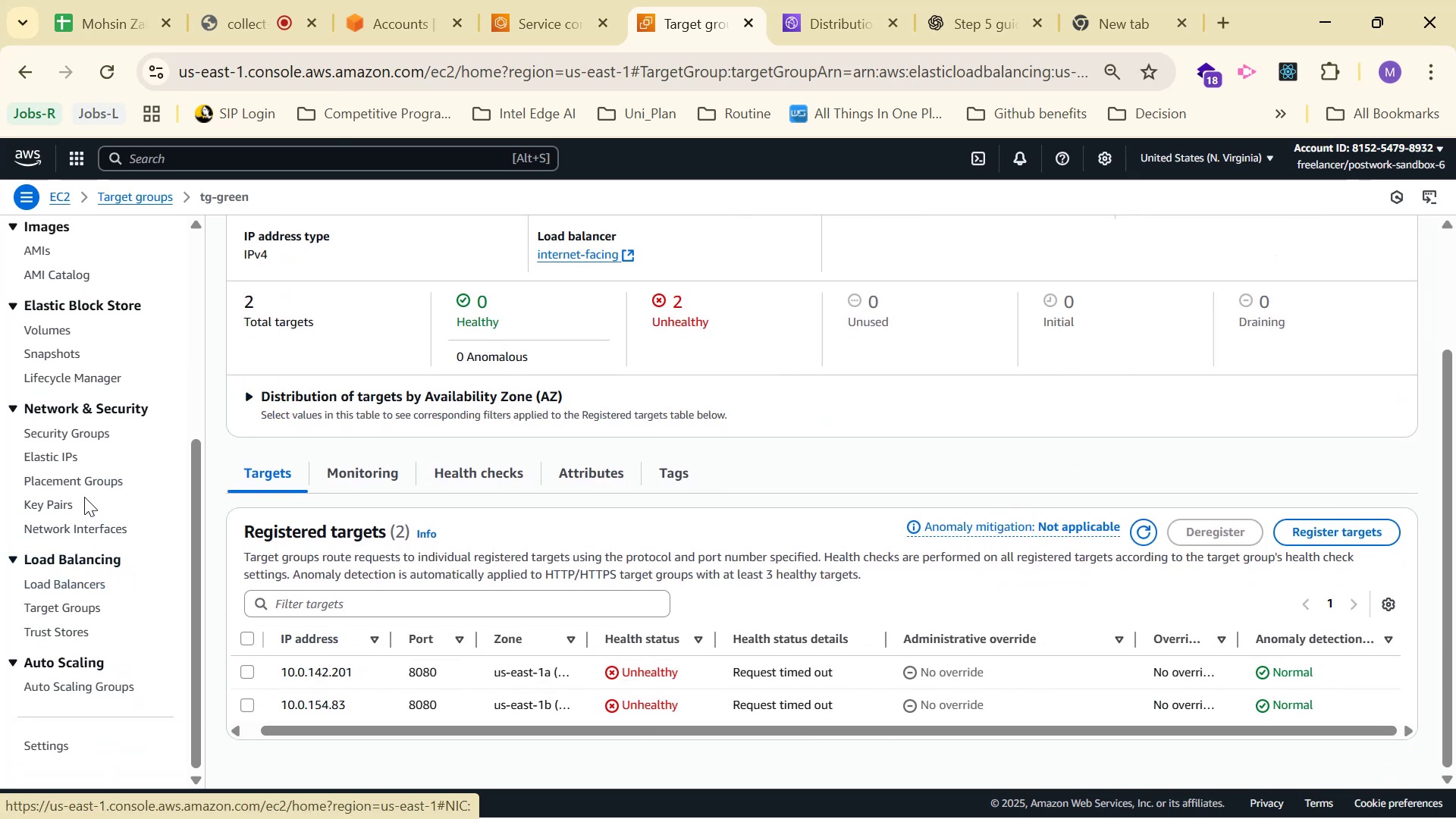 
left_click([55, 435])
 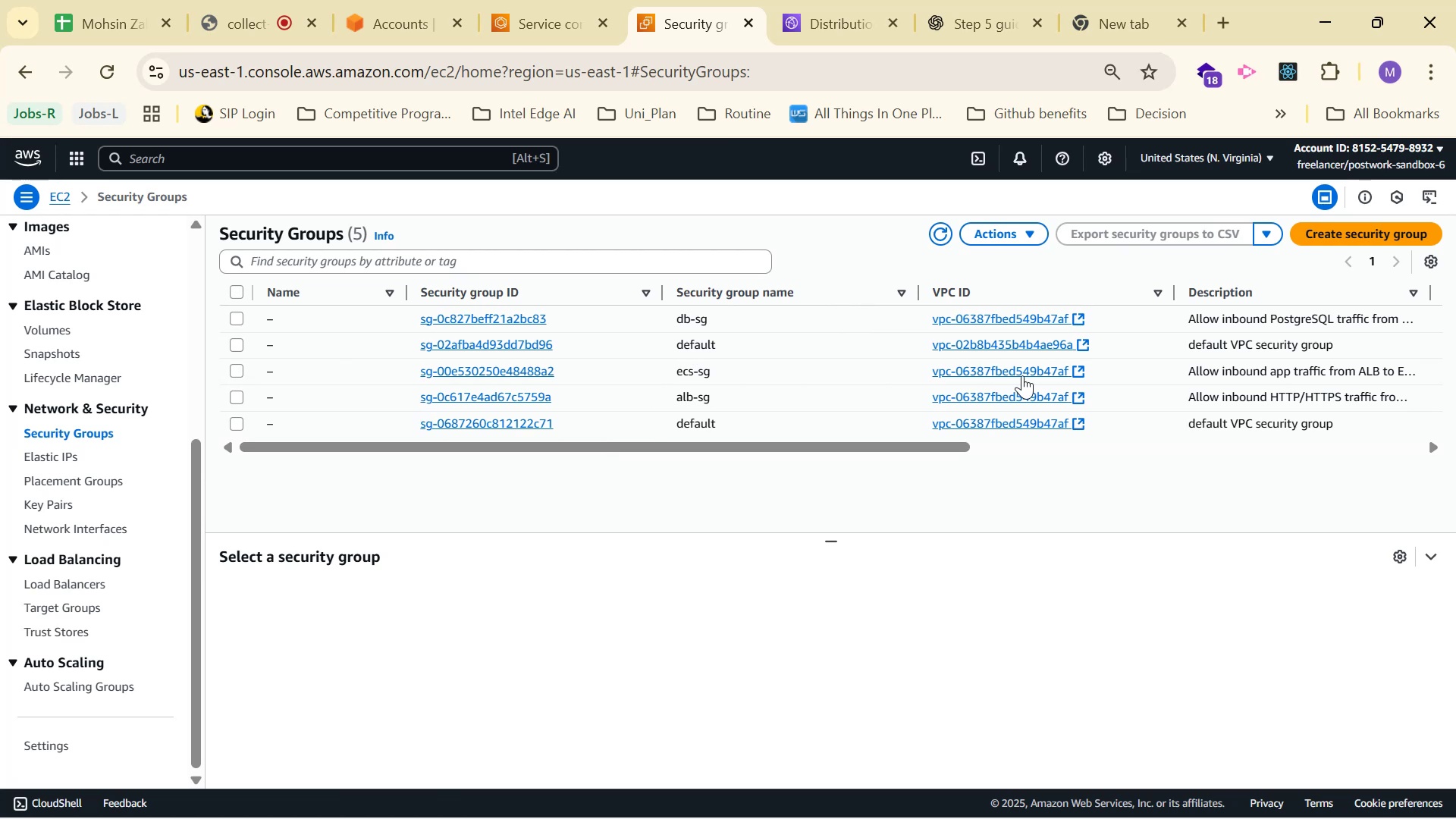 
wait(6.34)
 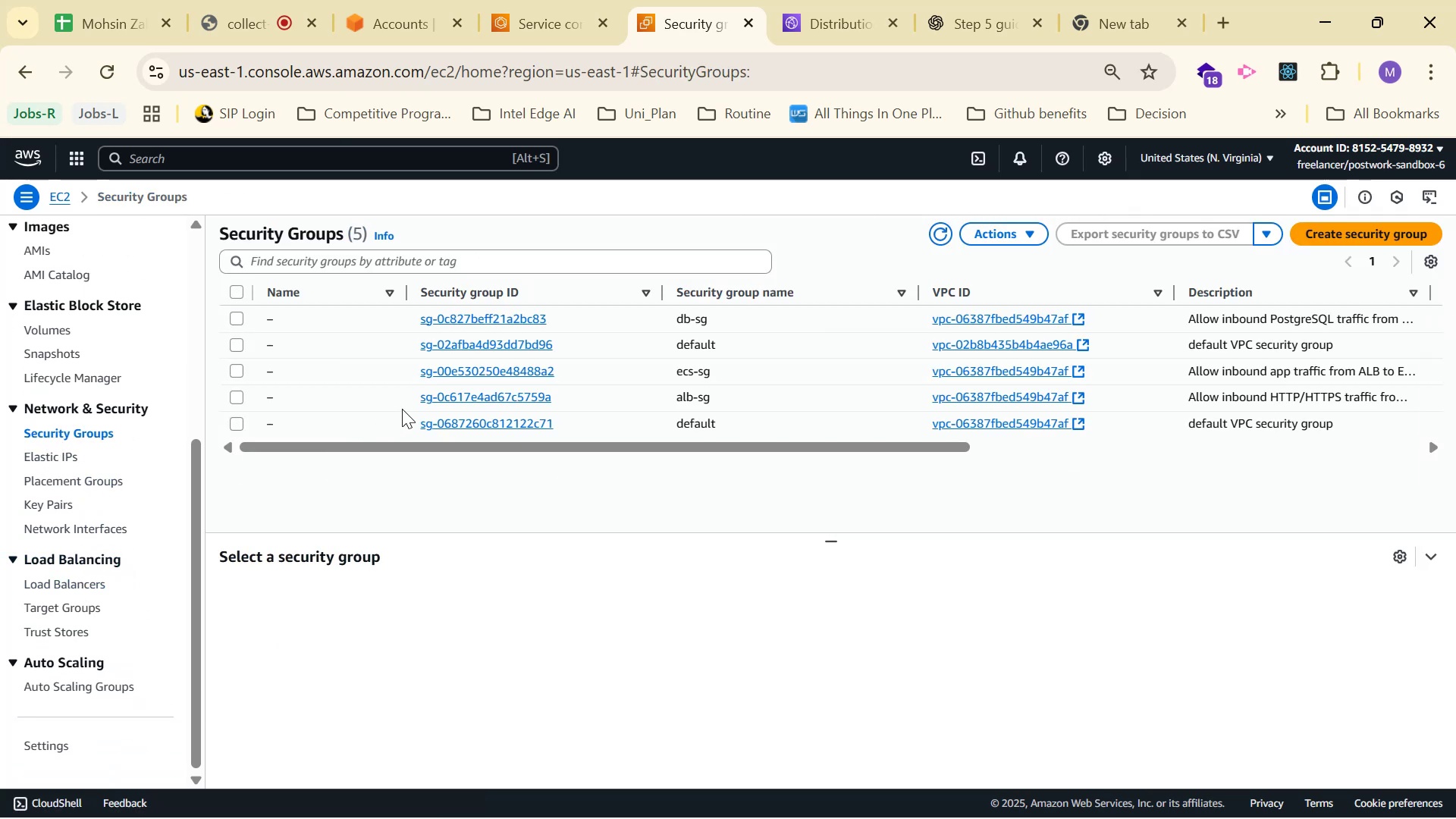 
left_click([697, 372])
 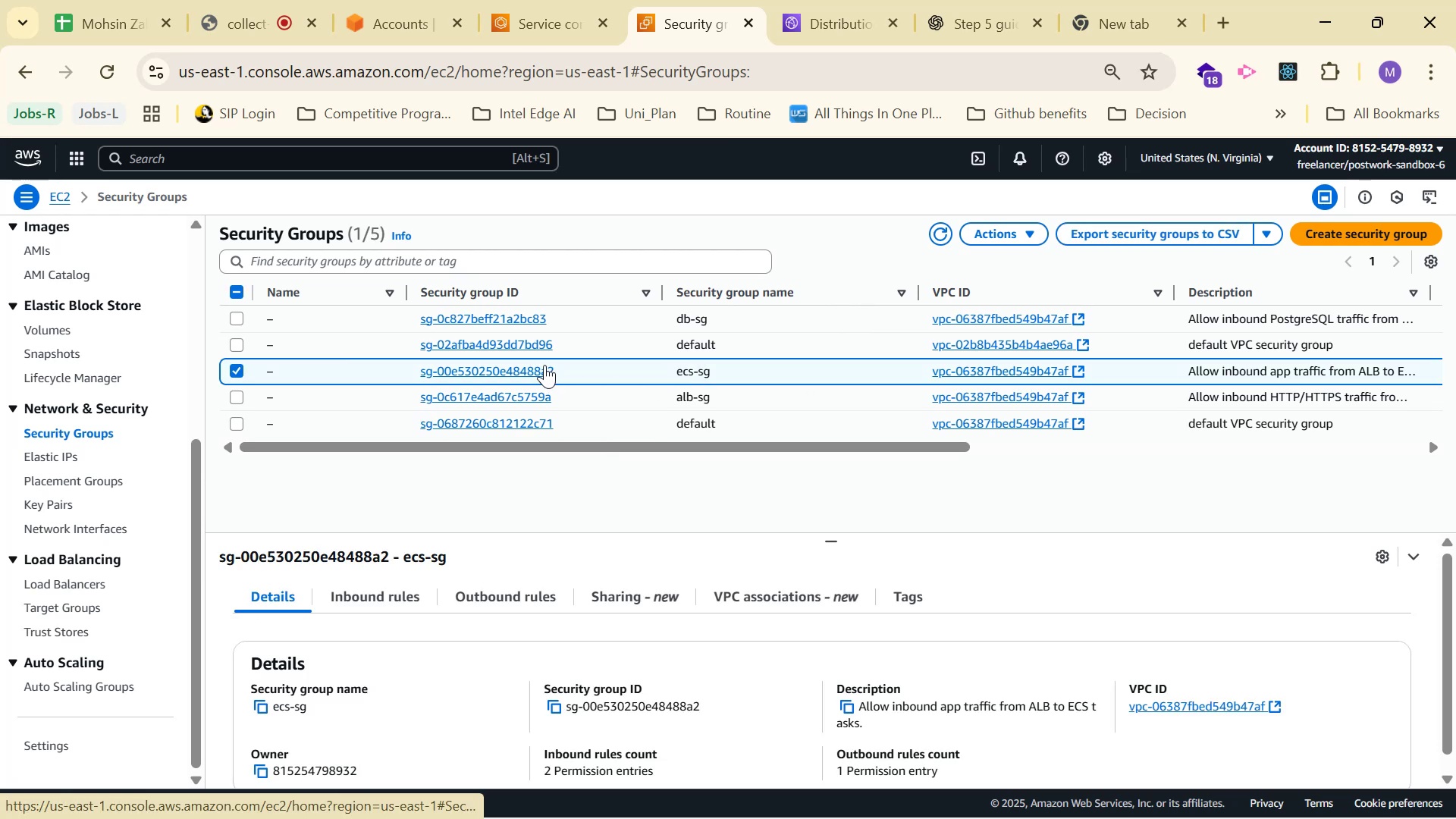 
scroll: coordinate [1299, 677], scroll_direction: down, amount: 10.0
 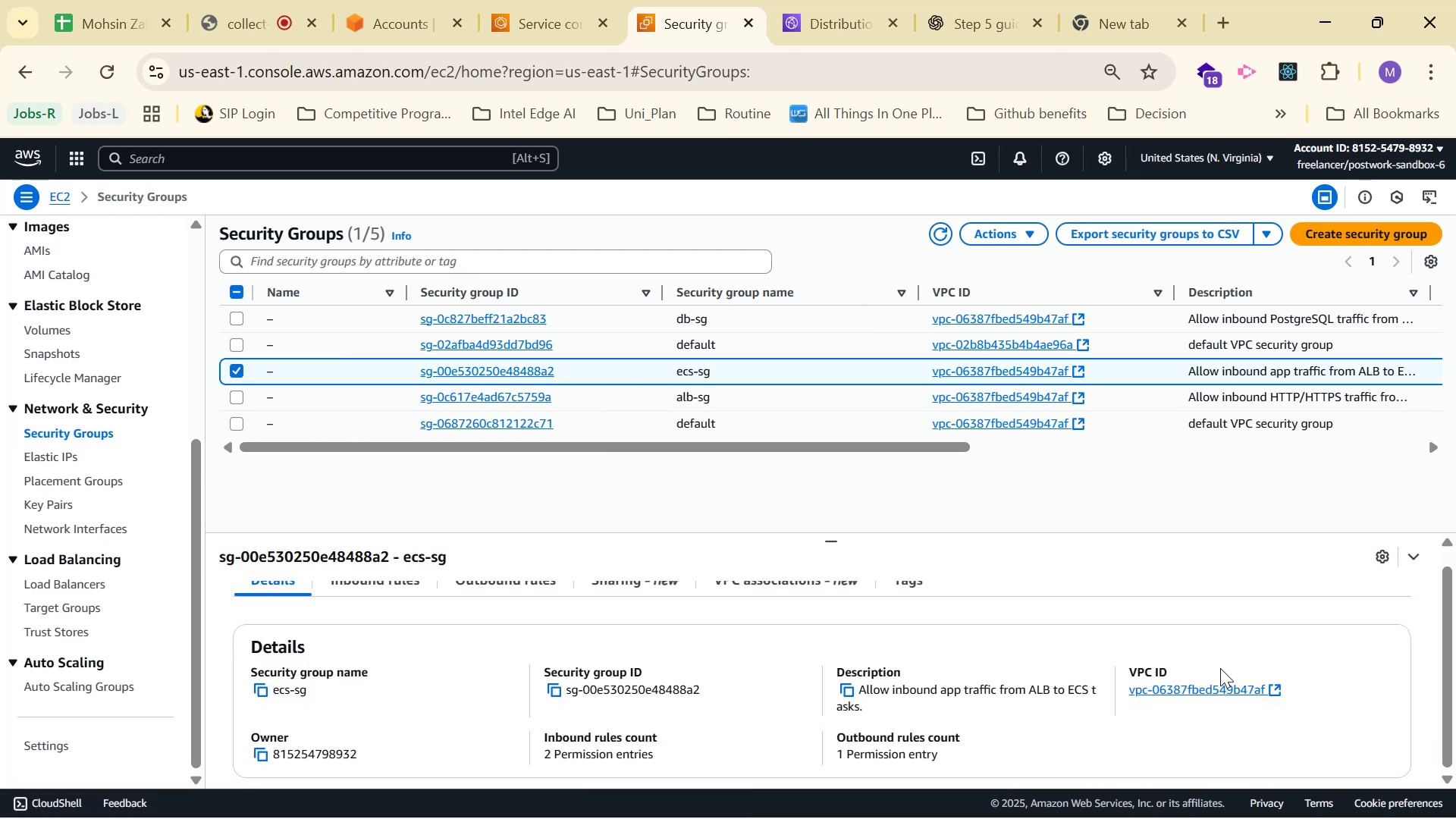 
scroll: coordinate [1202, 651], scroll_direction: up, amount: 3.0
 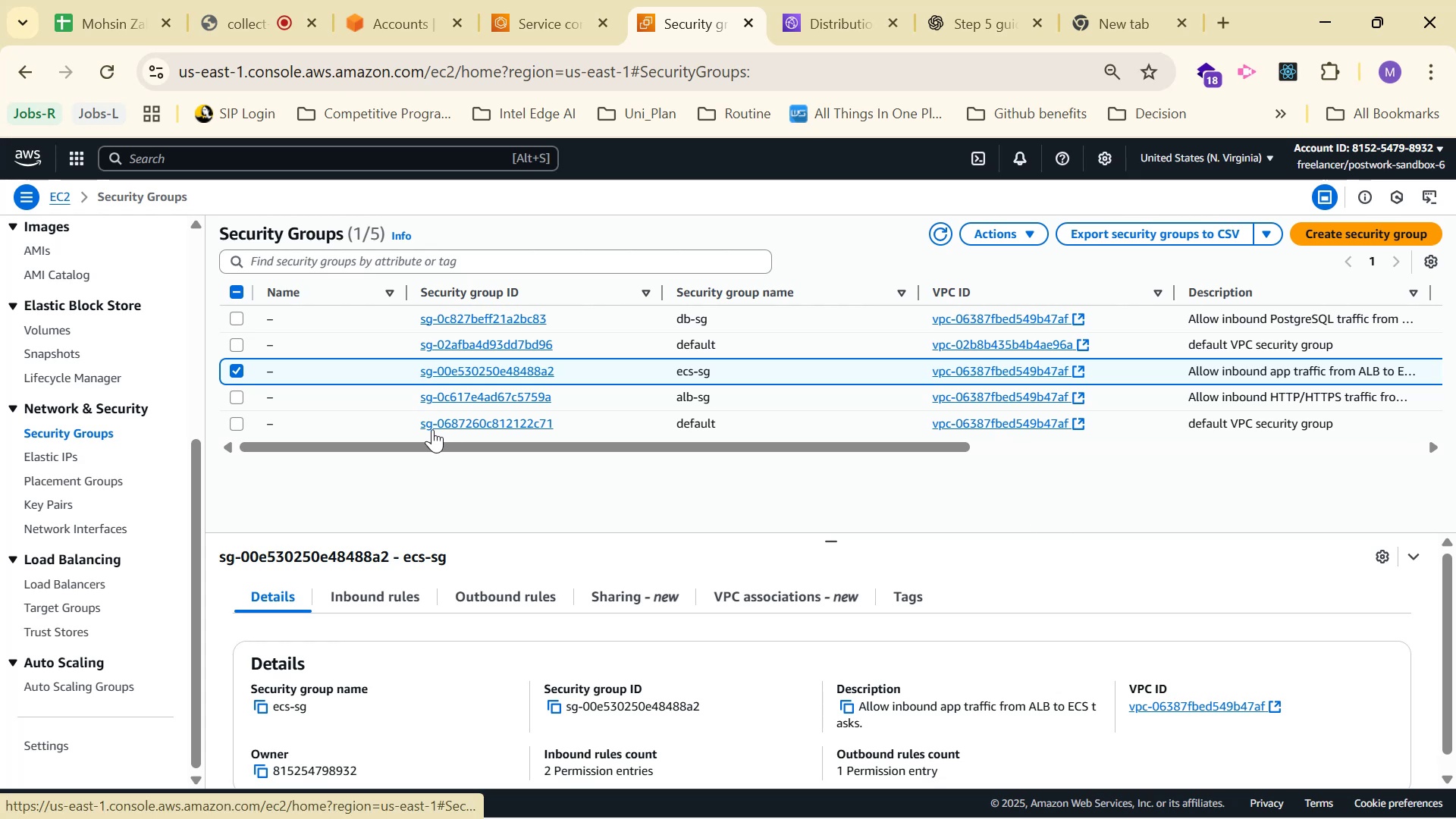 
left_click([497, 370])
 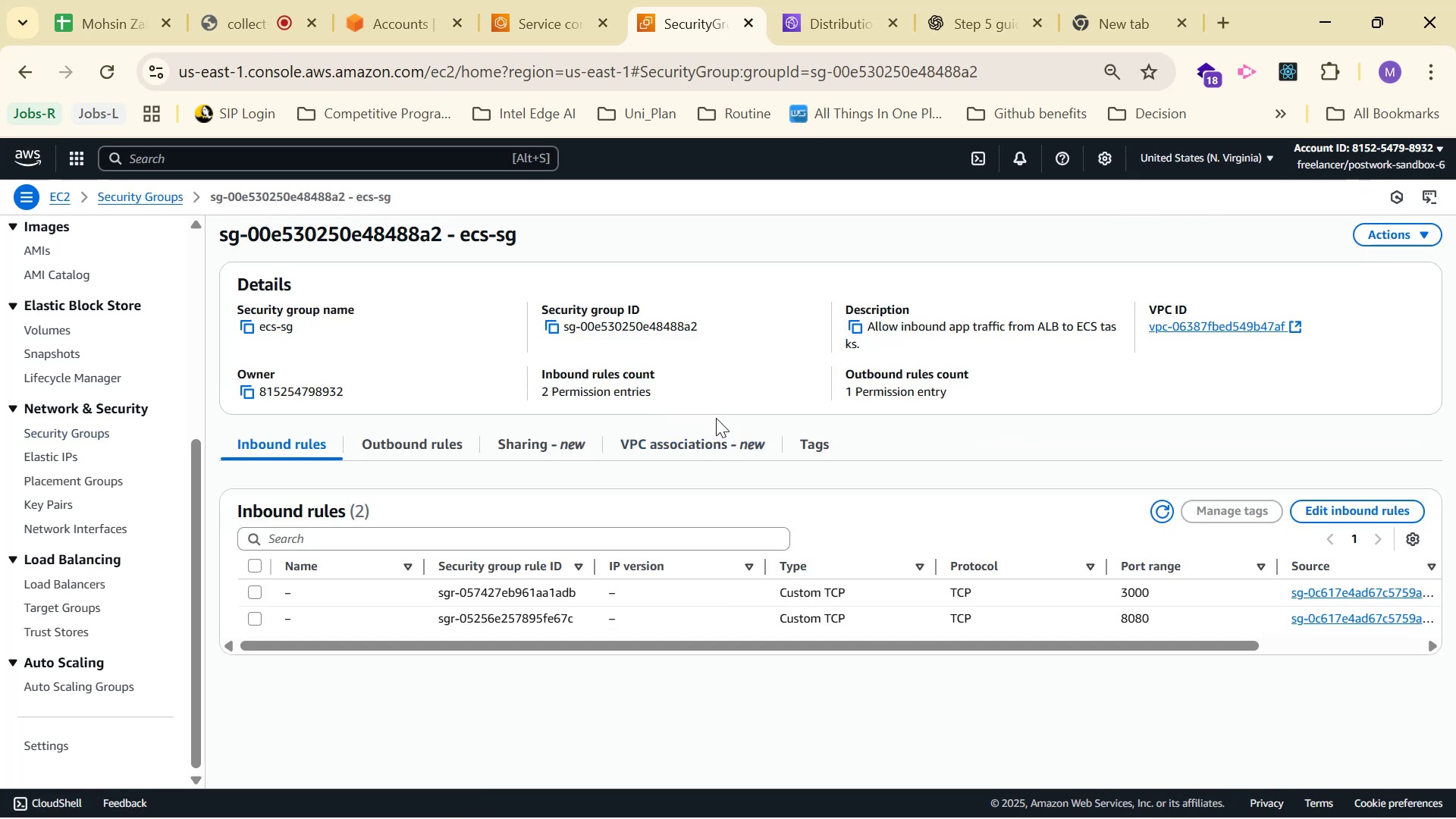 
wait(12.06)
 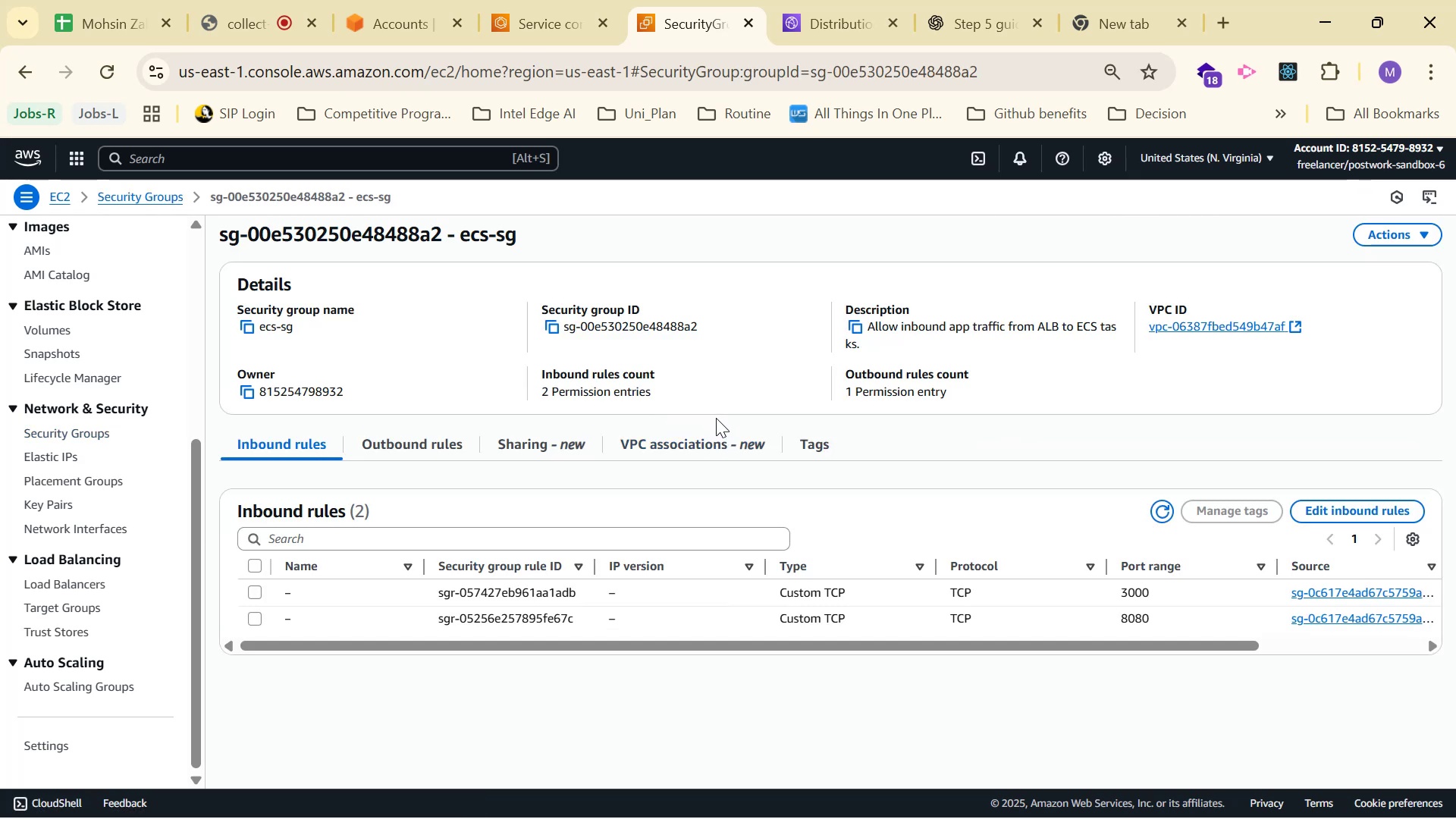 
left_click([535, 402])
 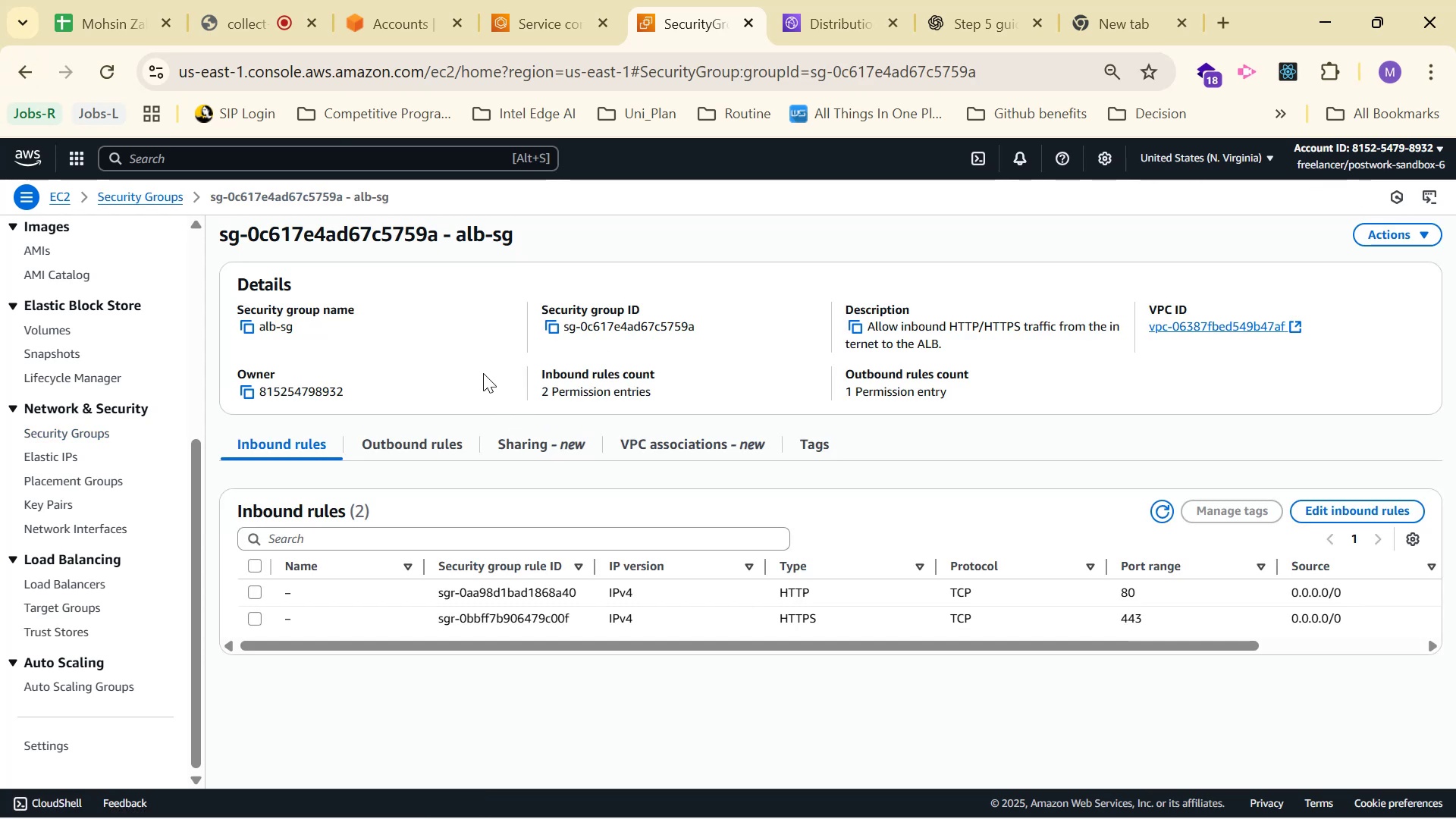 
wait(6.41)
 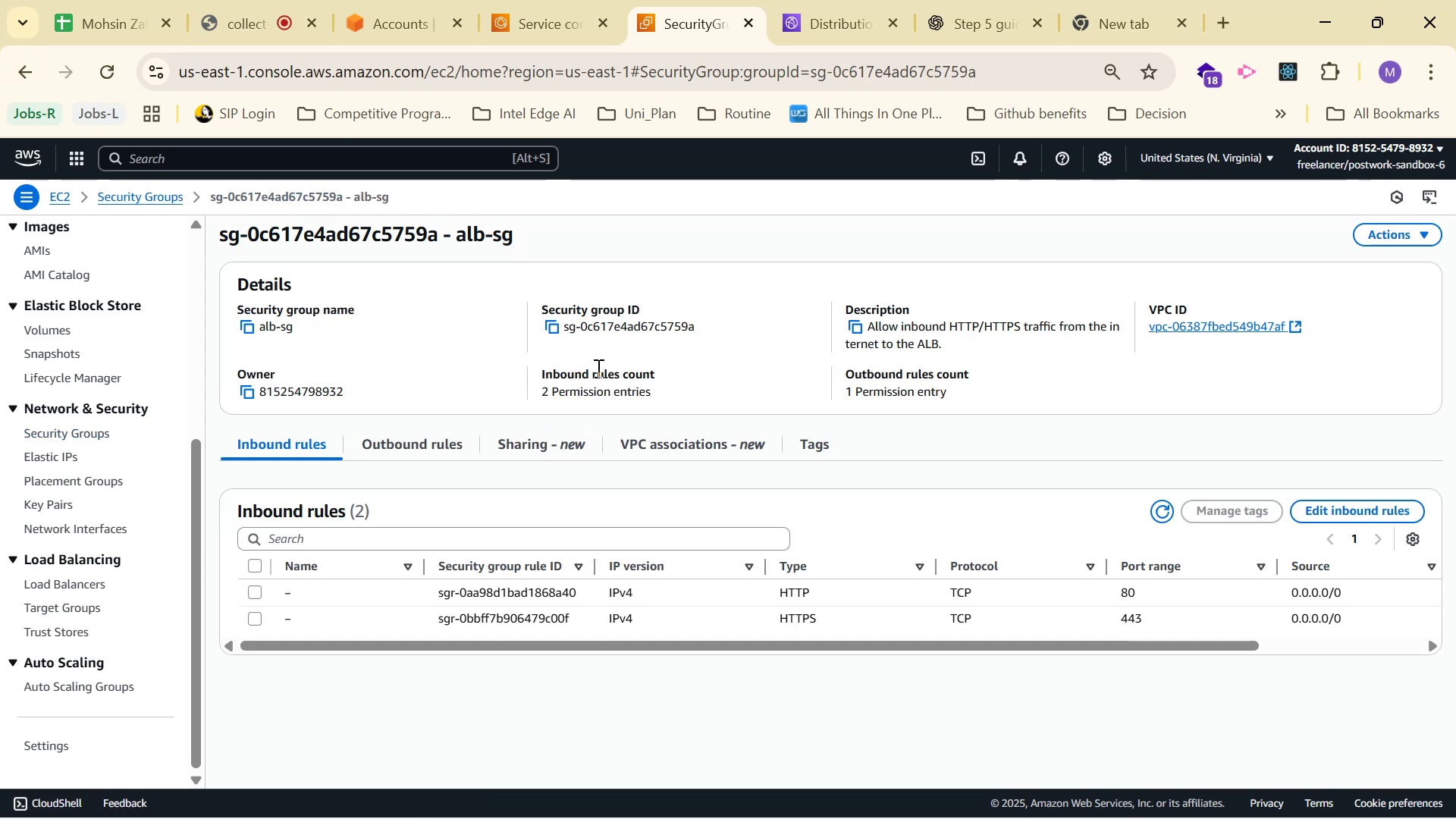 
left_click([234, 162])
 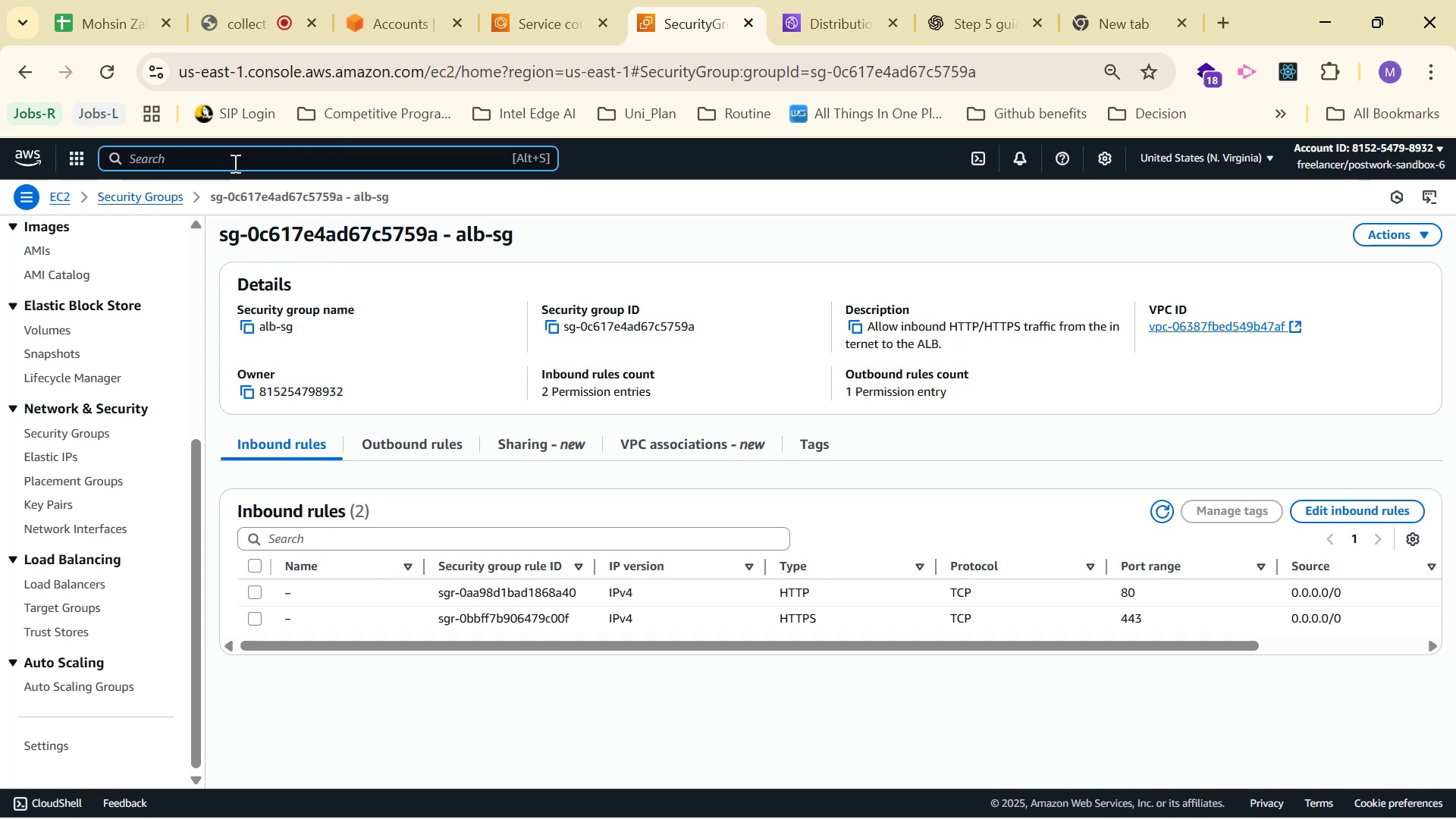 
type(ECS)
 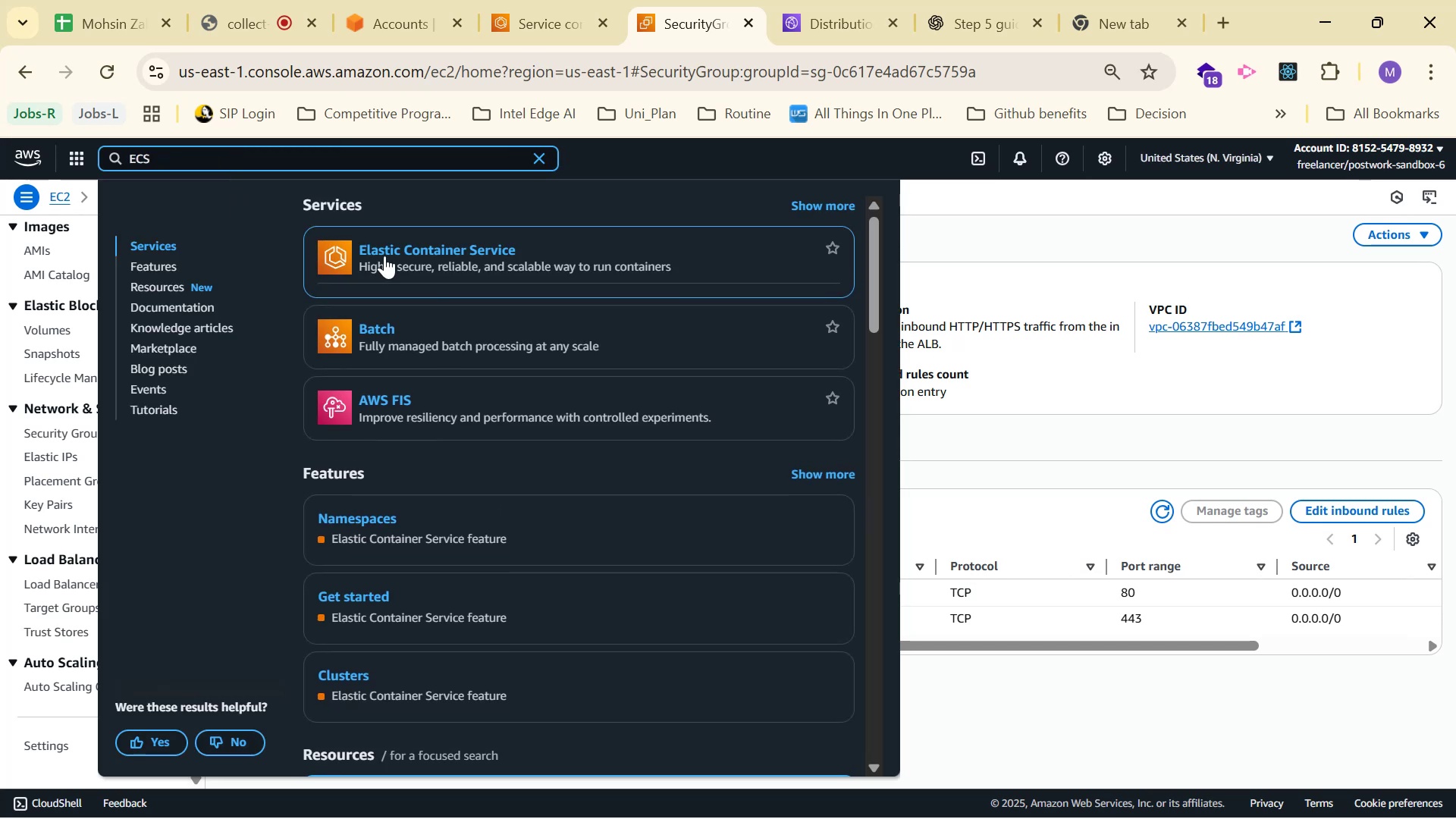 
left_click([401, 251])
 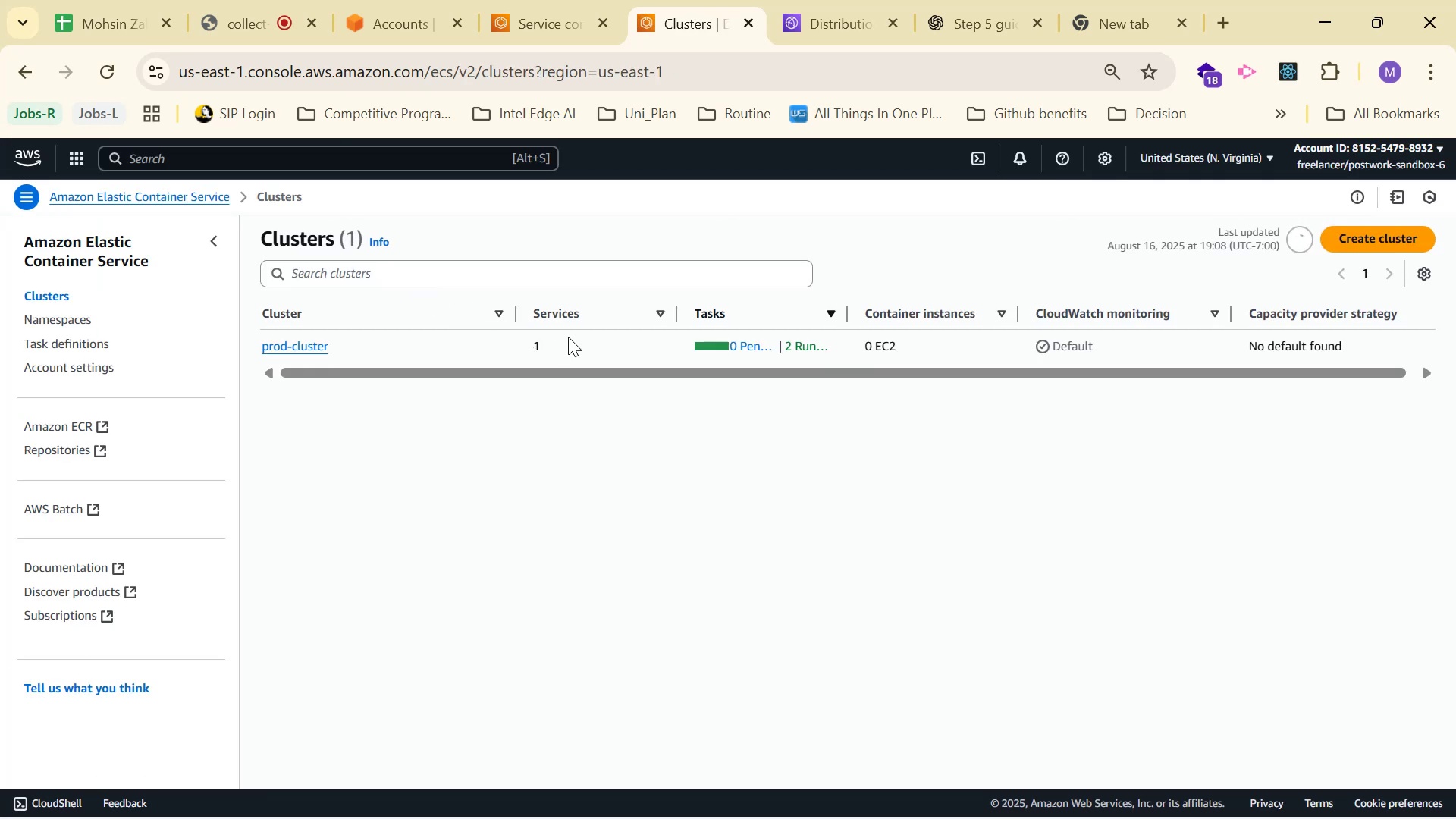 
wait(6.46)
 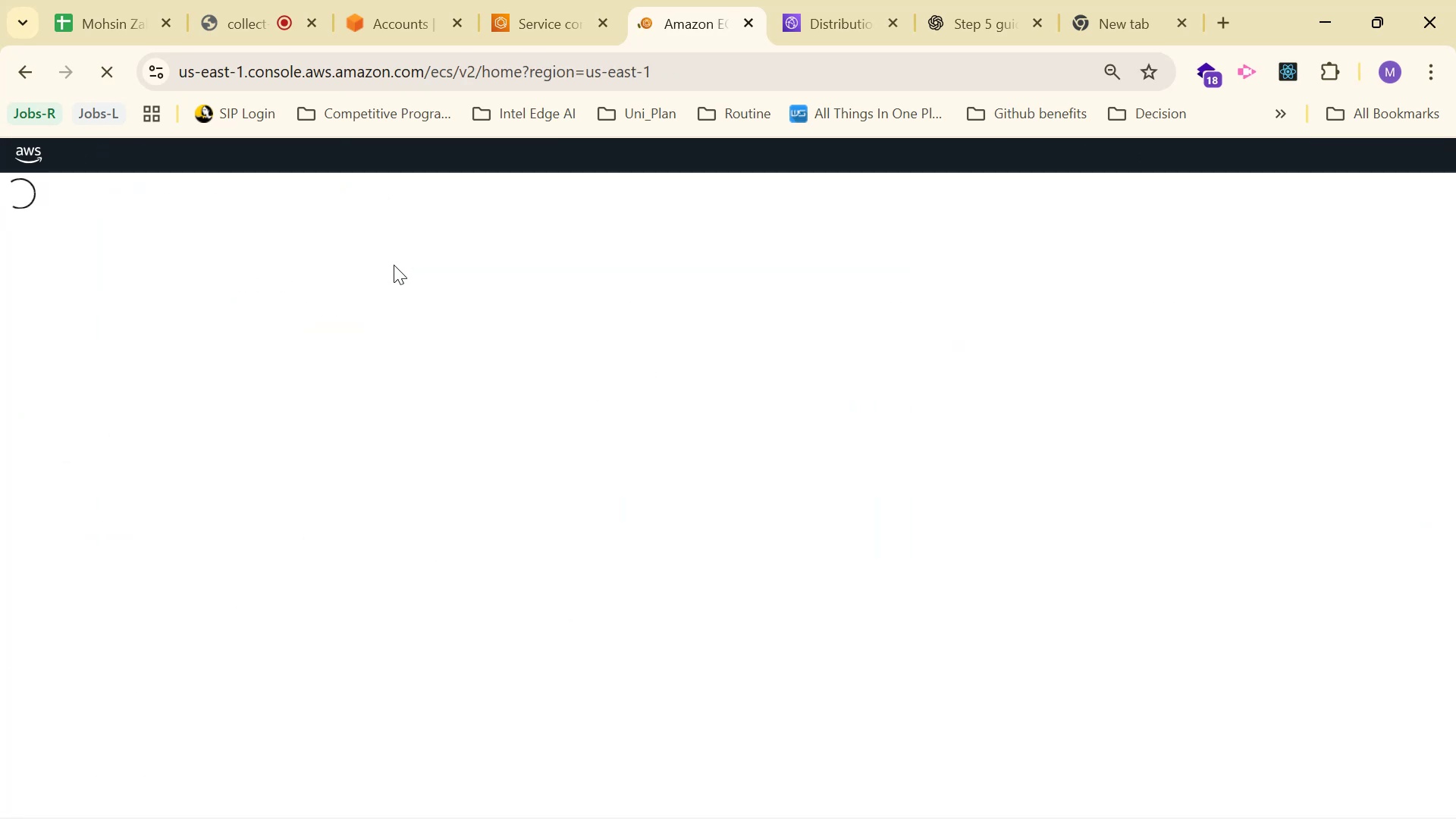 
left_click([268, 341])
 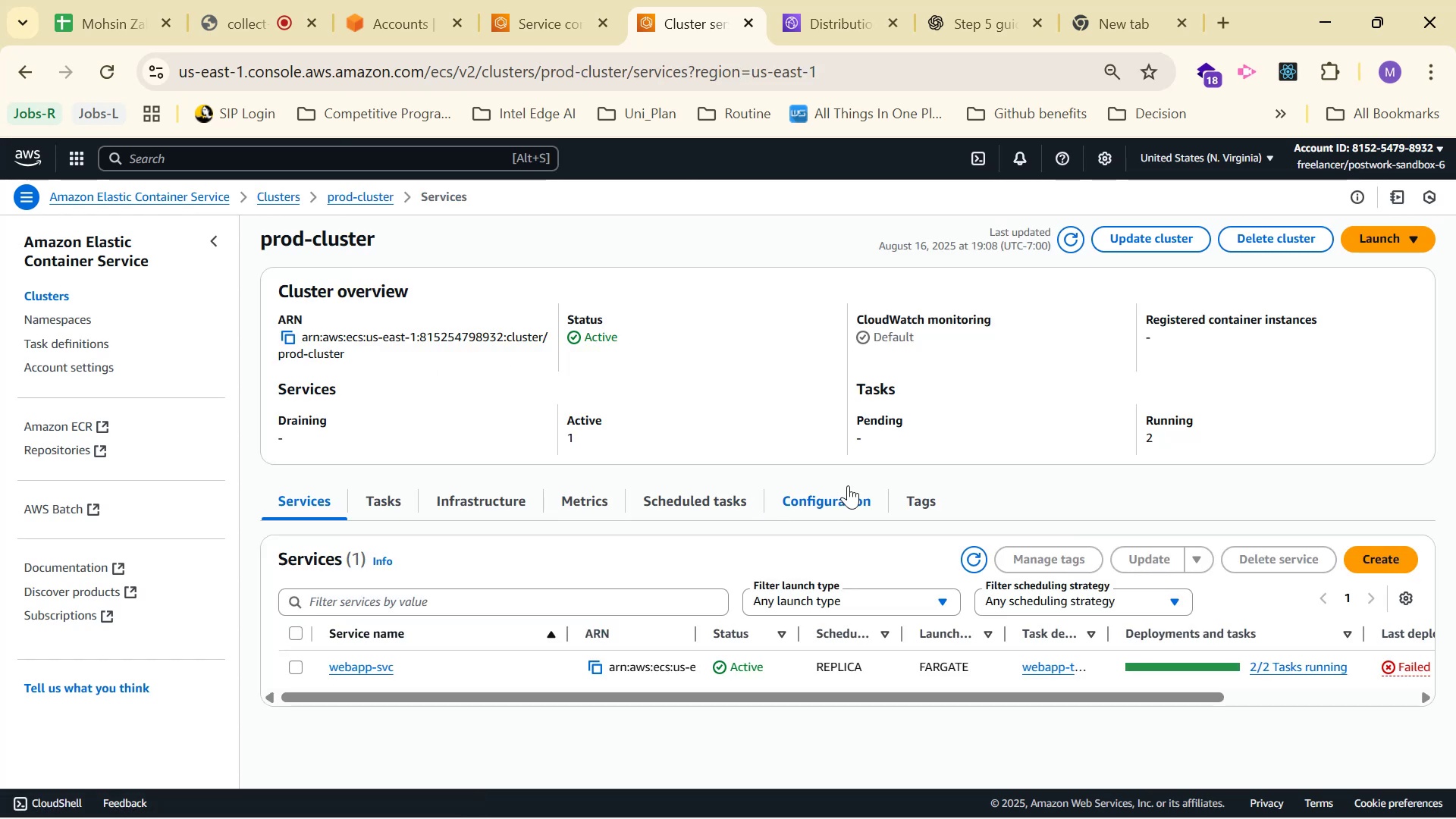 
wait(5.83)
 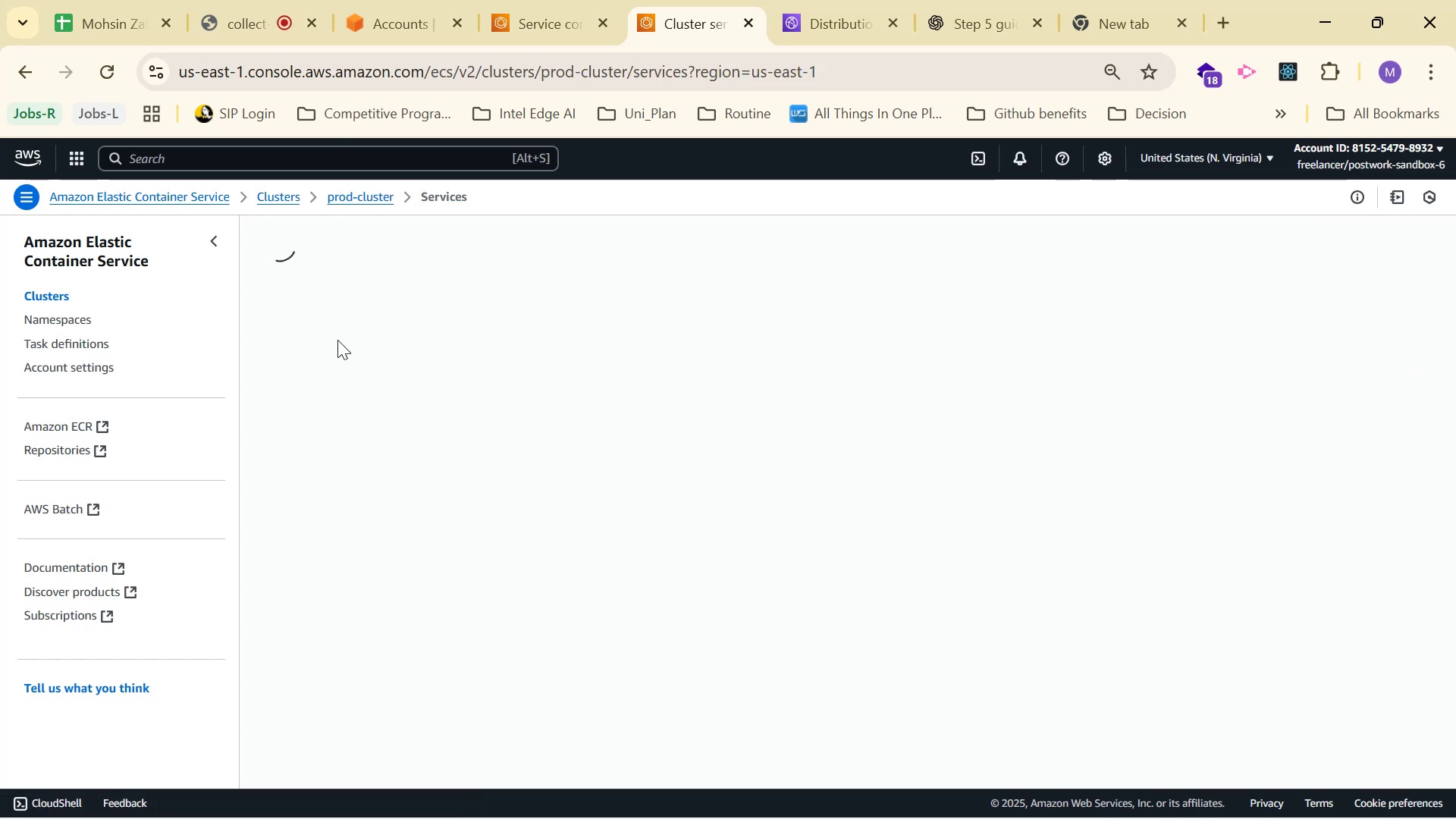 
left_click([378, 667])
 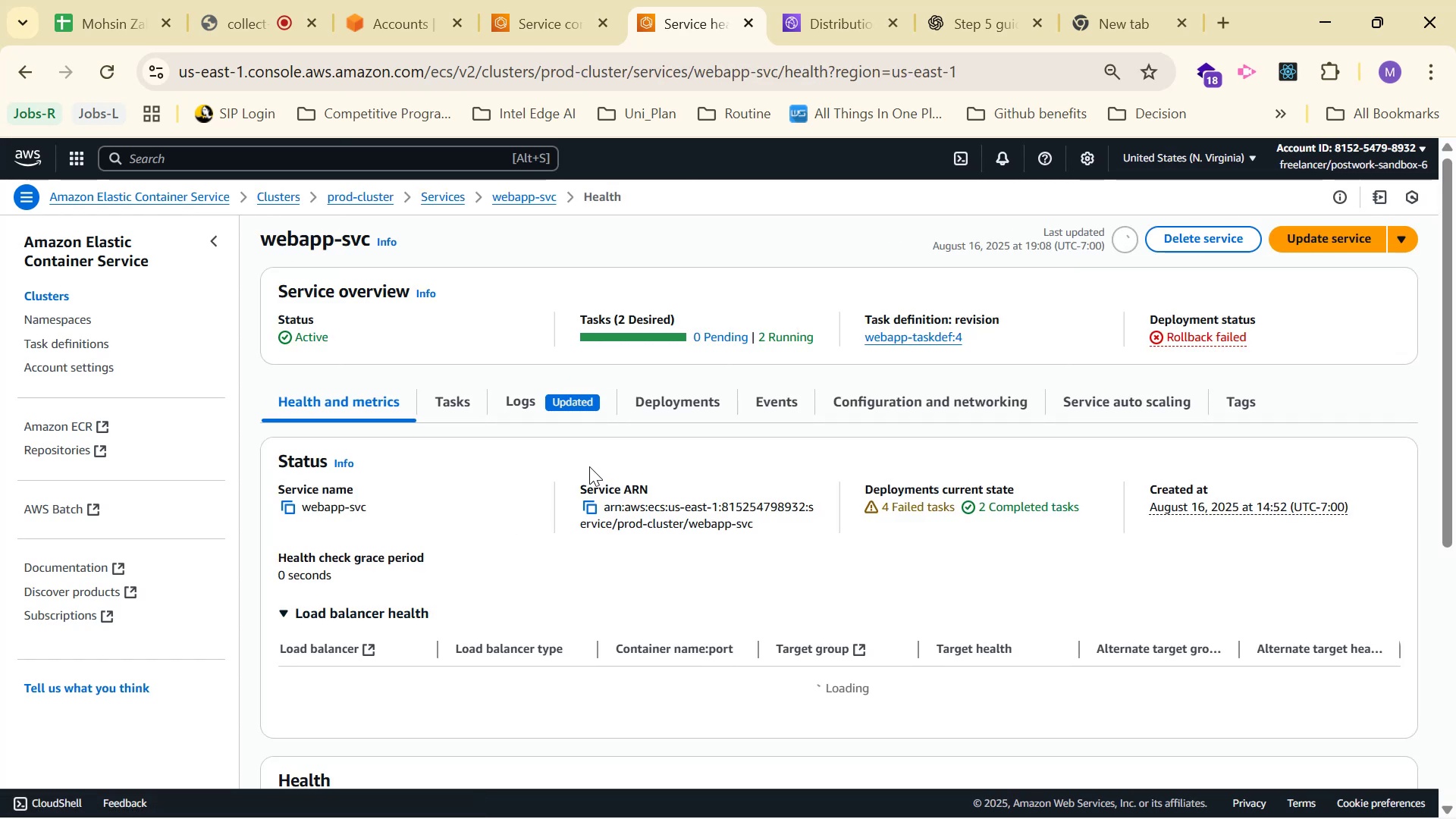 
left_click([508, 413])
 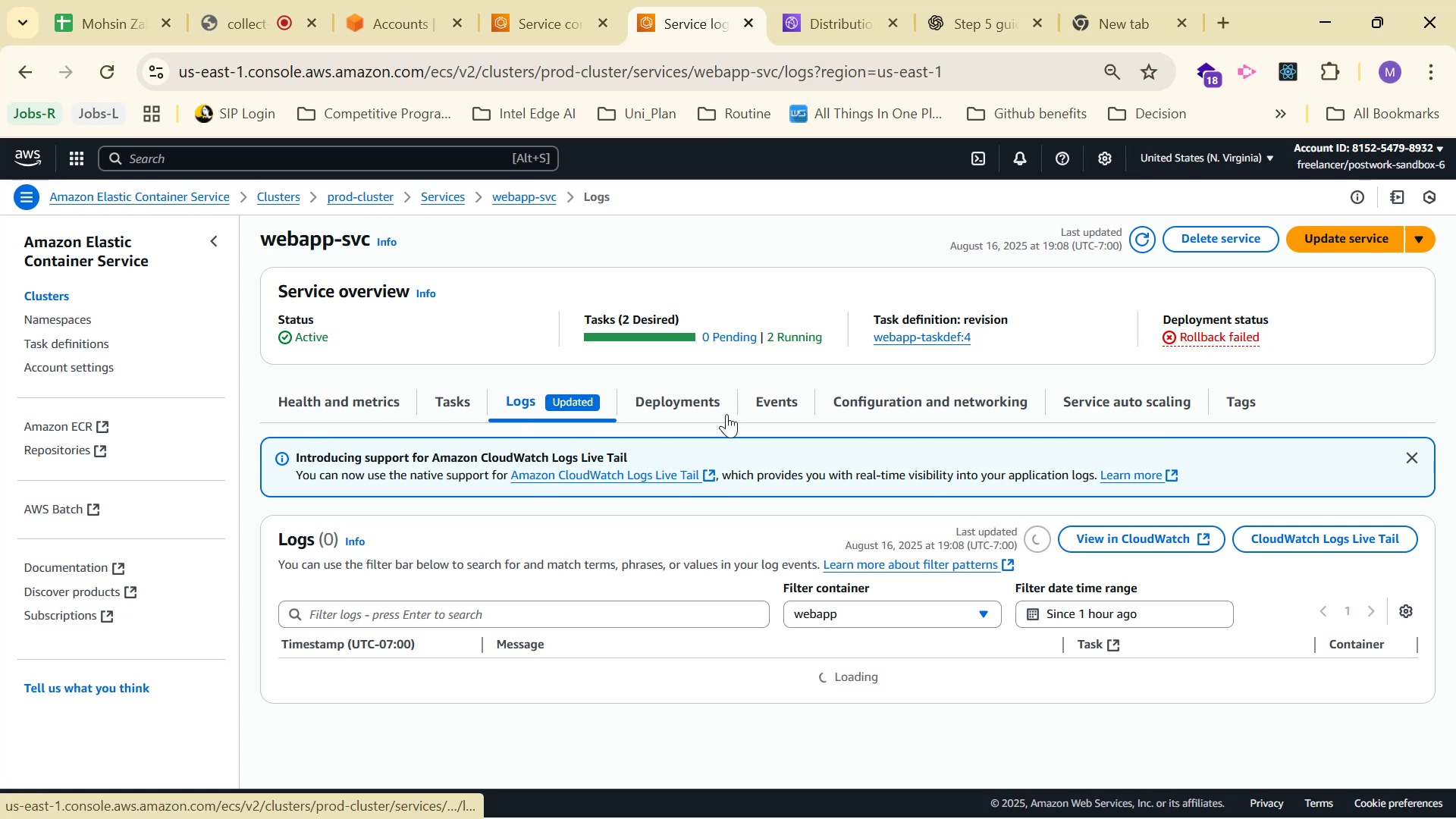 
scroll: coordinate [958, 374], scroll_direction: down, amount: 2.0
 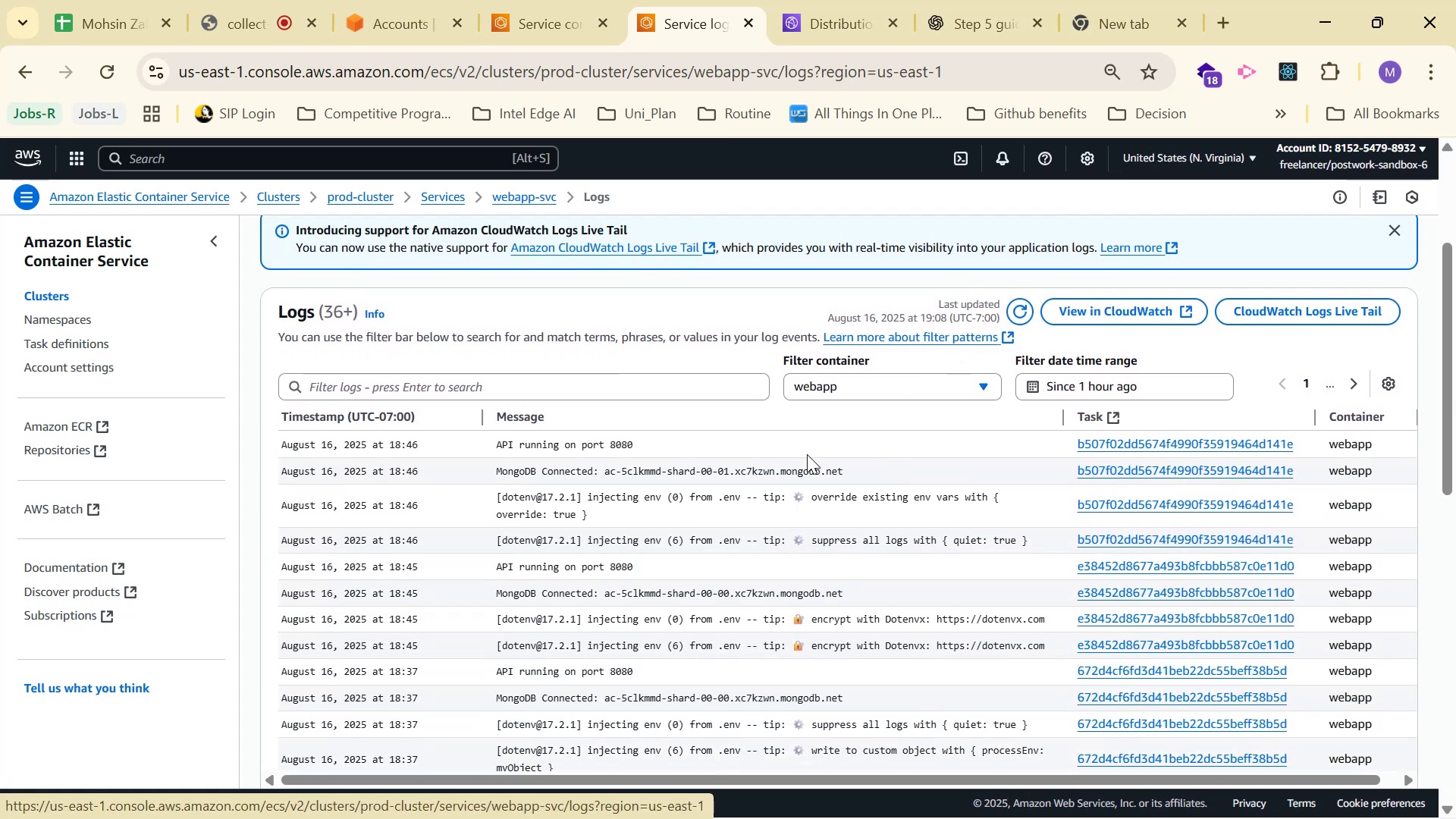 
wait(5.04)
 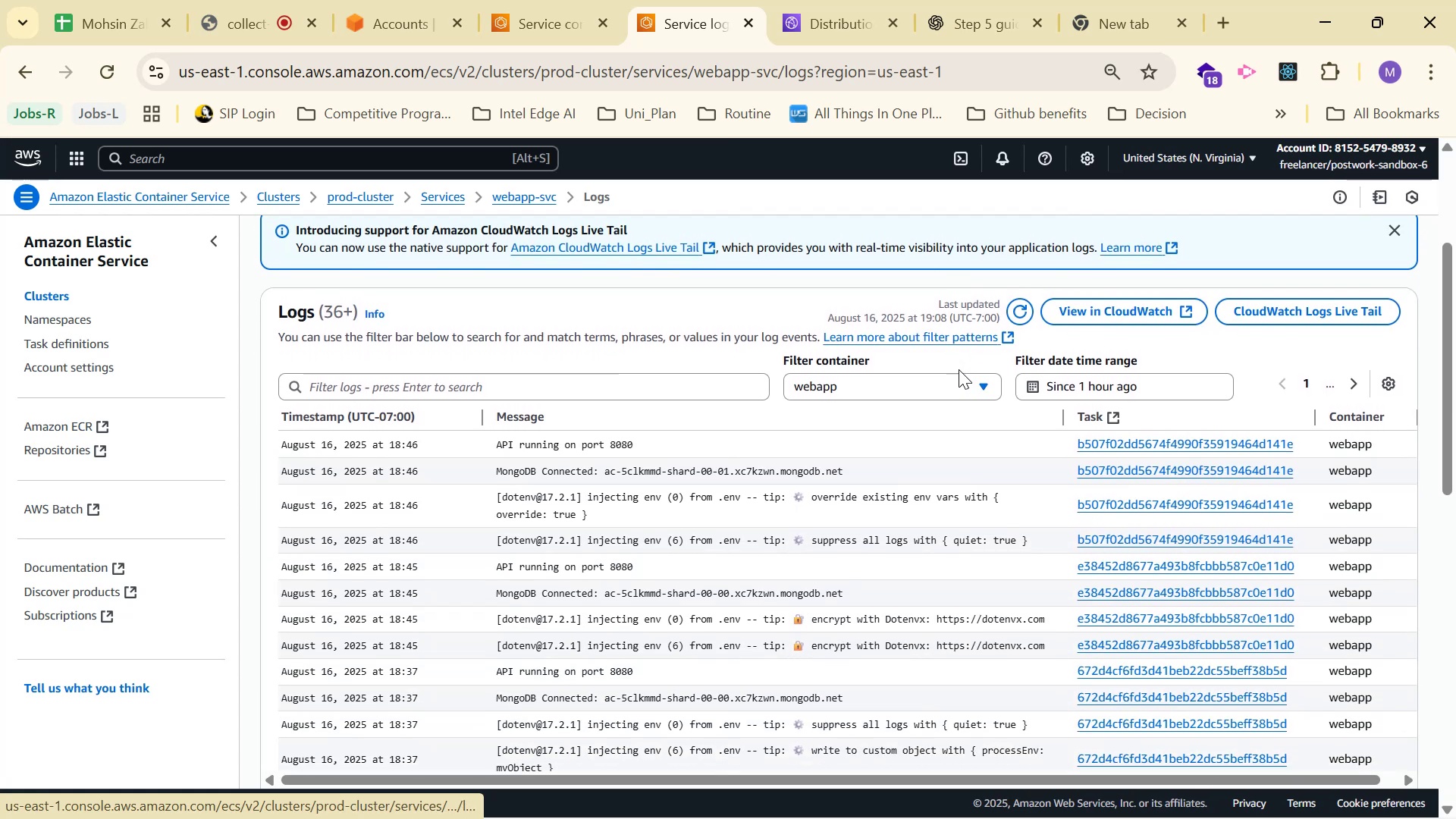 
scroll: coordinate [824, 457], scroll_direction: up, amount: 2.0
 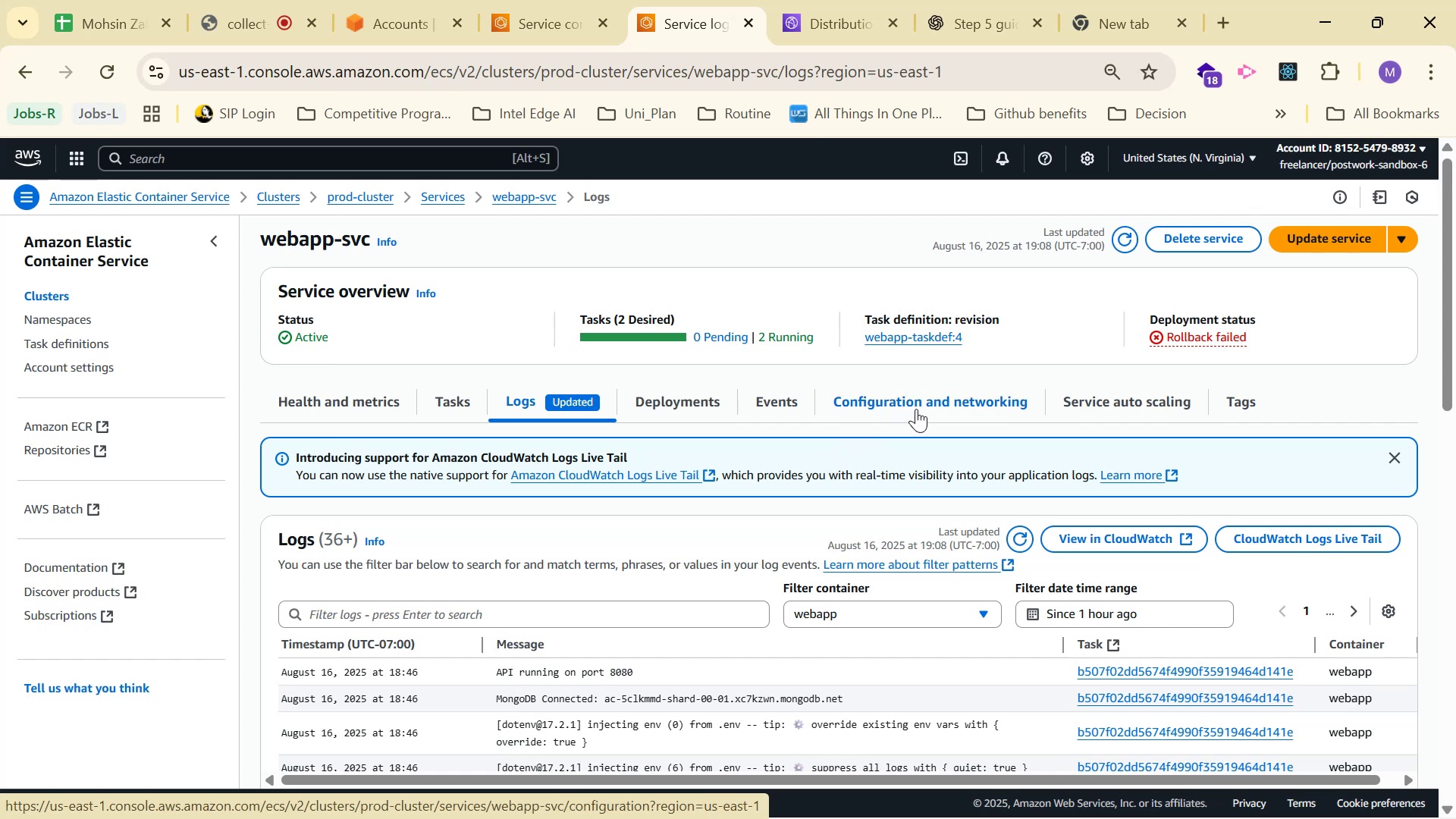 
wait(9.72)
 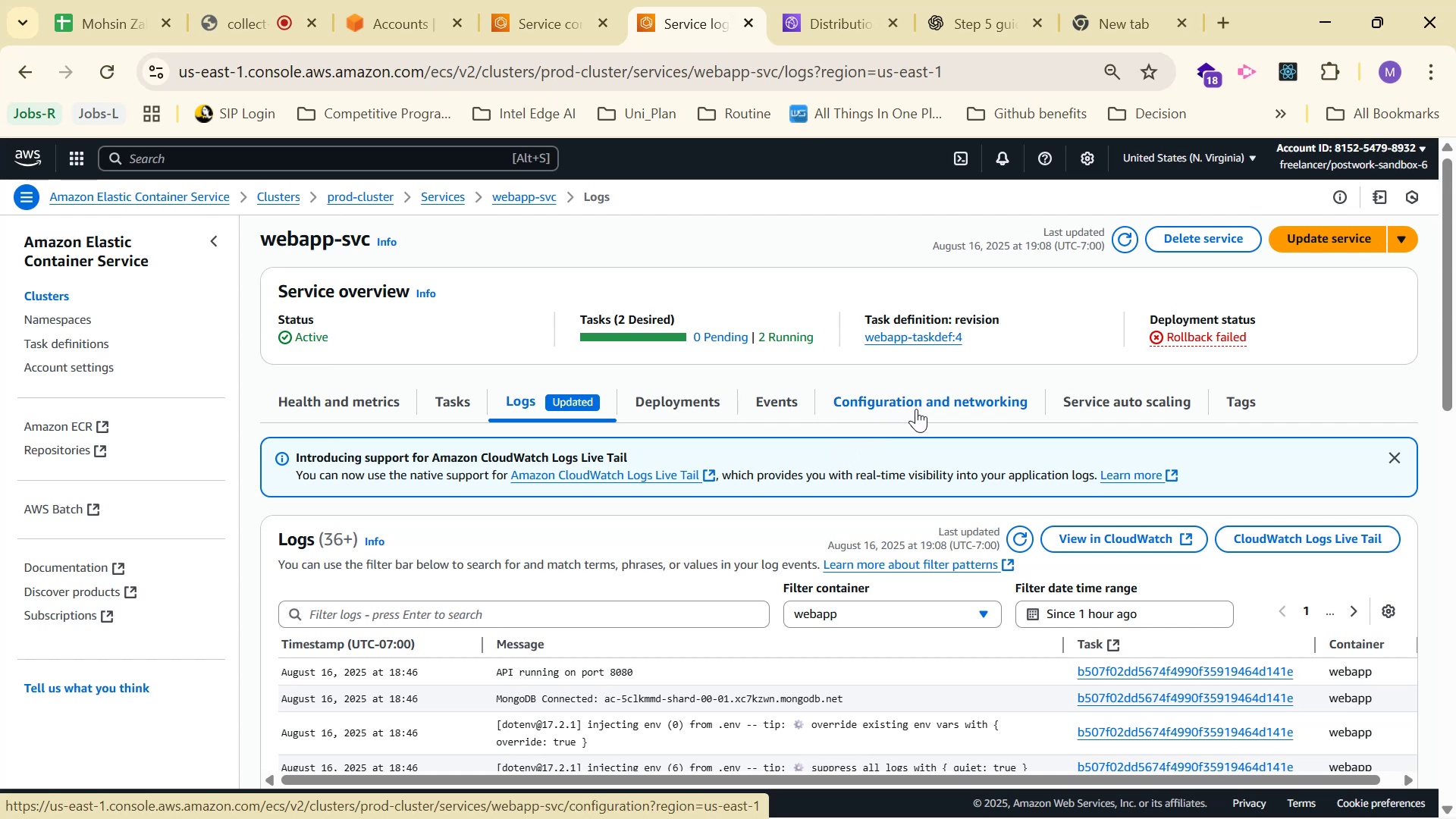 
scroll: coordinate [798, 383], scroll_direction: up, amount: 2.0
 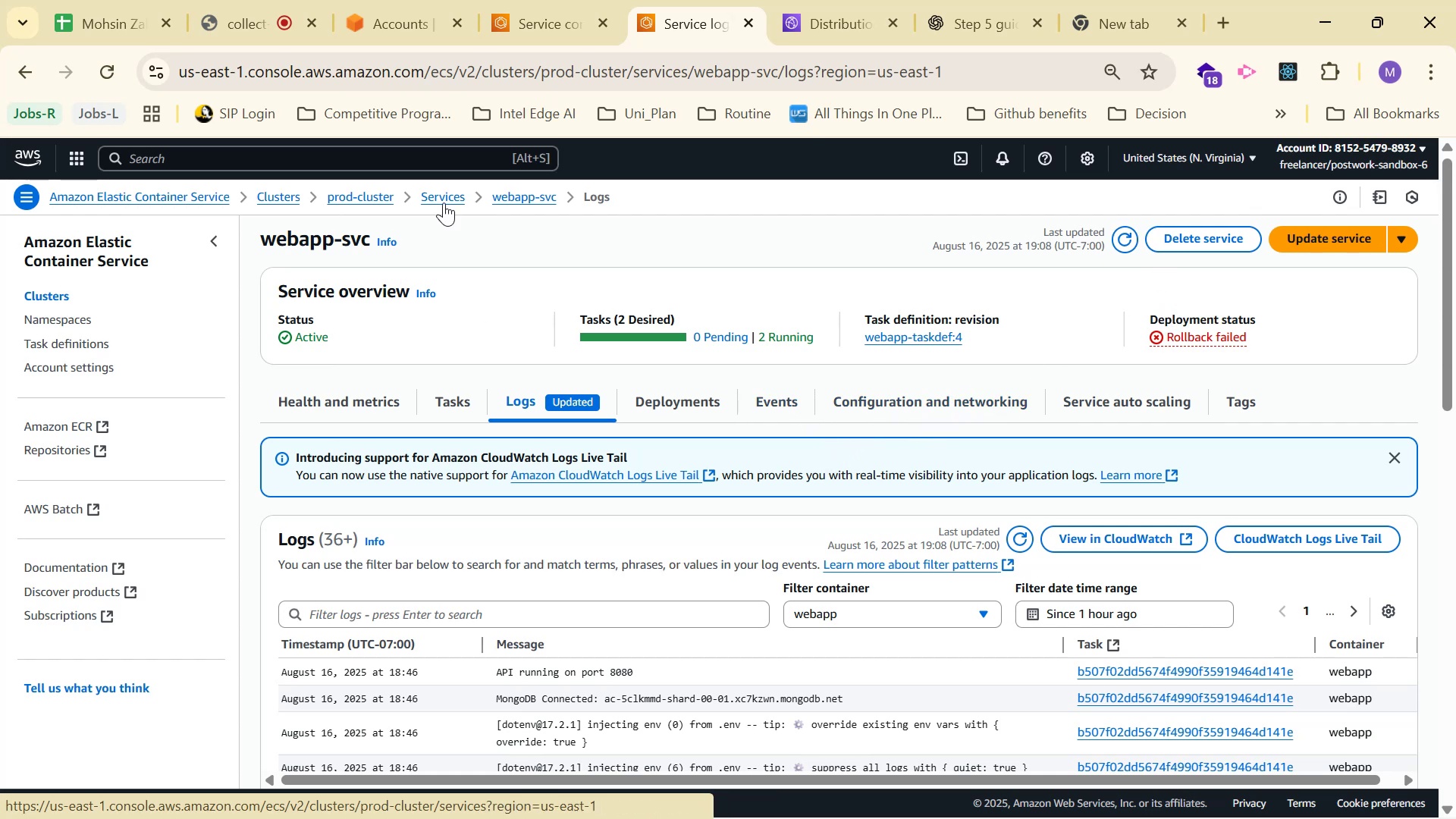 
left_click([453, 196])
 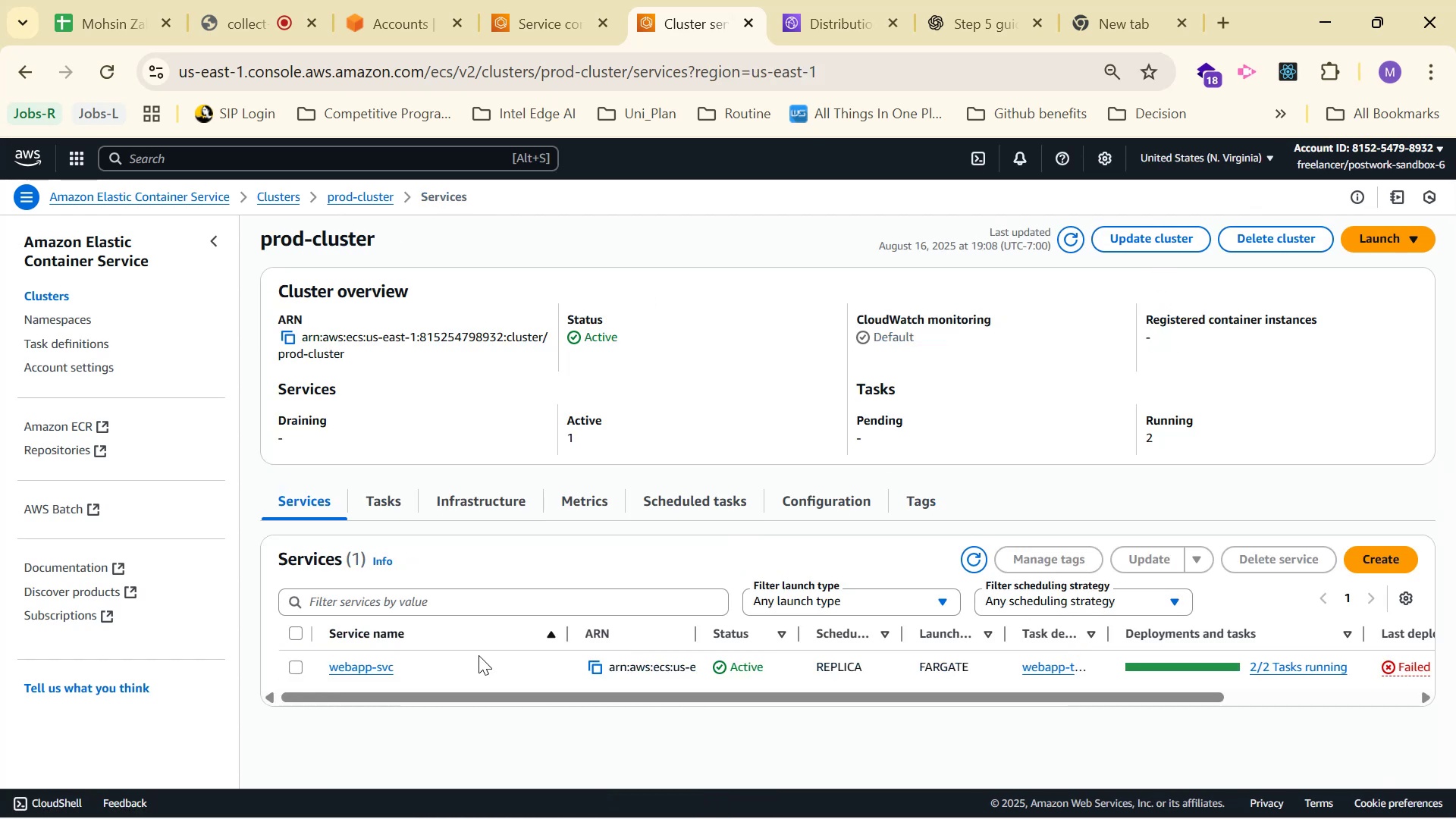 
left_click_drag(start_coordinate=[284, 664], to_coordinate=[287, 664])
 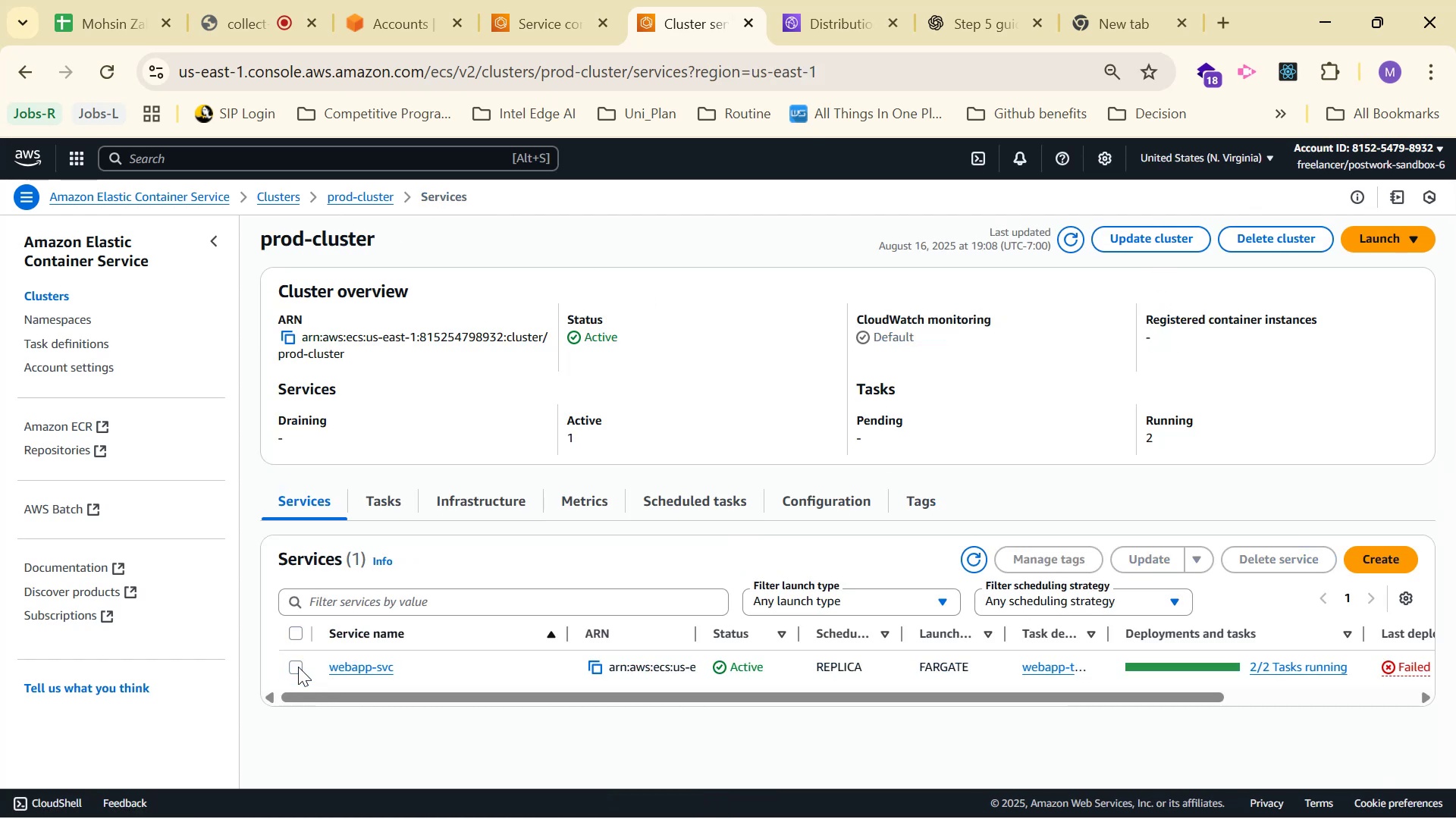 
triple_click([298, 667])
 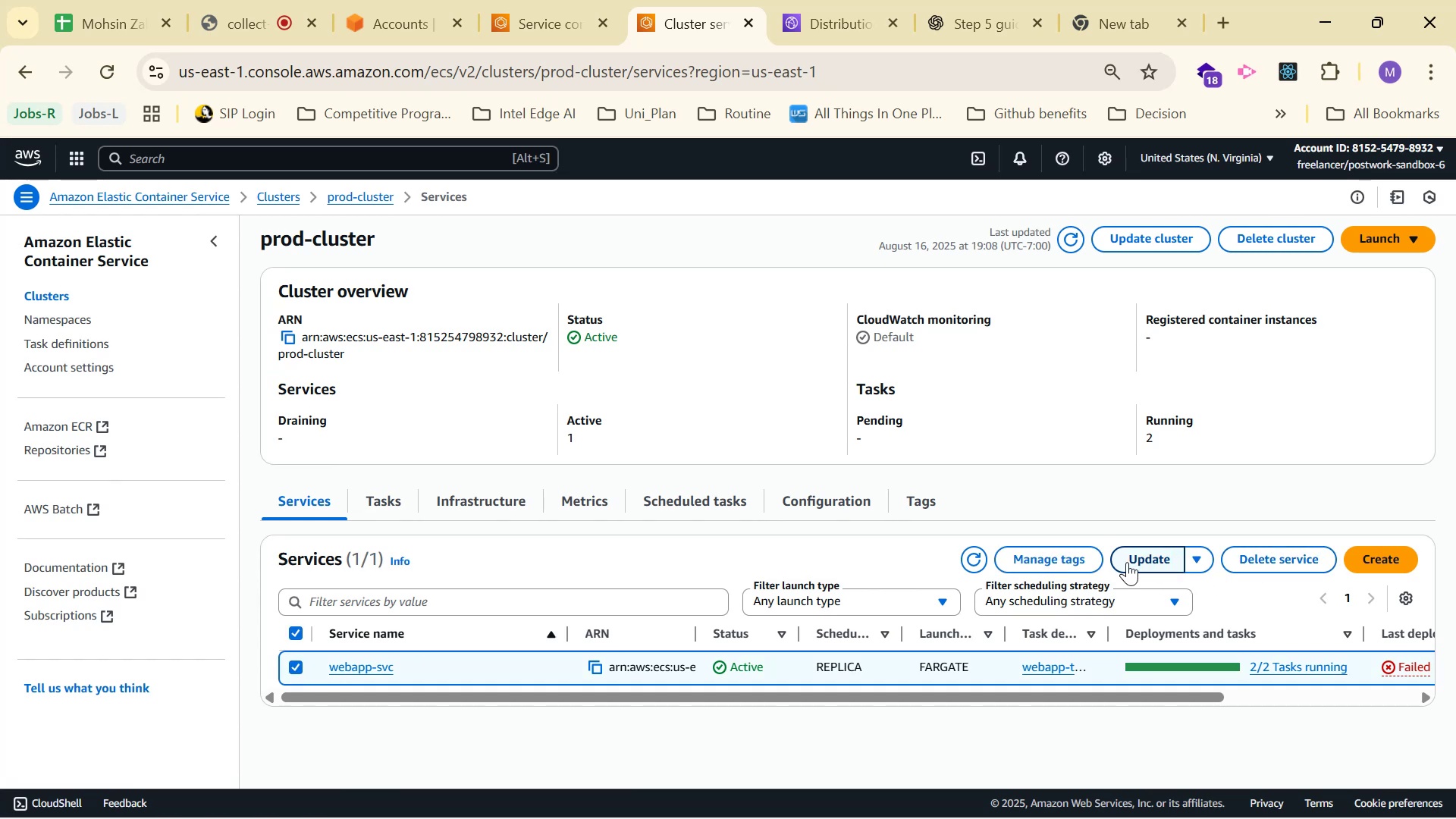 
left_click([1199, 563])
 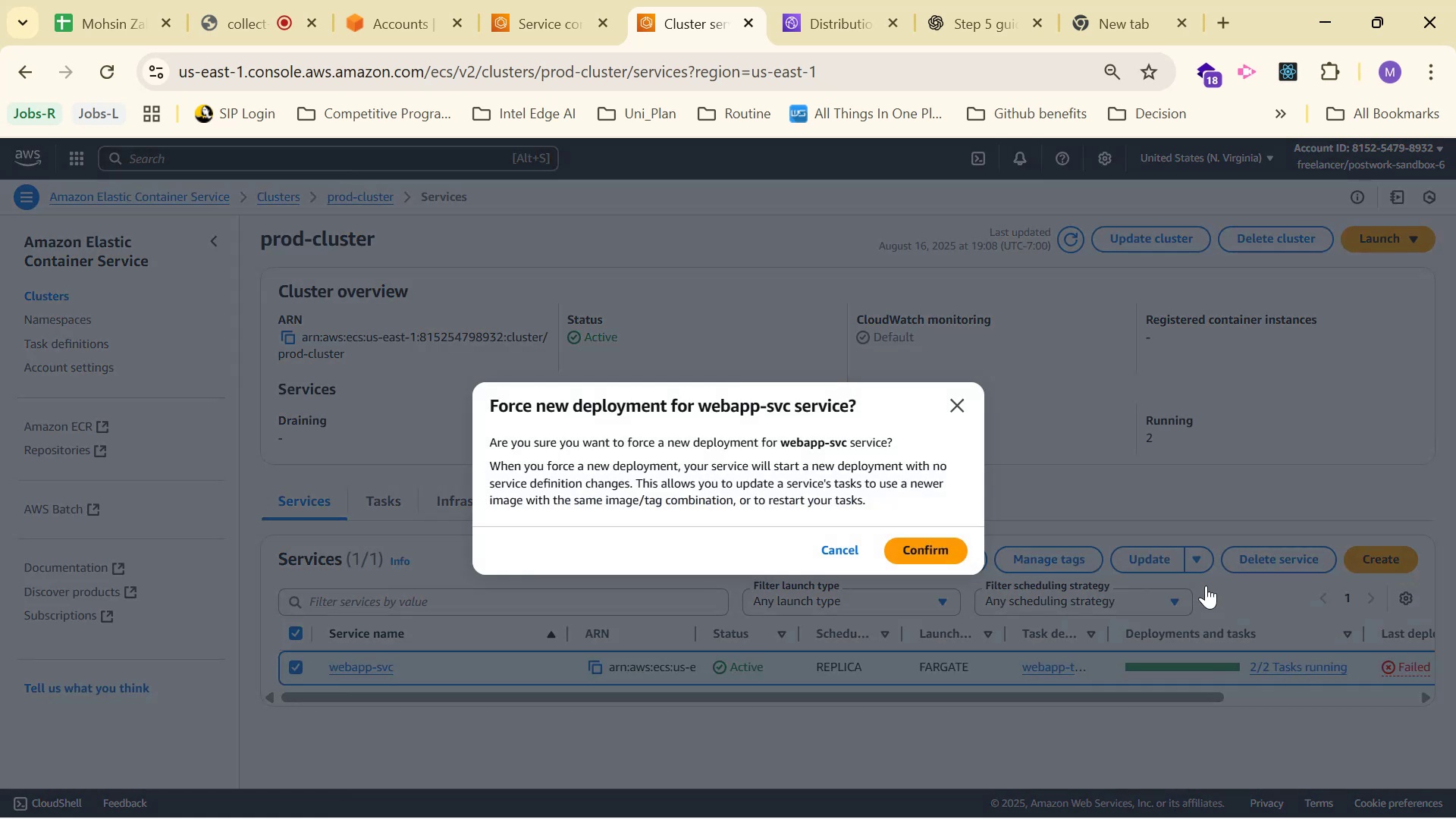 
left_click([946, 554])
 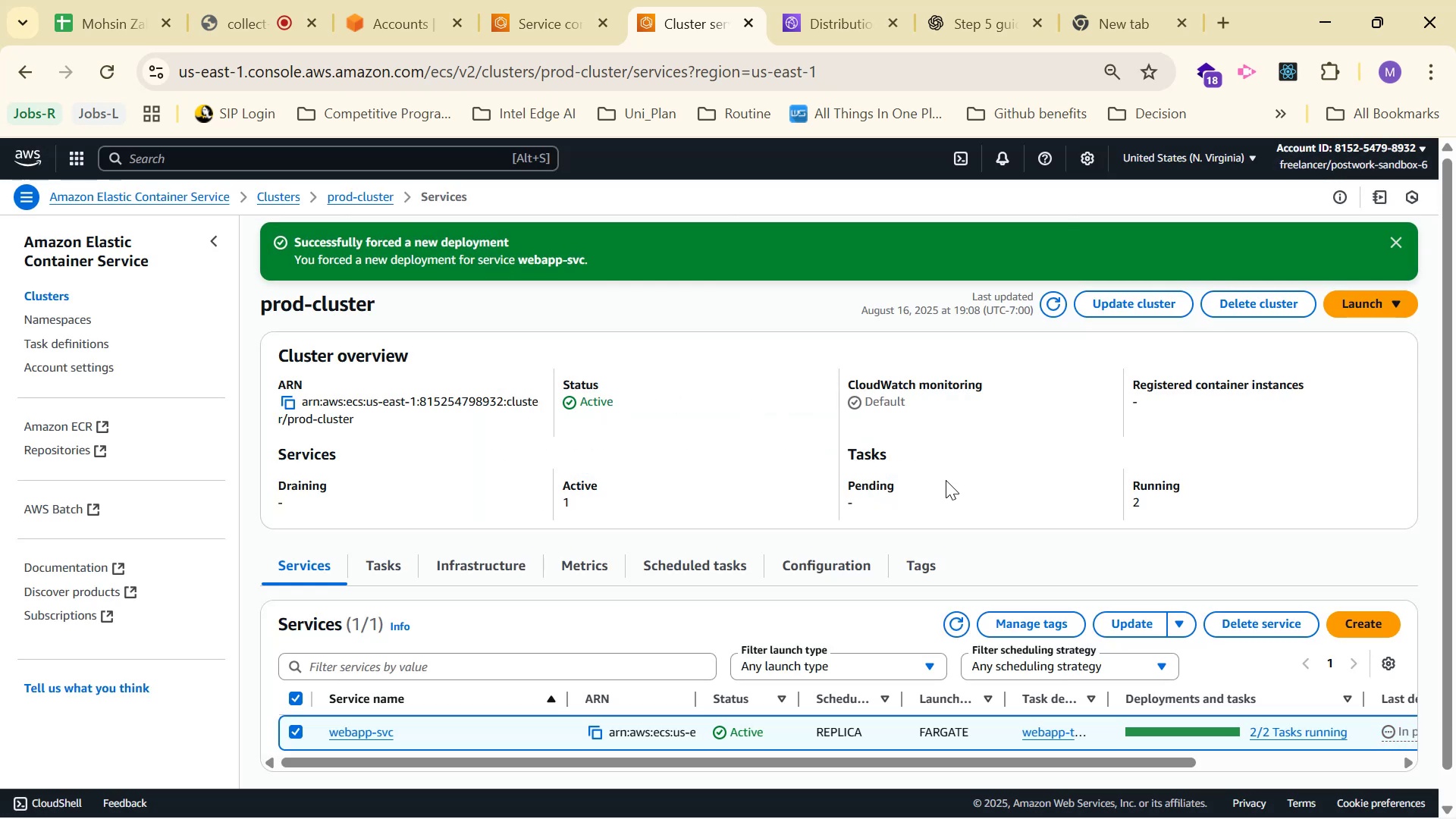 
wait(7.35)
 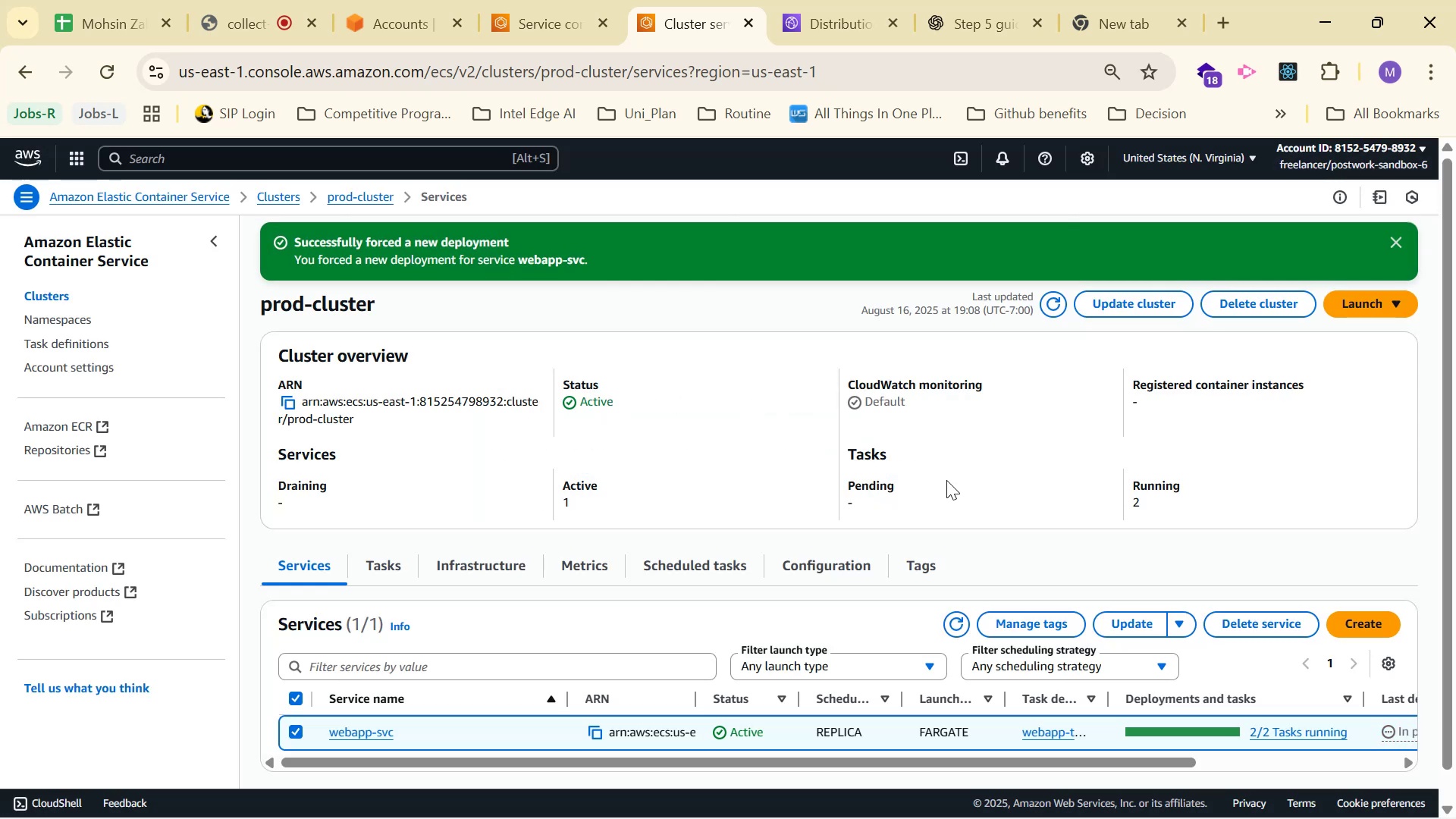 
left_click([1029, 741])
 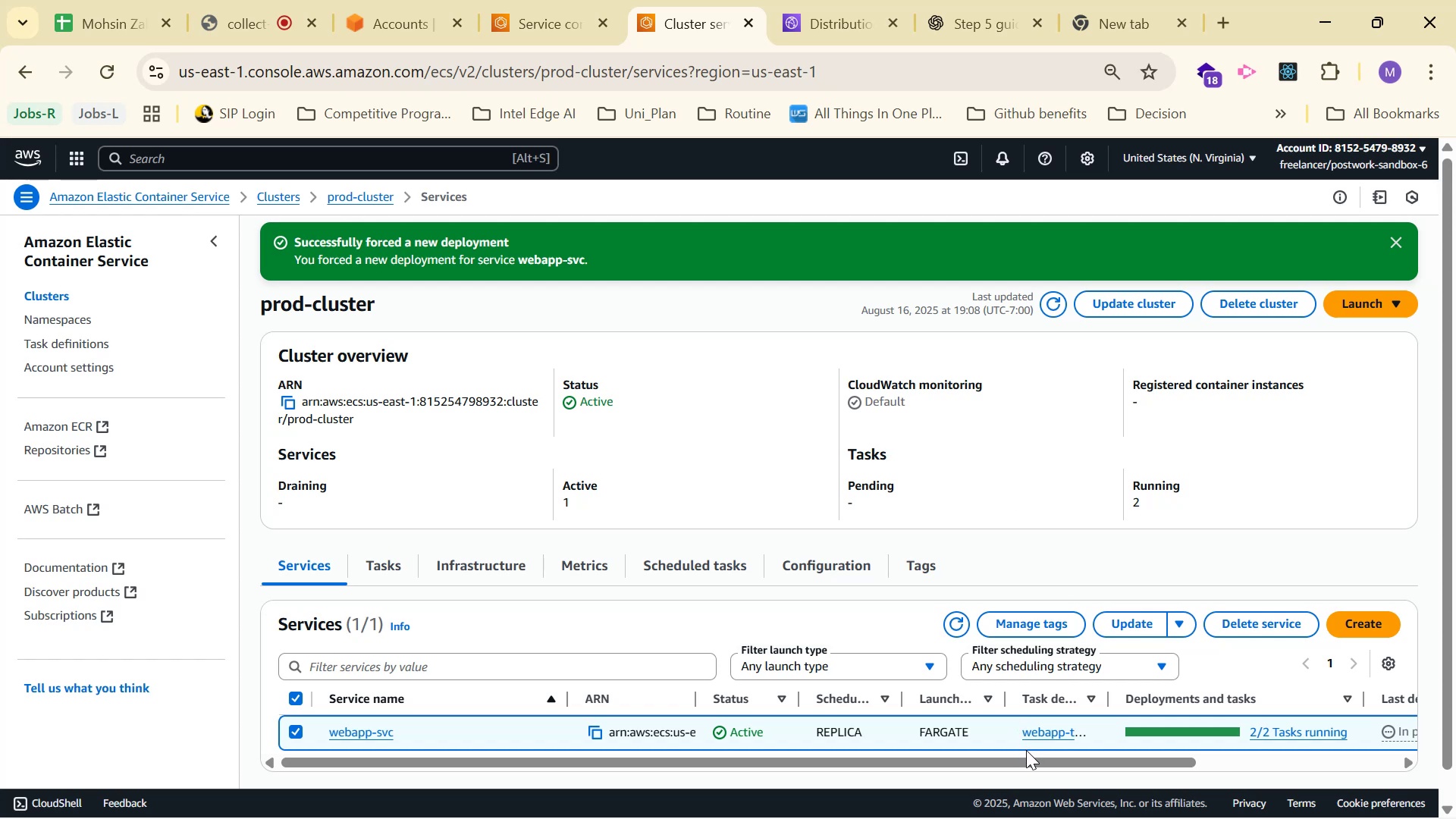 
left_click_drag(start_coordinate=[1025, 751], to_coordinate=[1072, 753])
 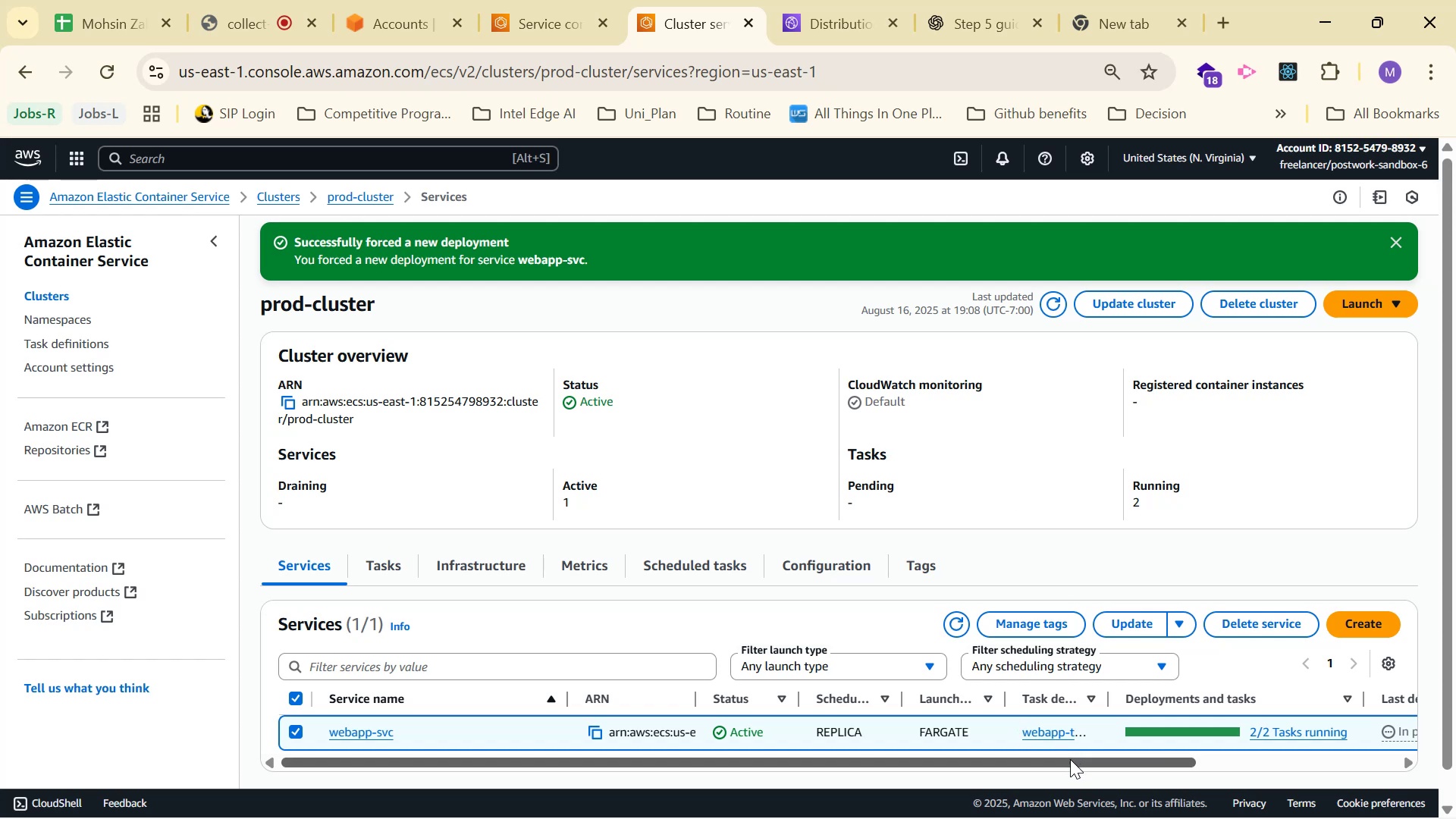 
left_click_drag(start_coordinate=[1069, 760], to_coordinate=[1282, 758])
 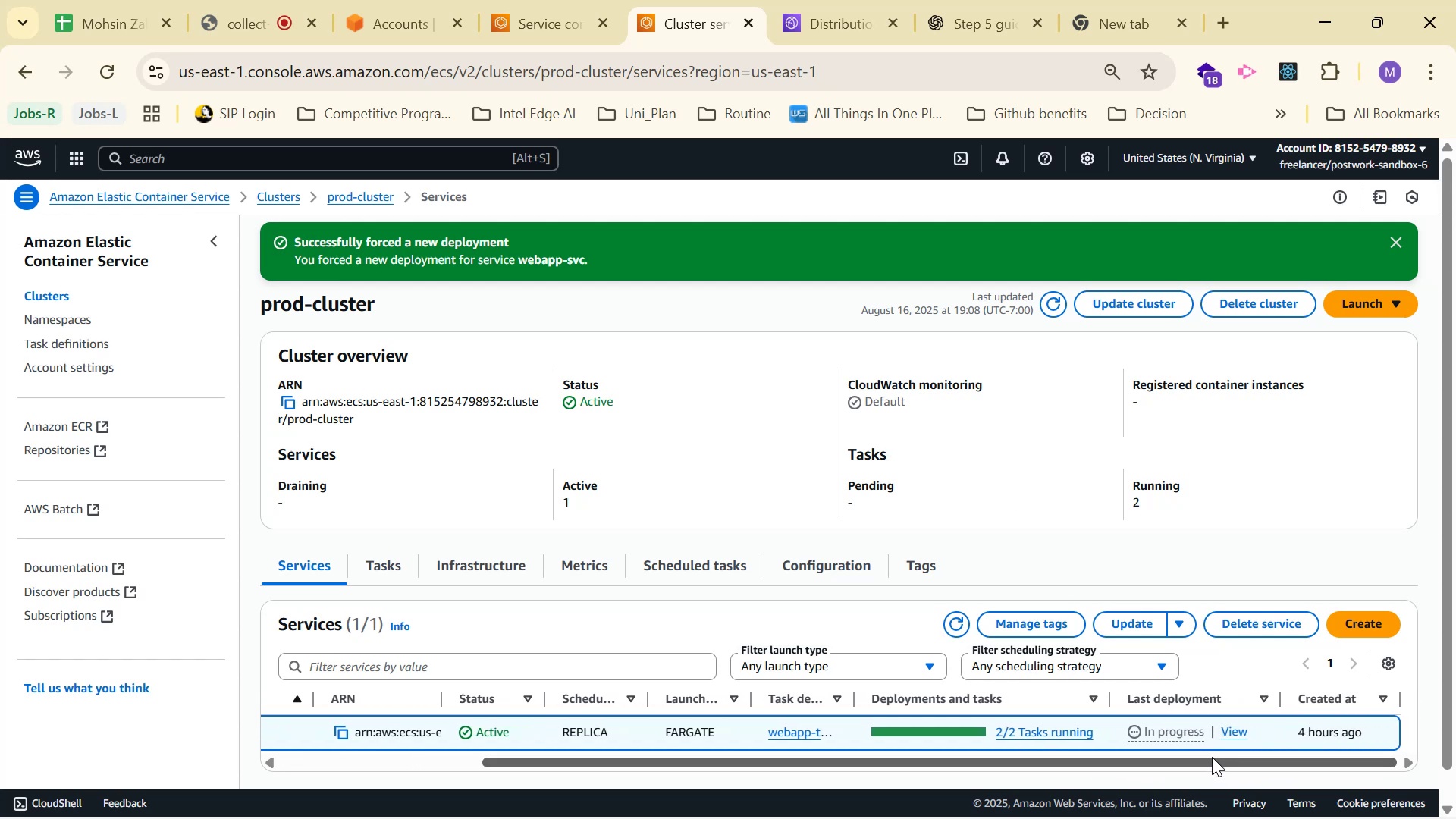 
wait(5.48)
 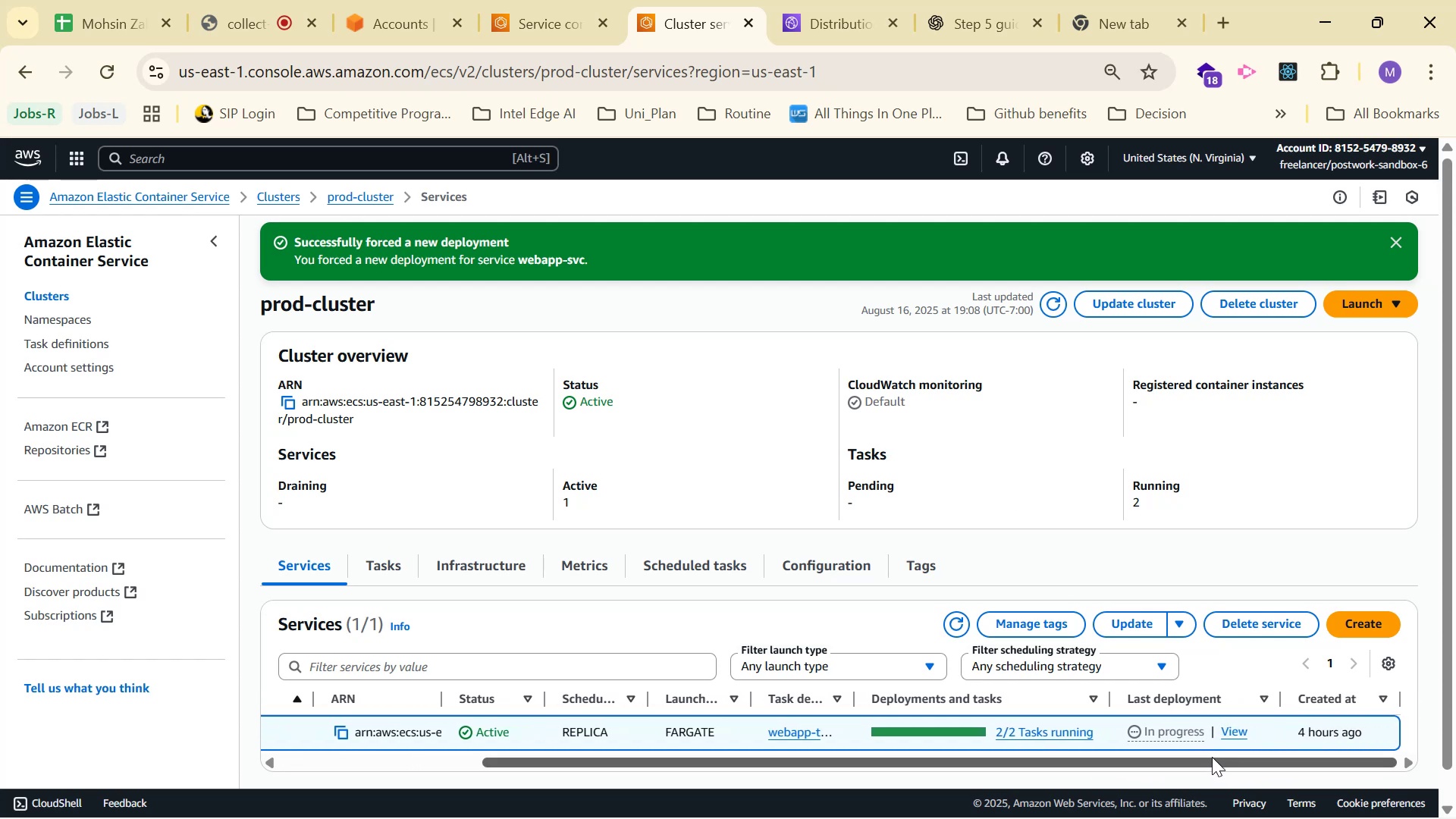 
left_click([1018, 0])
 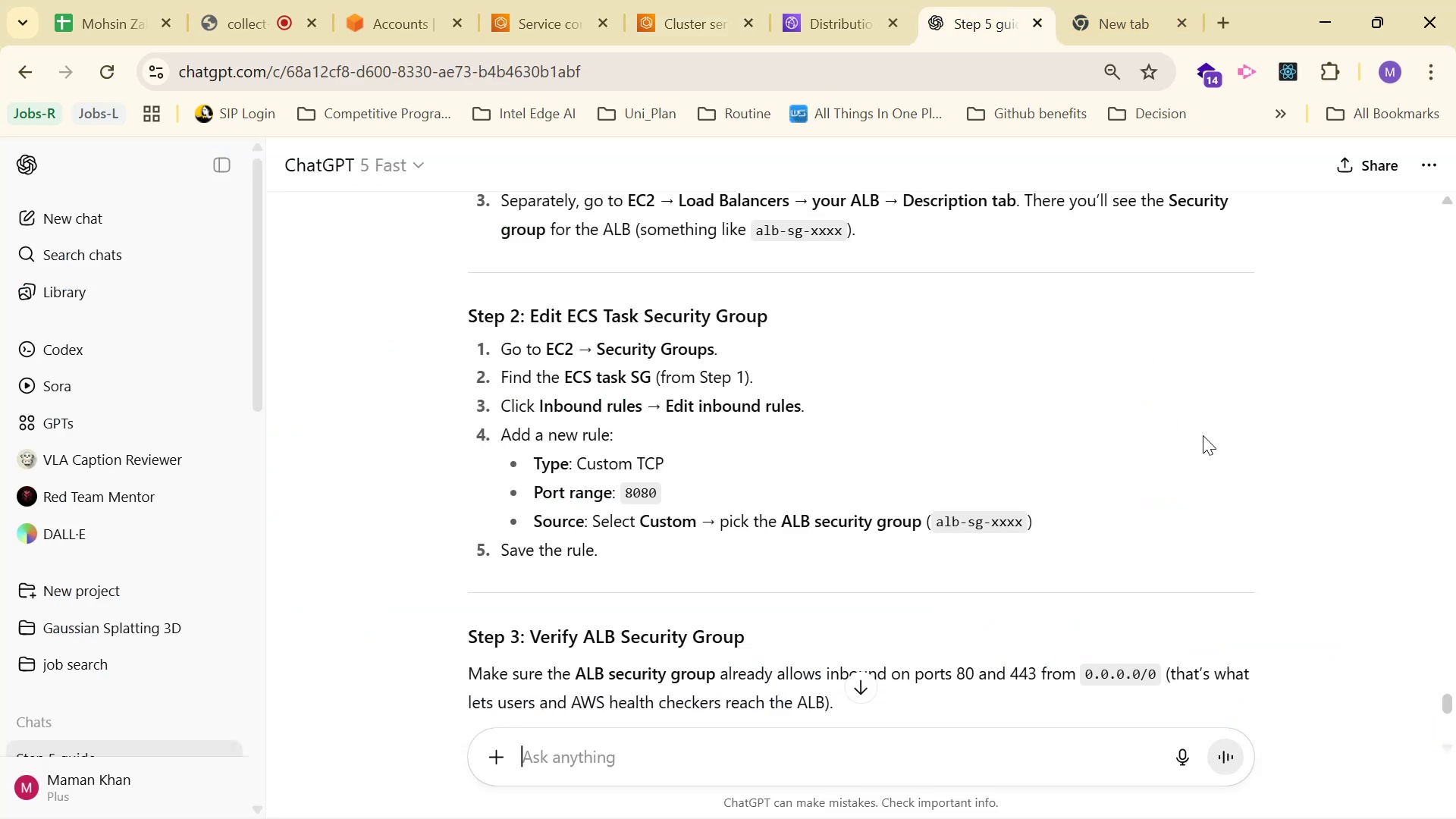 
scroll: coordinate [1276, 331], scroll_direction: down, amount: 4.0
 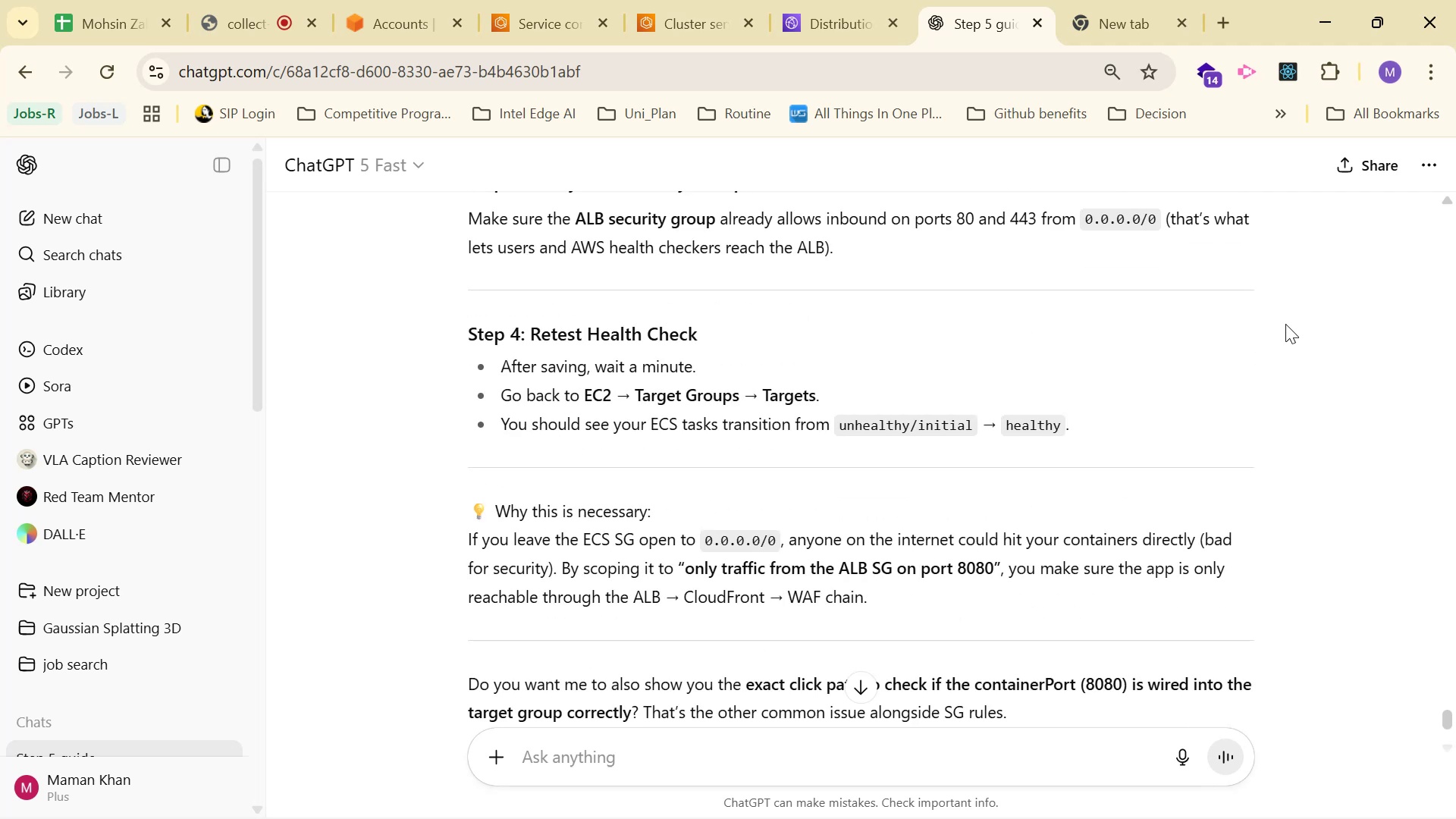 
wait(9.67)
 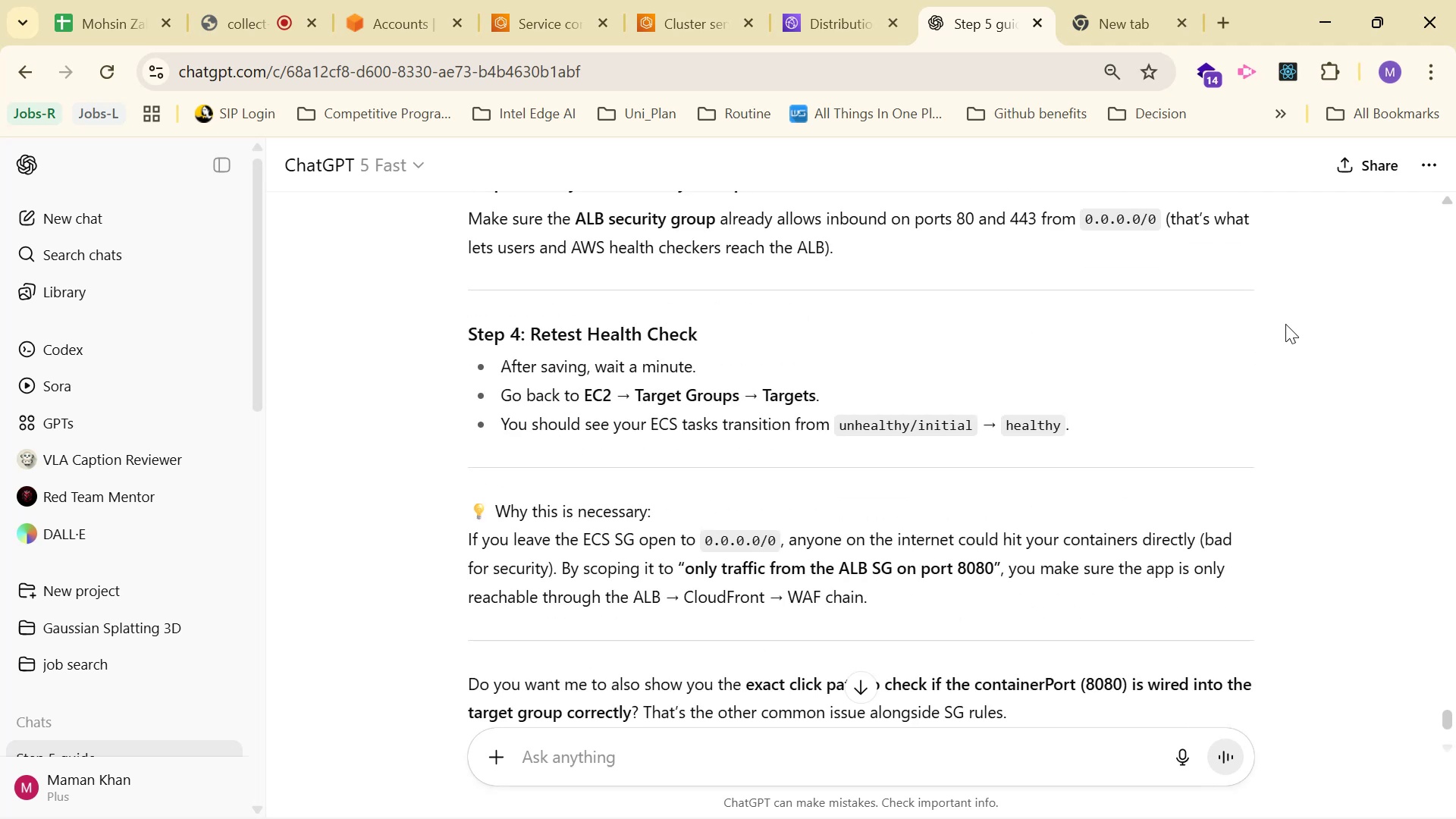 
scroll: coordinate [1285, 325], scroll_direction: down, amount: 1.0
 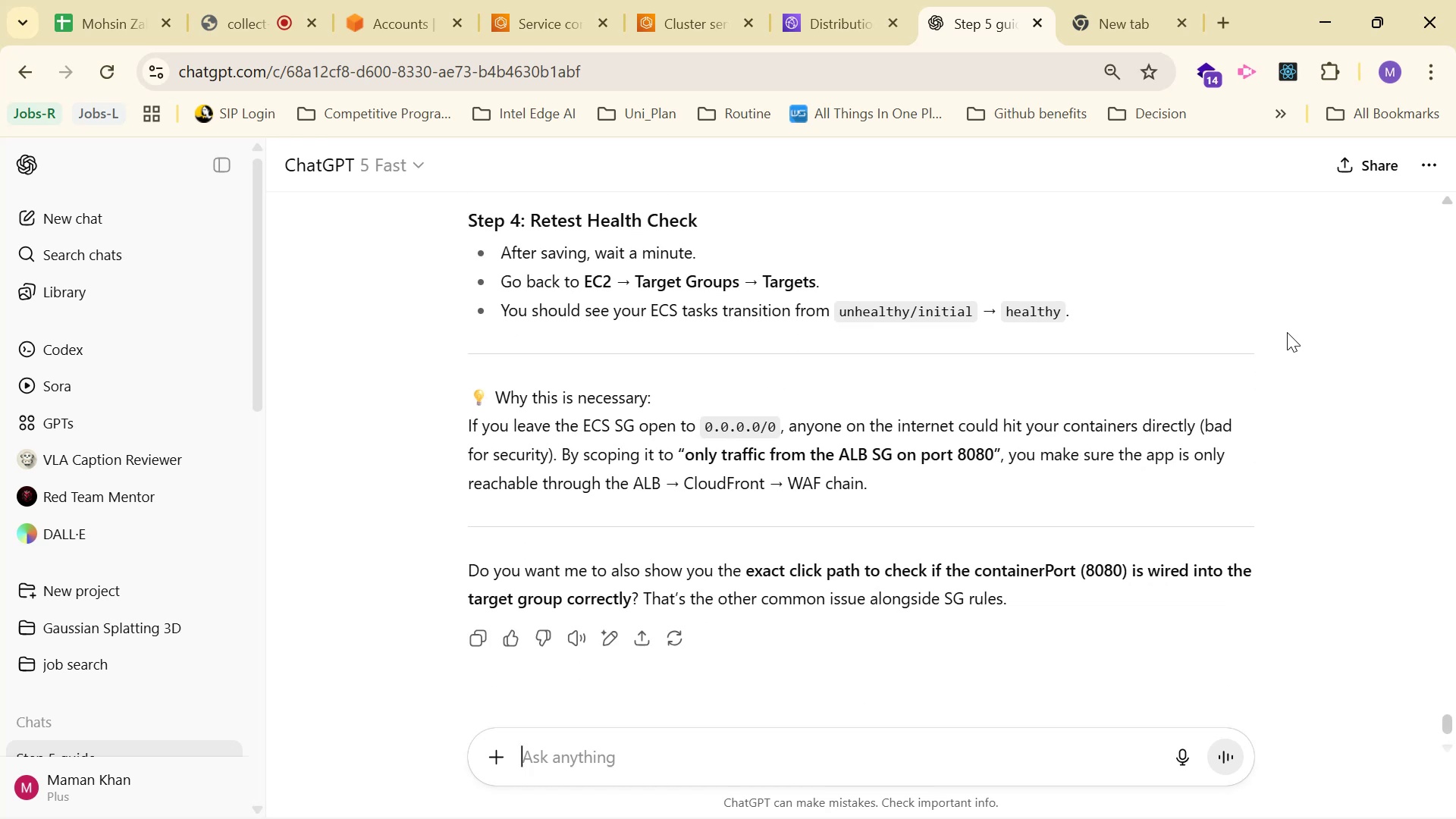 
scroll: coordinate [1281, 329], scroll_direction: up, amount: 33.0
 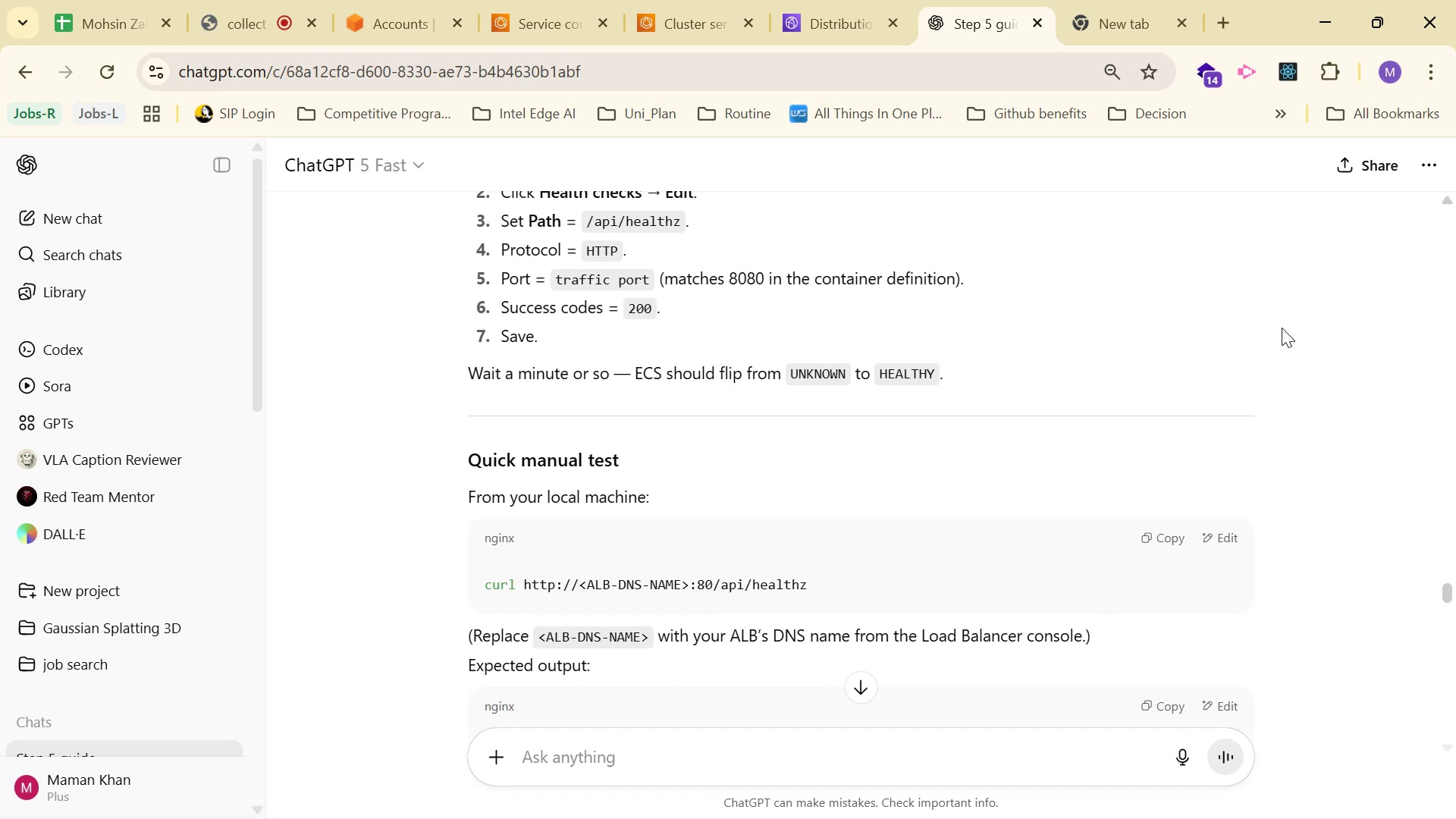 
wait(9.59)
 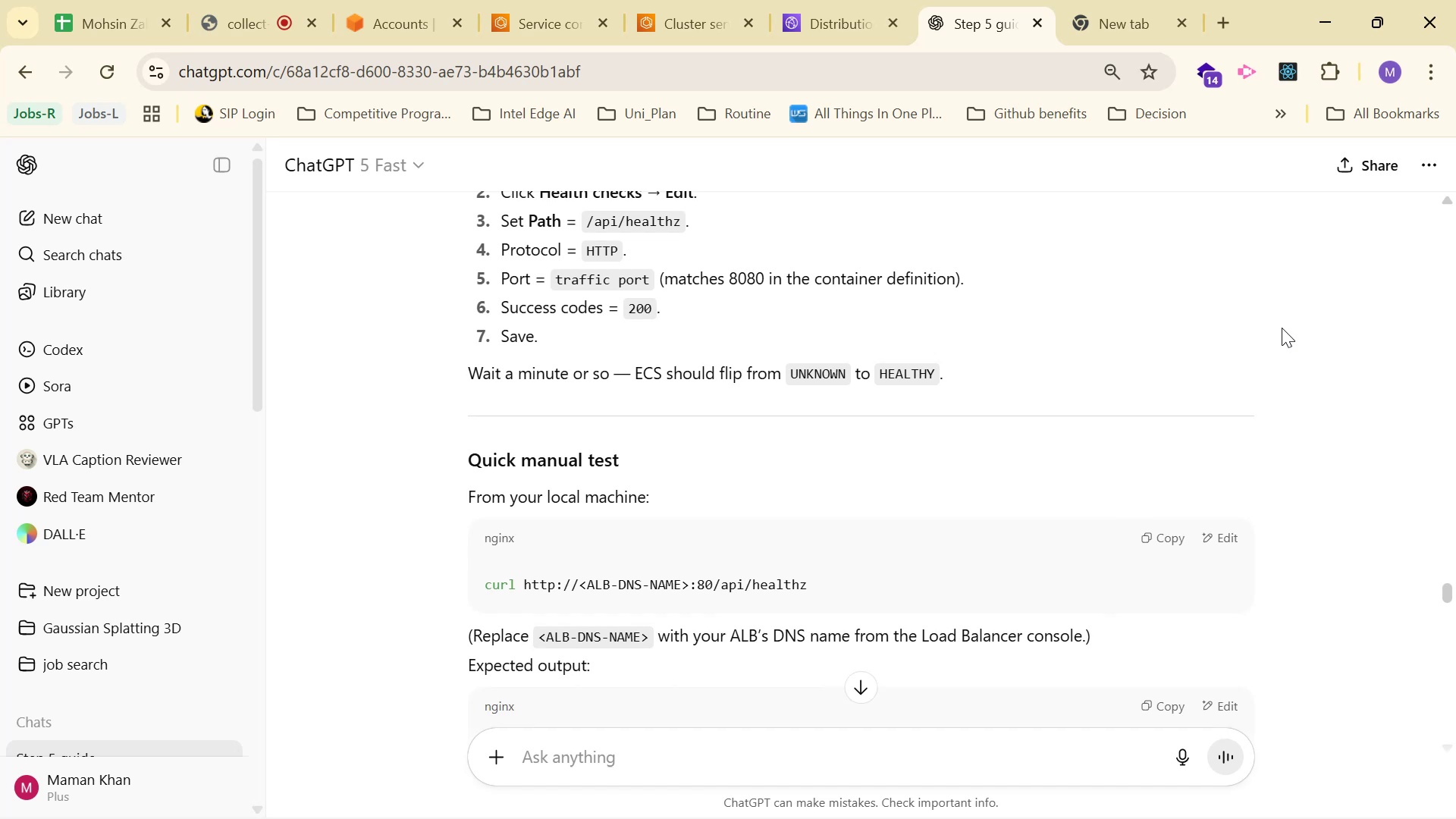 
scroll: coordinate [1276, 329], scroll_direction: up, amount: 54.0
 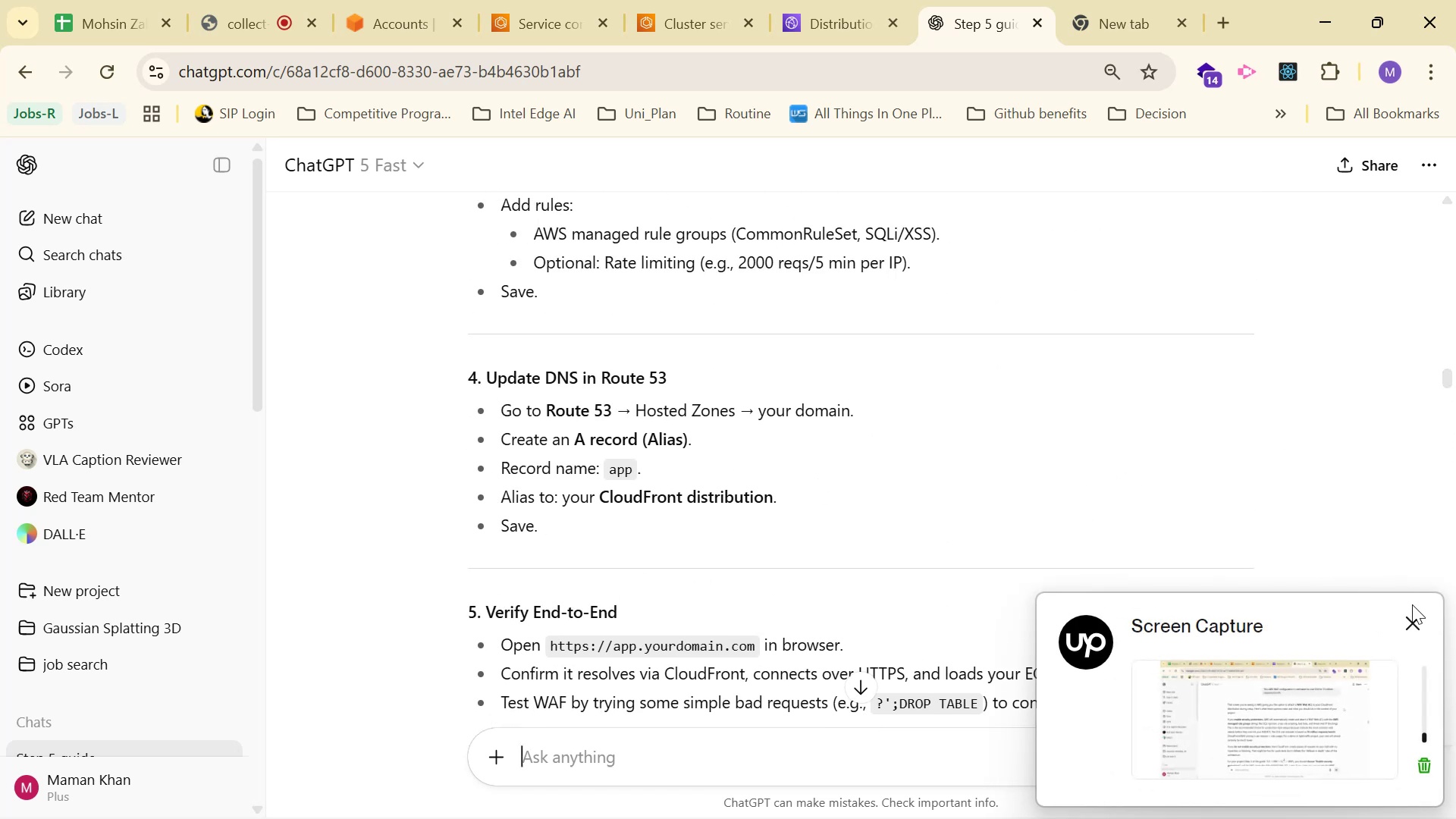 
left_click([1408, 620])
 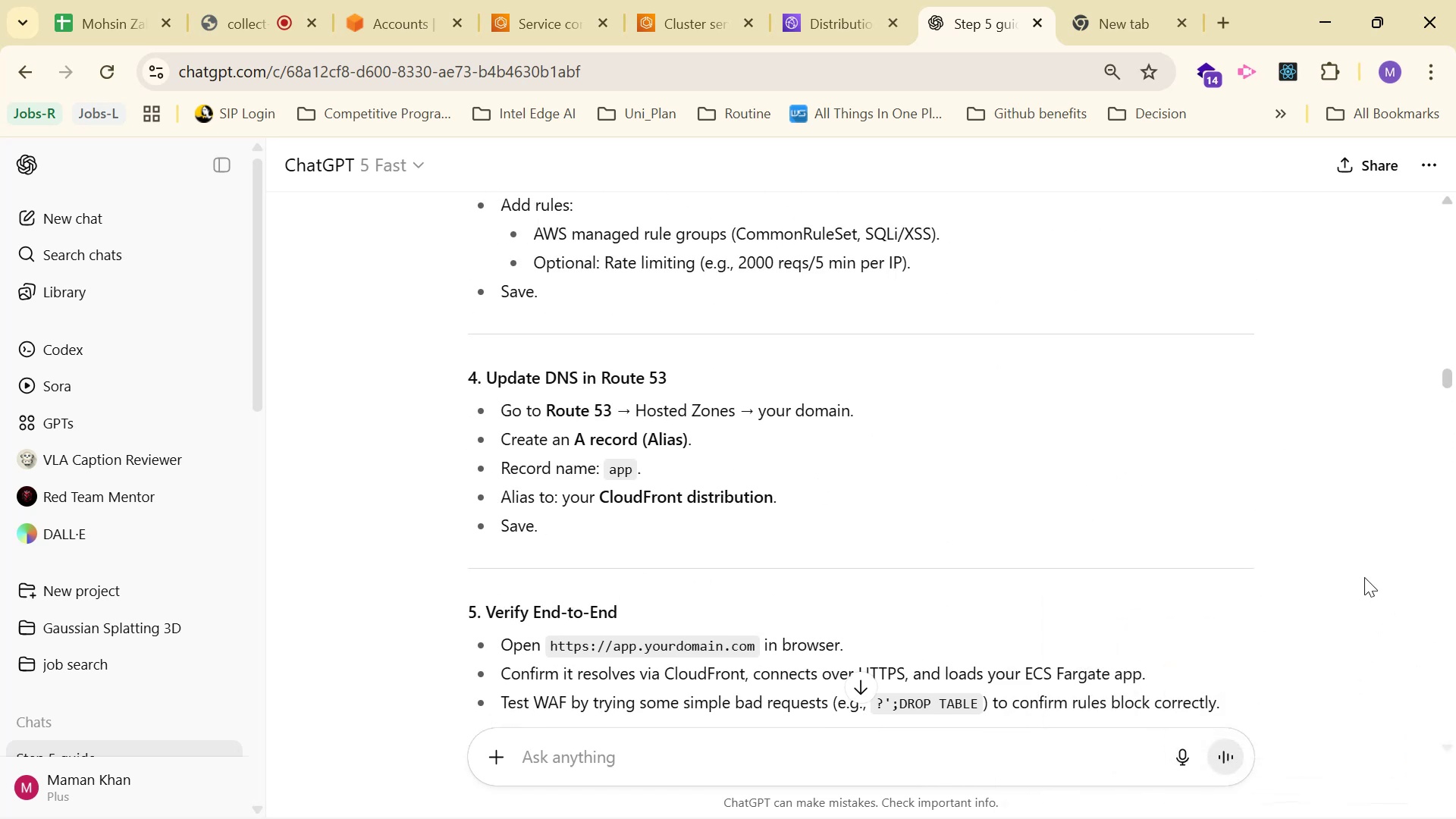 
scroll: coordinate [1340, 504], scroll_direction: up, amount: 4.0
 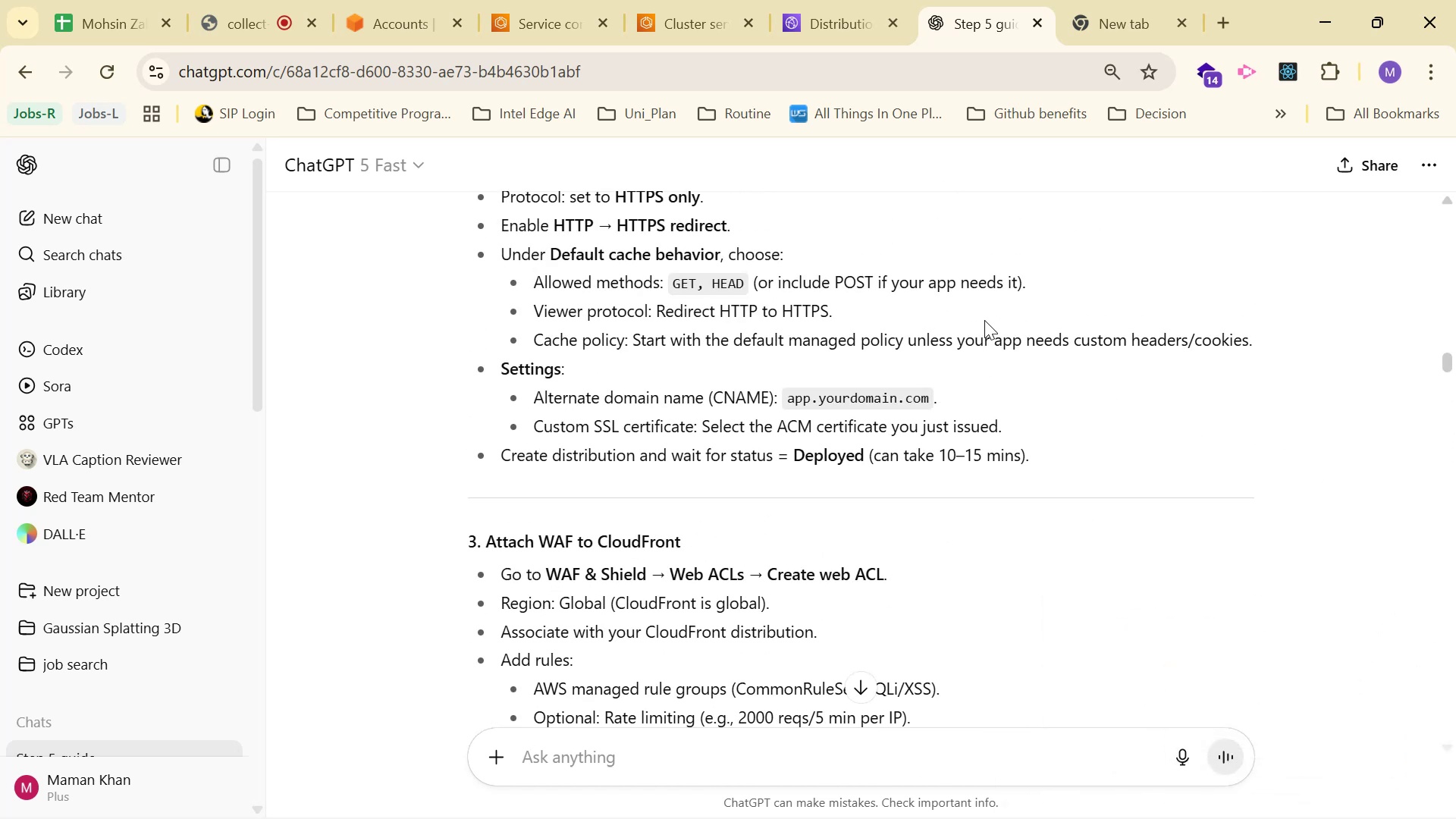 
scroll: coordinate [724, 538], scroll_direction: down, amount: 2.0
 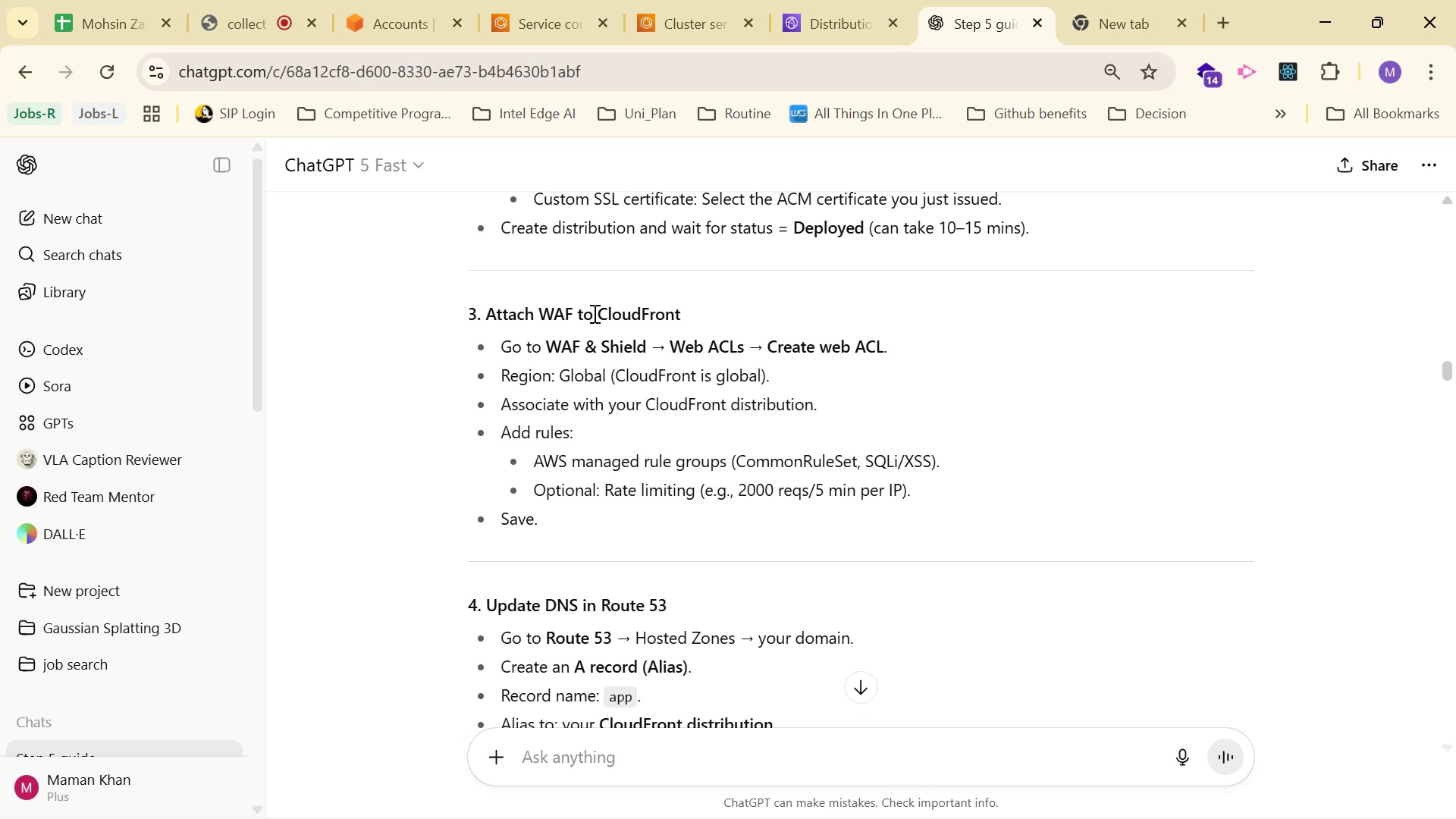 
left_click_drag(start_coordinate=[598, 313], to_coordinate=[729, 304])
 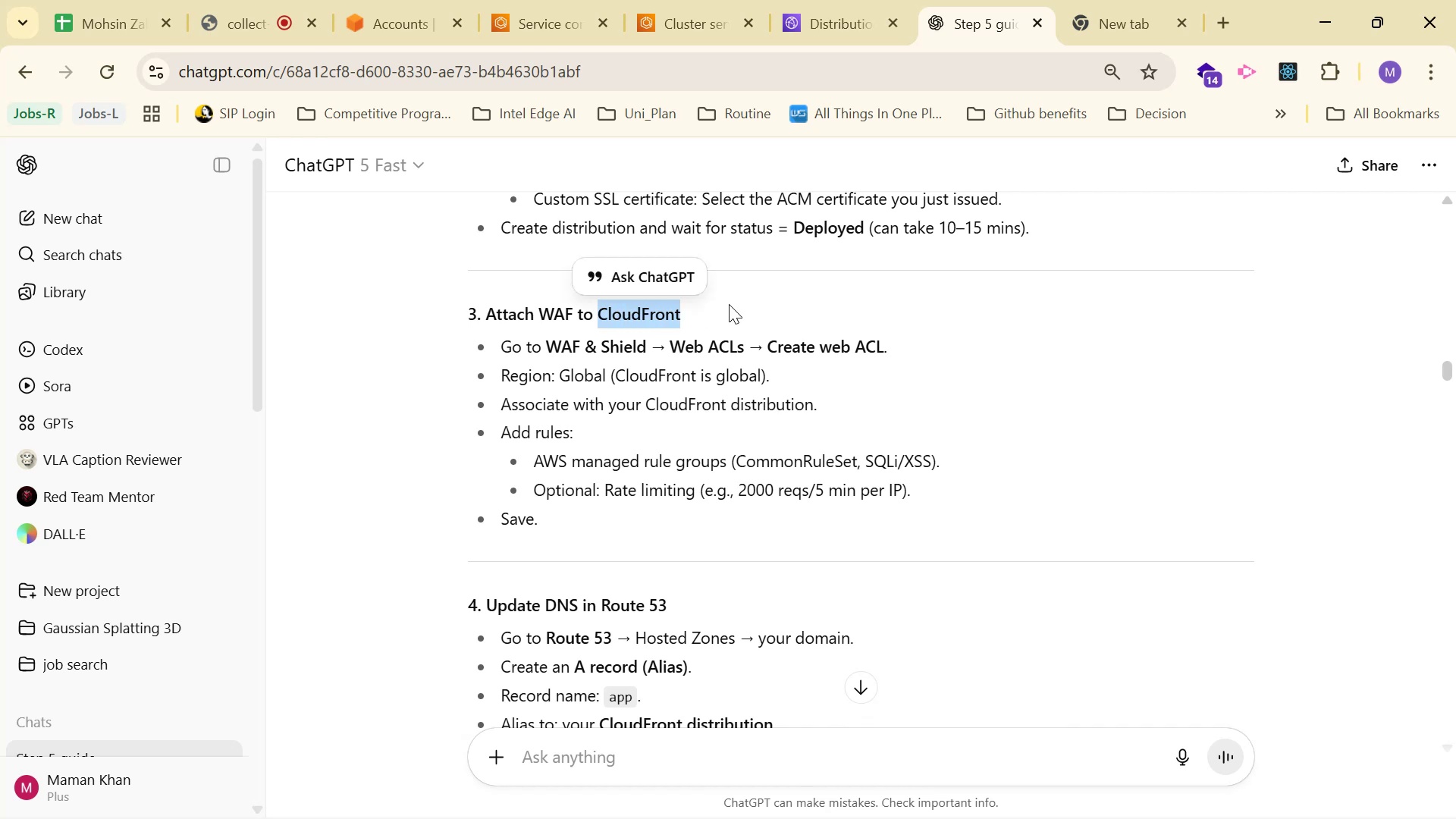 
key(Control+C)
 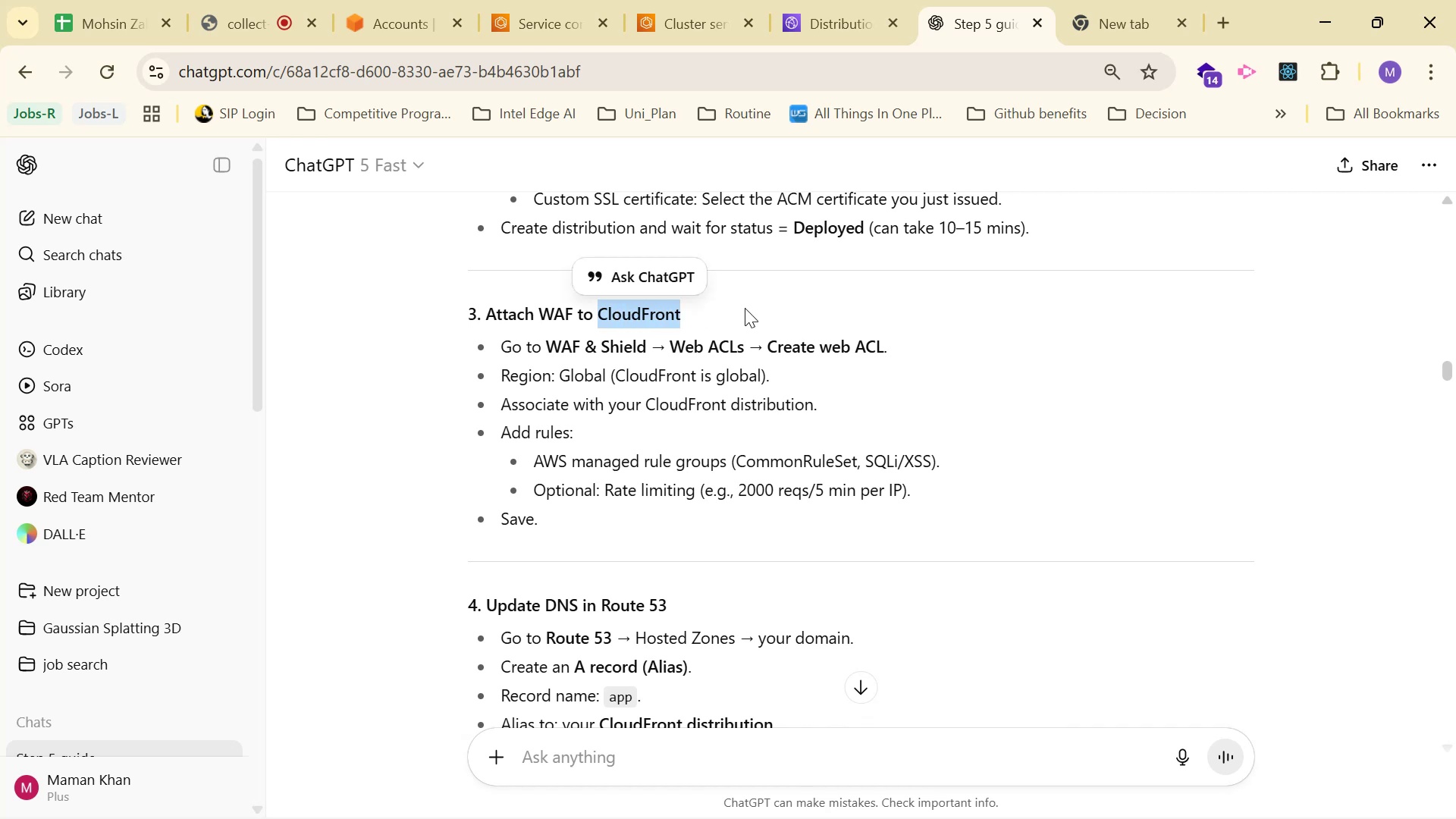 
key(Control+C)
 